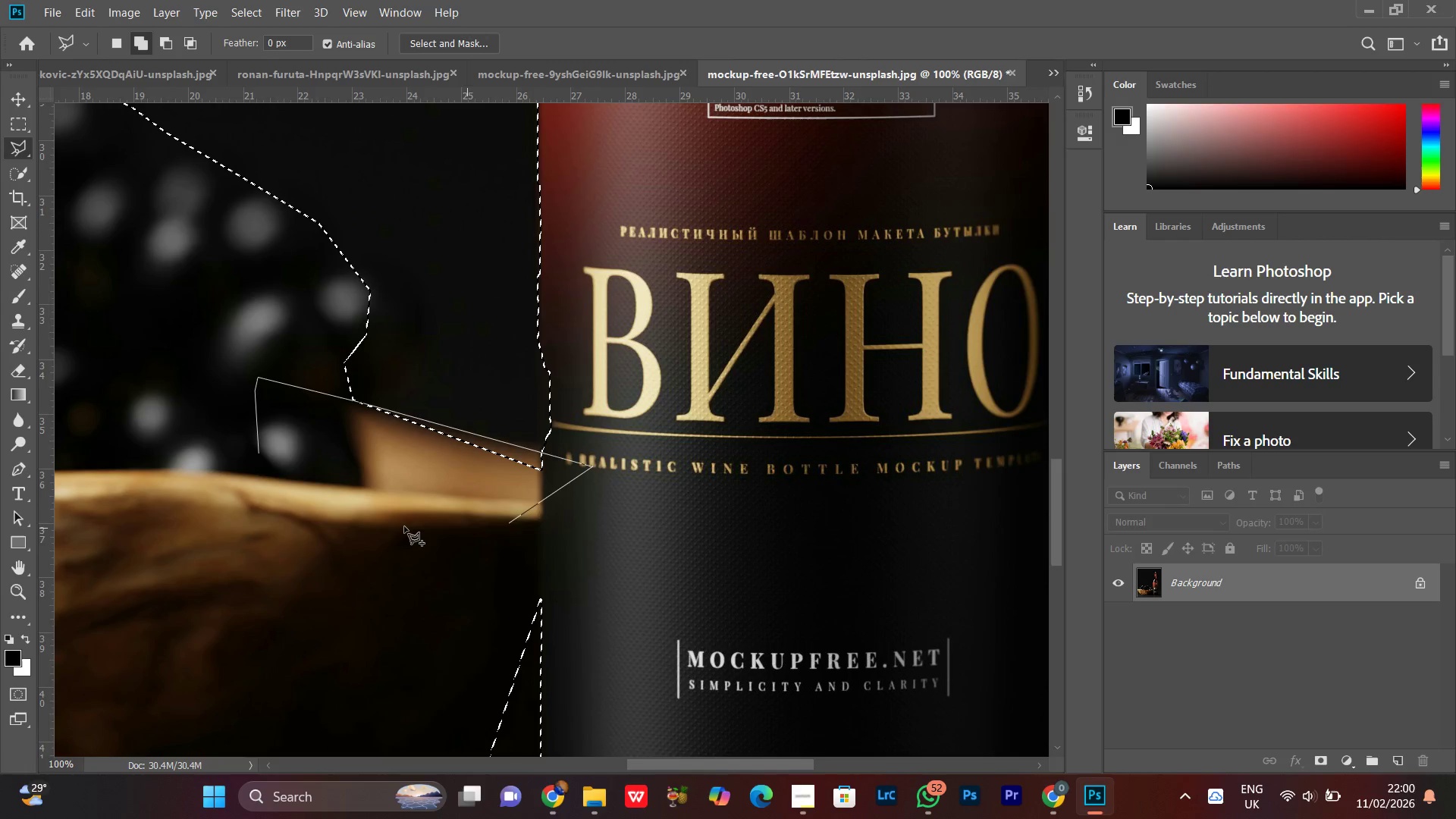 
triple_click([395, 522])
 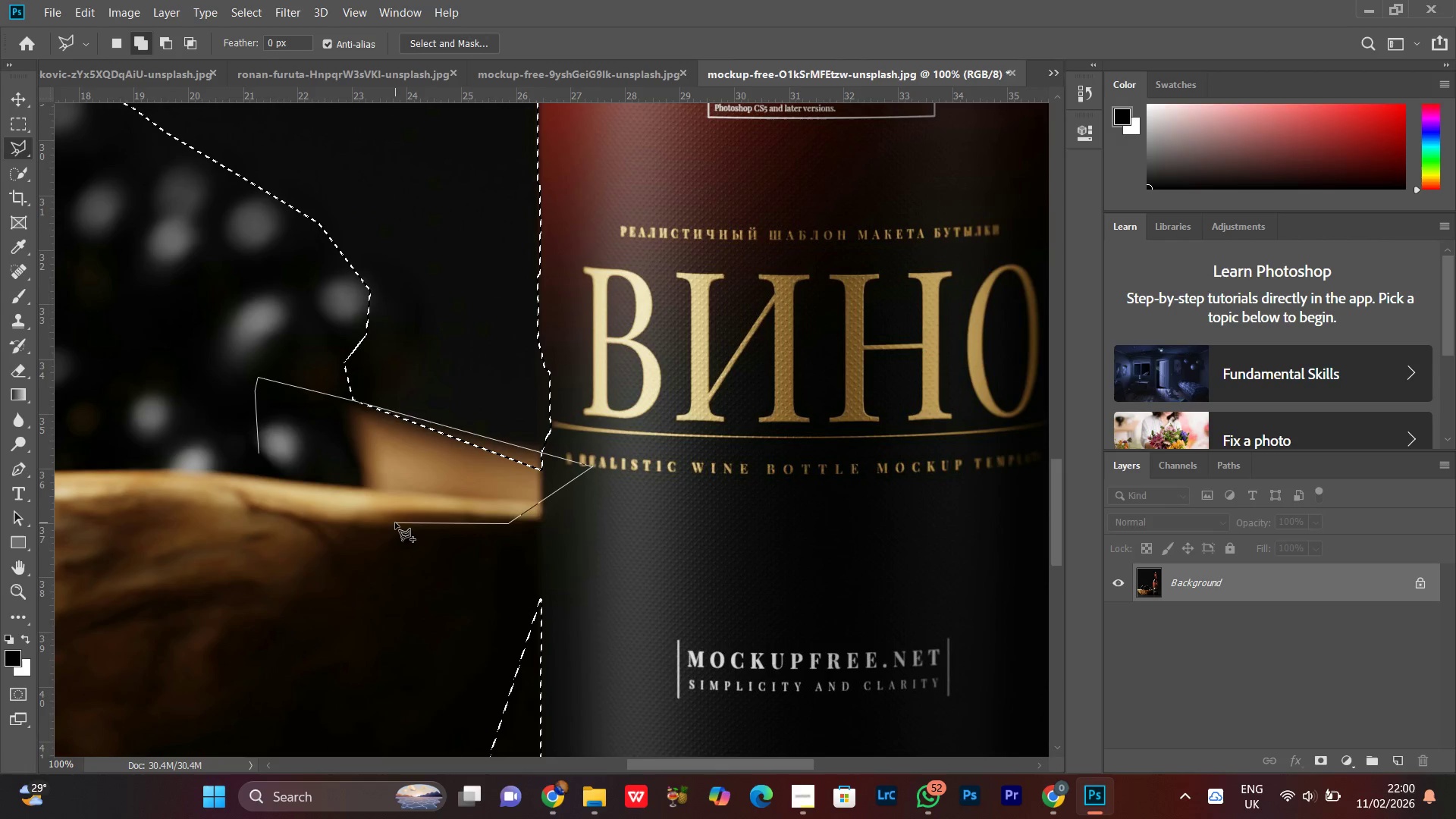 
triple_click([395, 522])
 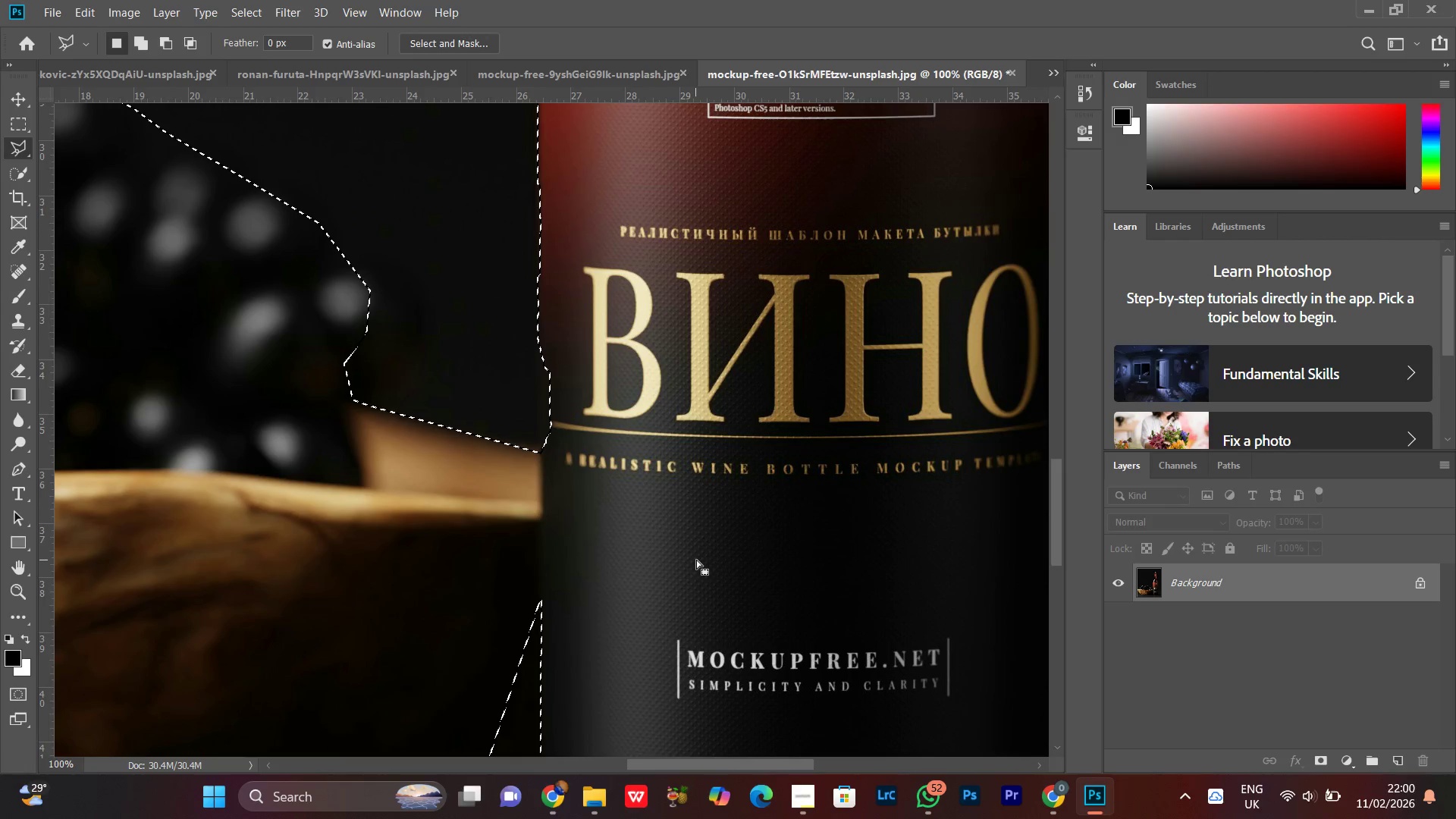 
key(Control+Minus)
 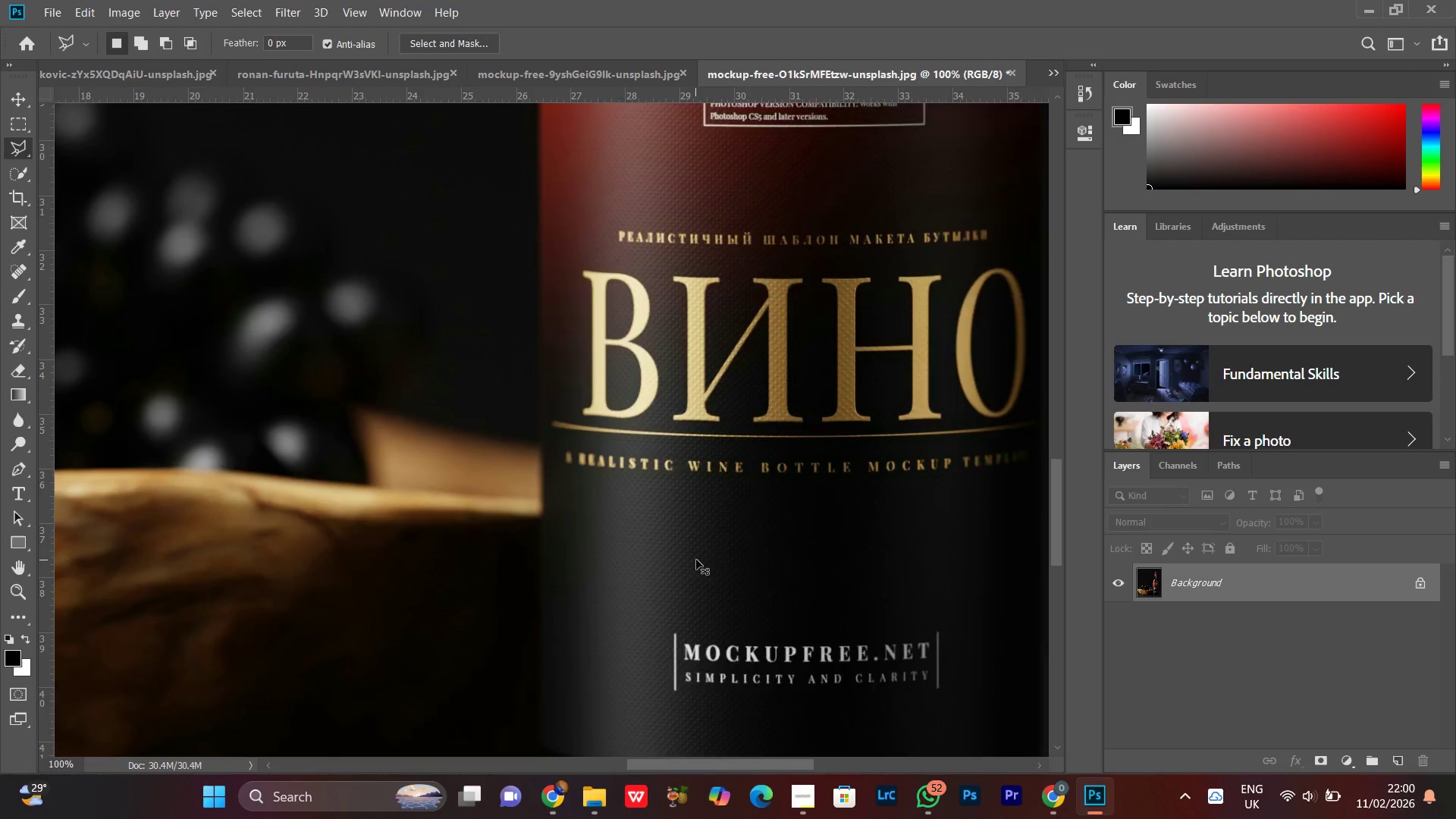 
key(Control+Minus)
 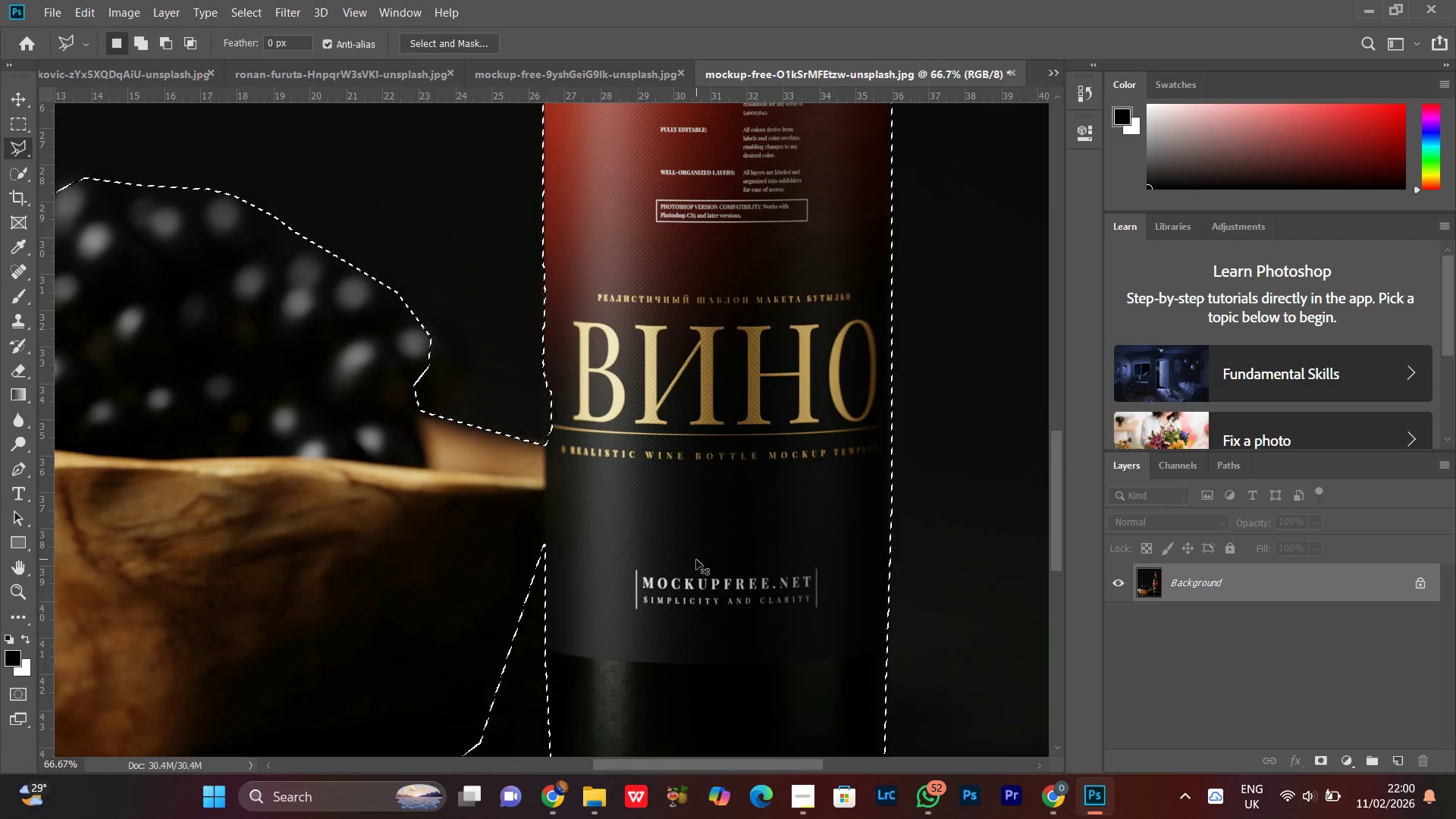 
key(Control+Minus)
 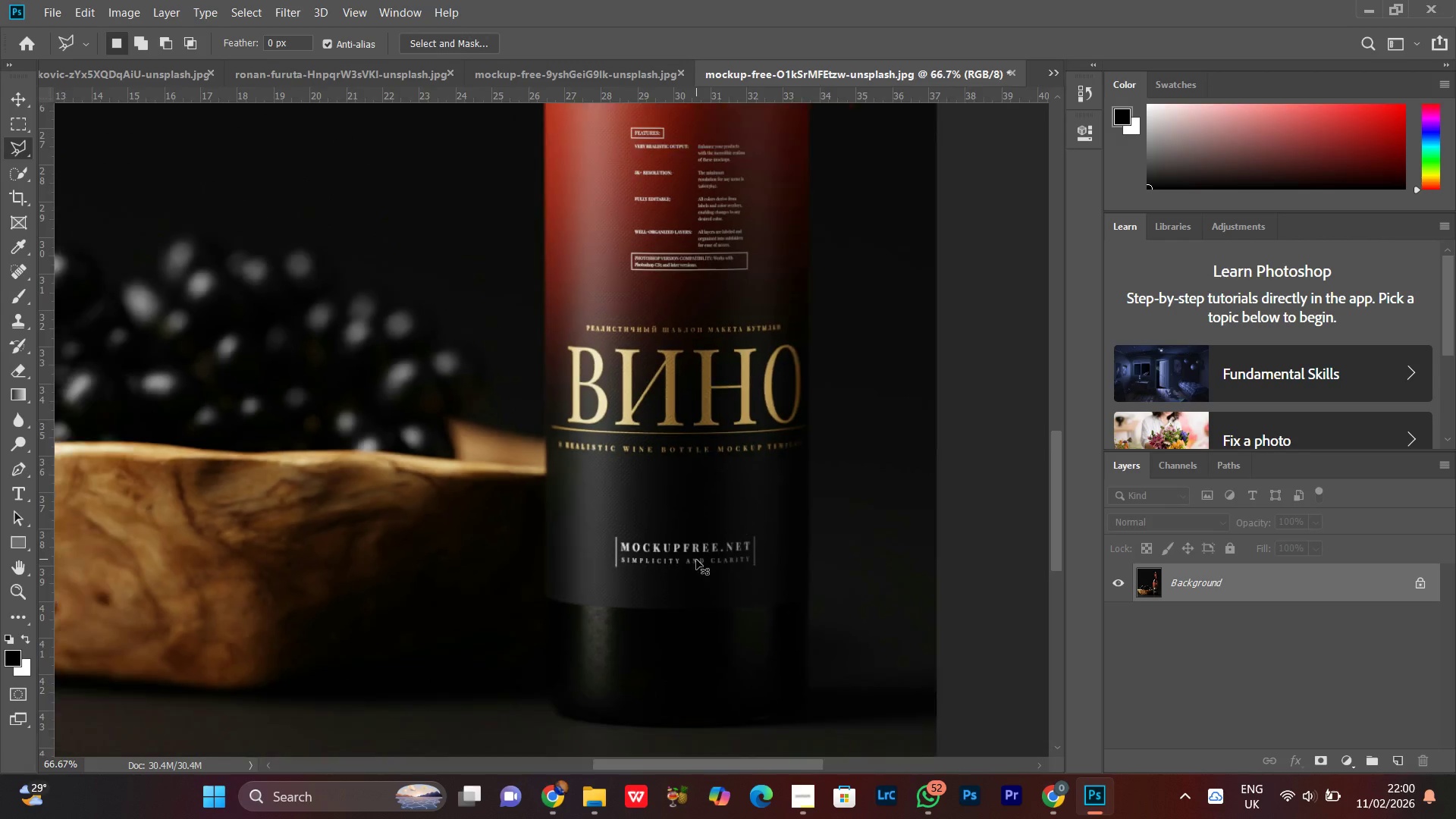 
key(Control+Minus)
 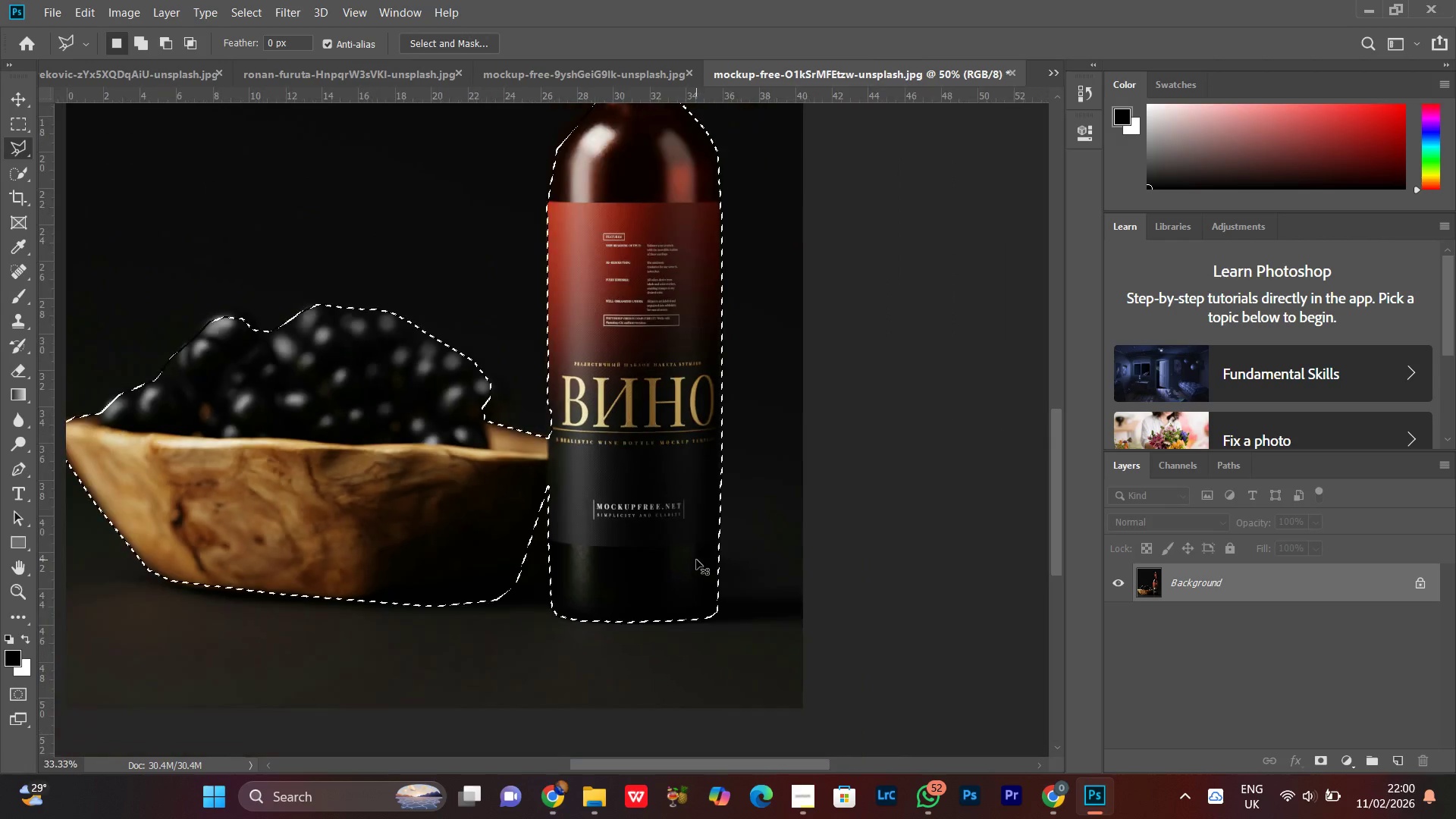 
key(Control+Equal)
 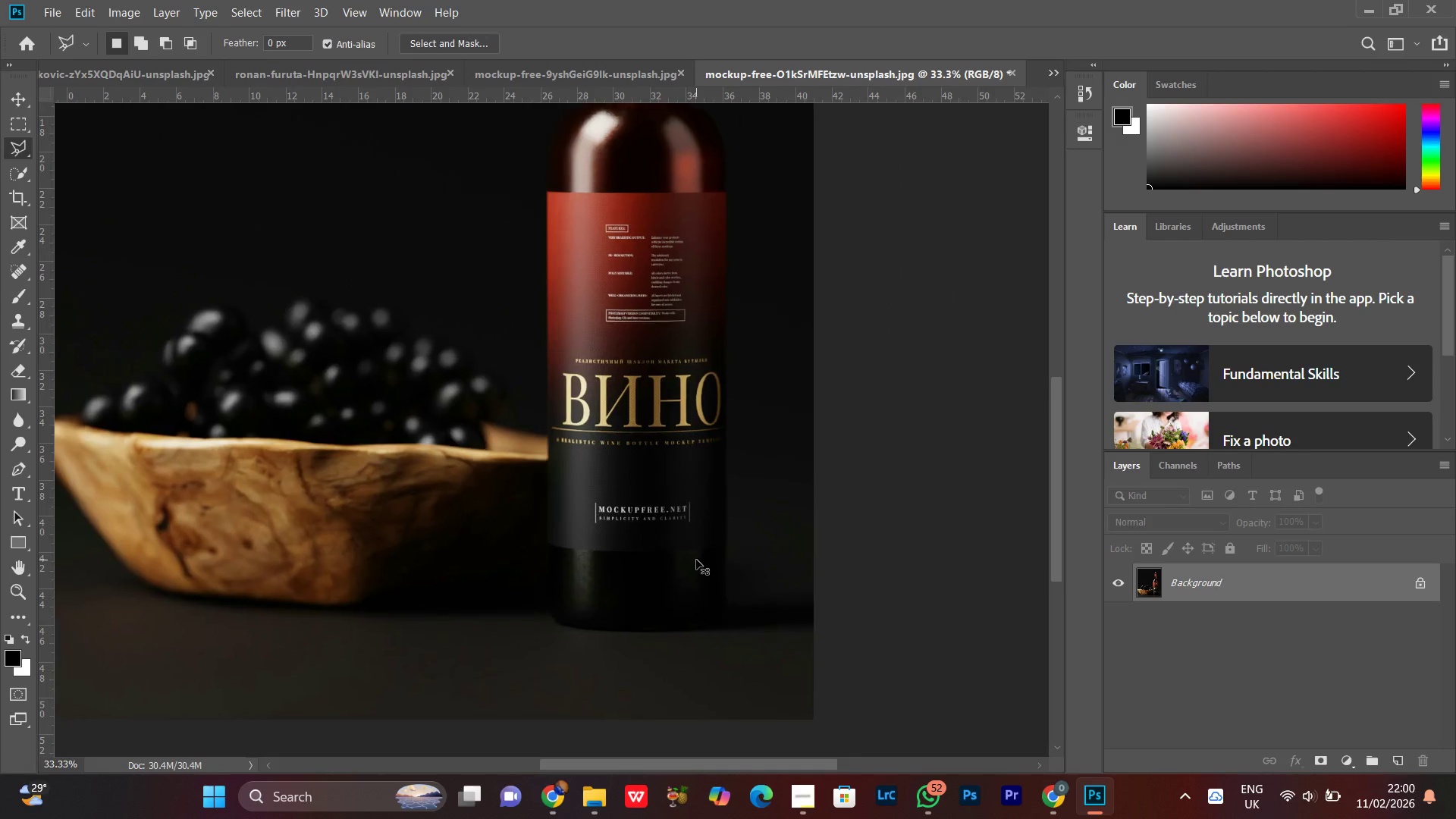 
key(Control+Equal)
 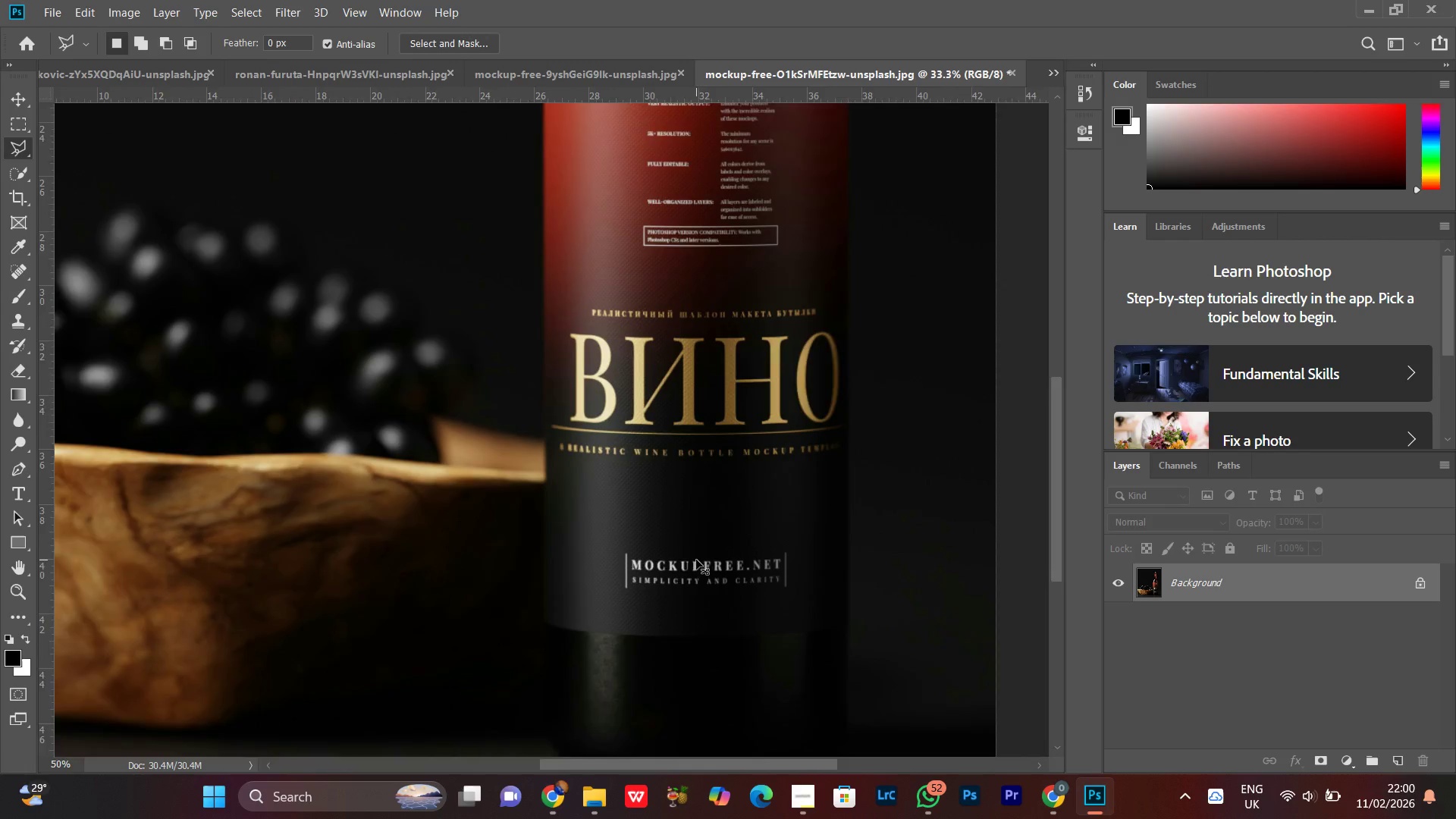 
key(Control+Equal)
 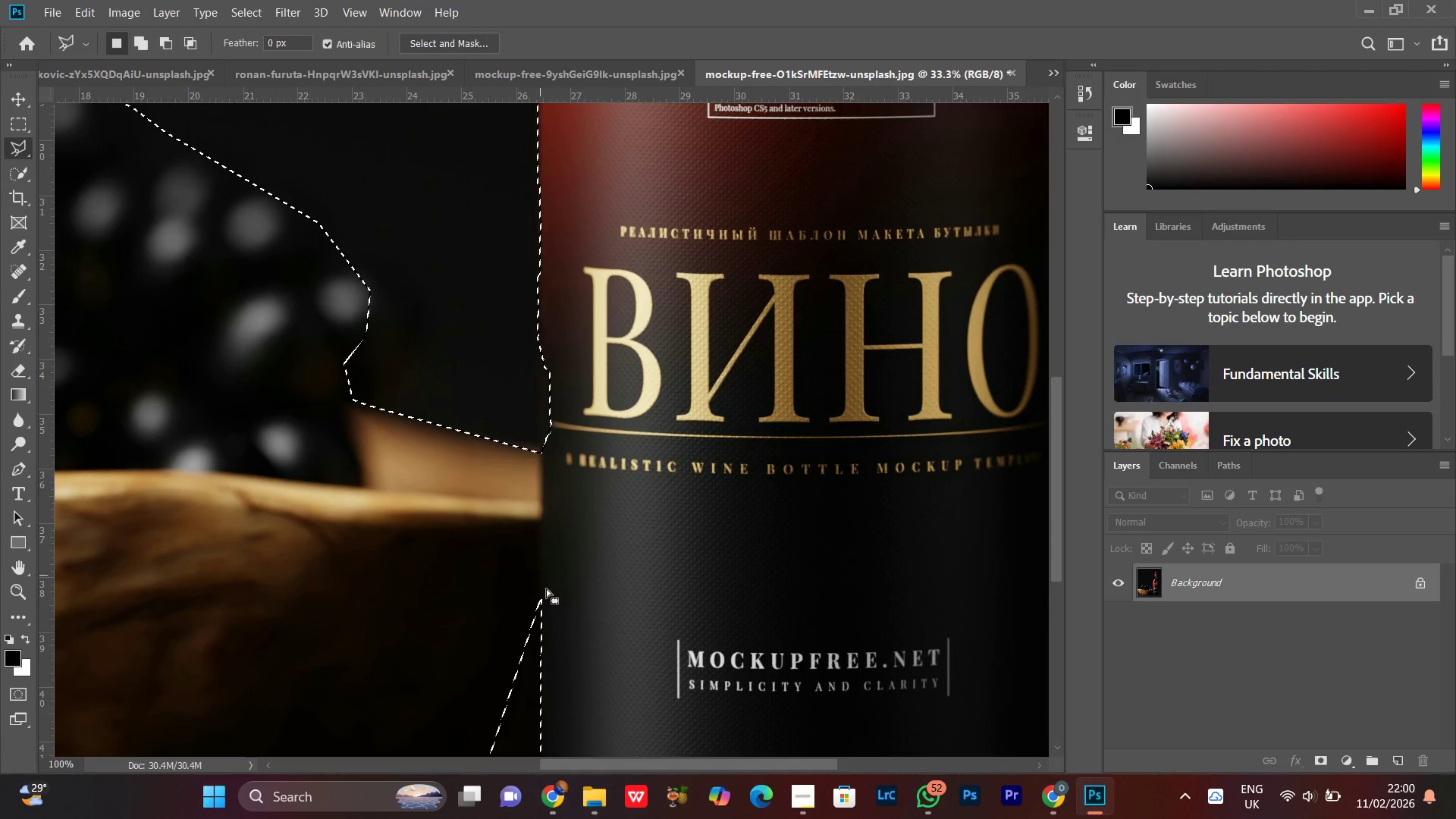 
hold_key(key=ShiftLeft, duration=1.52)
left_click([554, 564])
 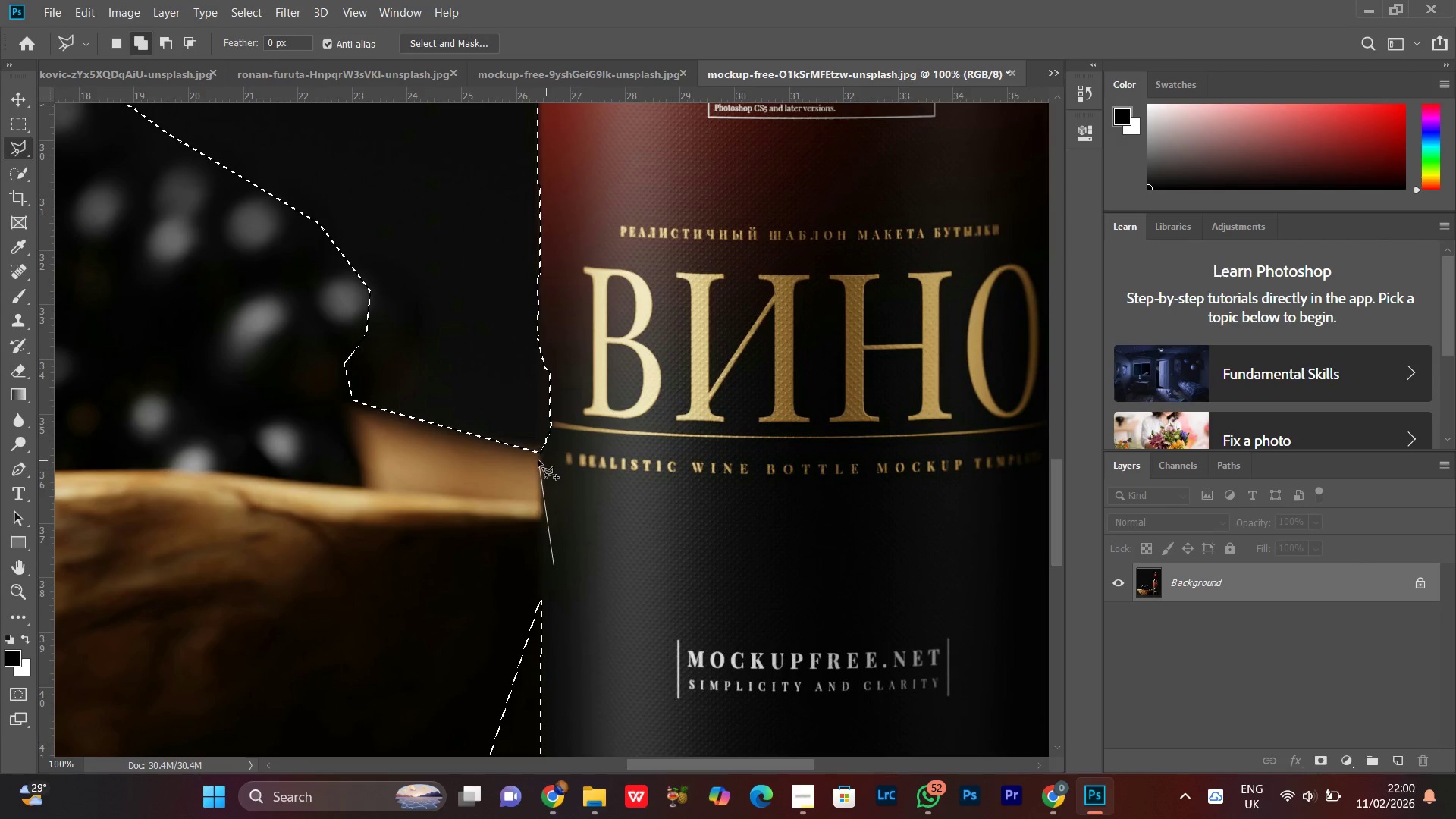 
left_click([538, 460])
 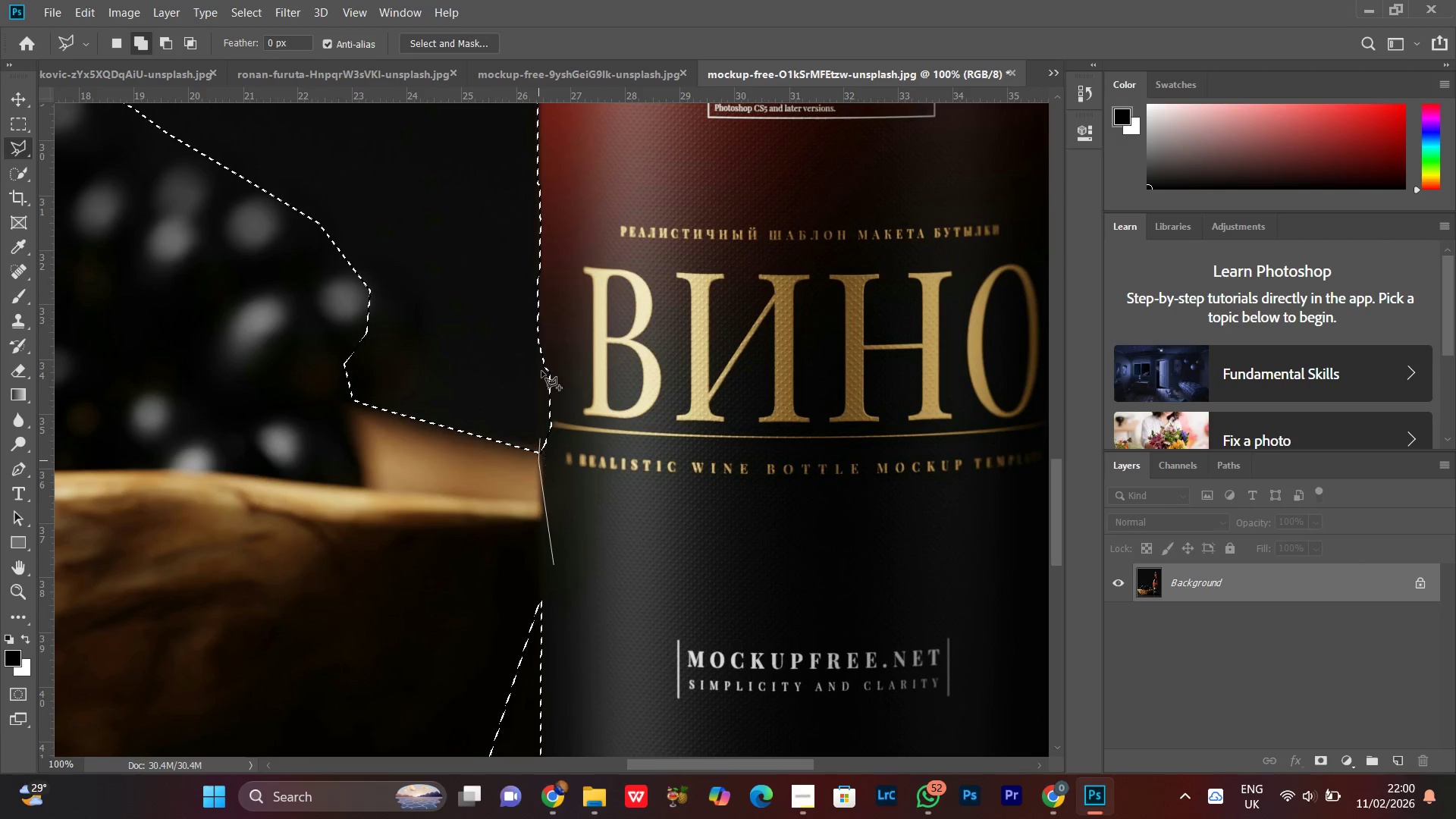 
key(Shift+ShiftLeft)
 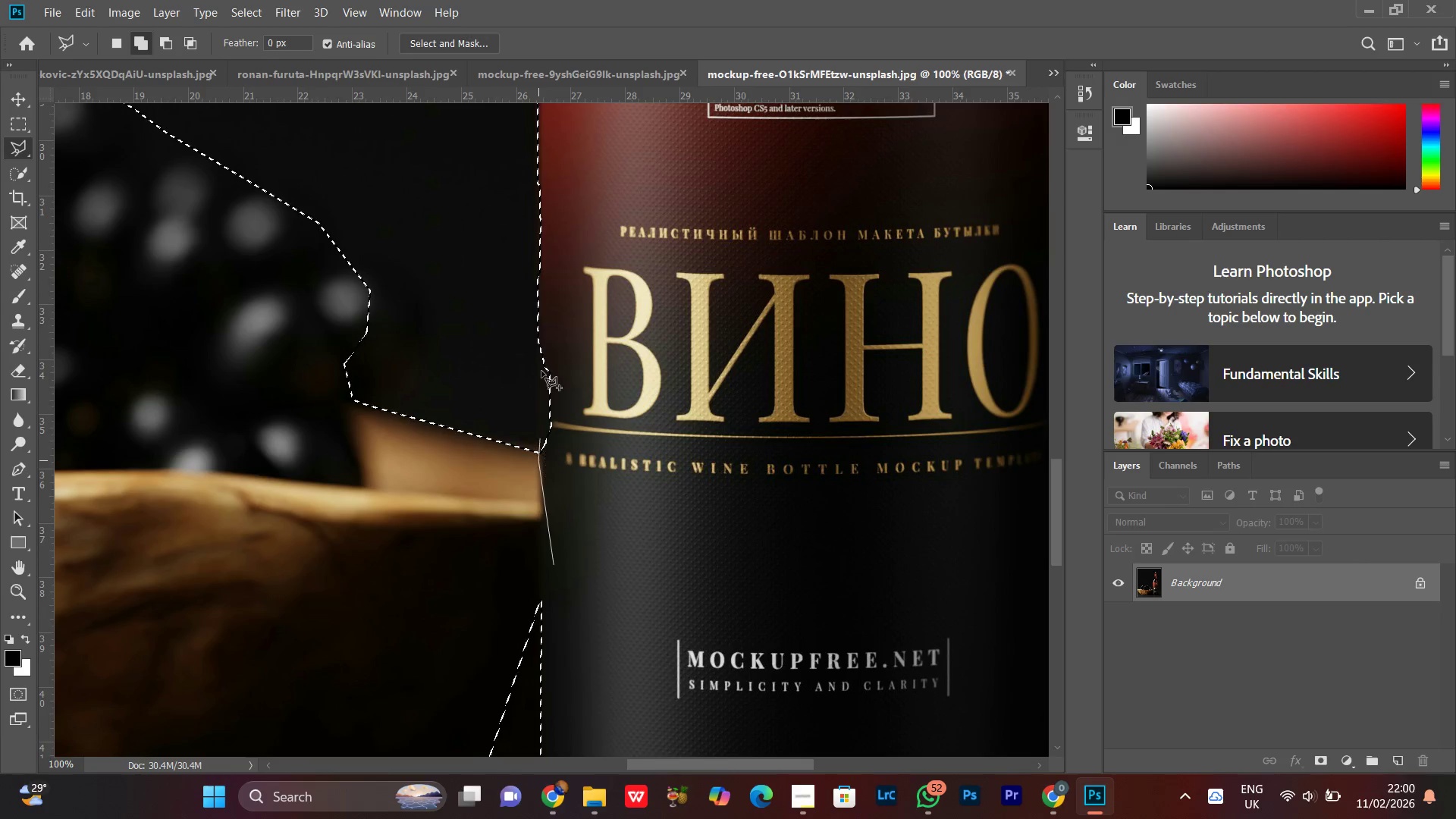 
key(Shift+ShiftLeft)
 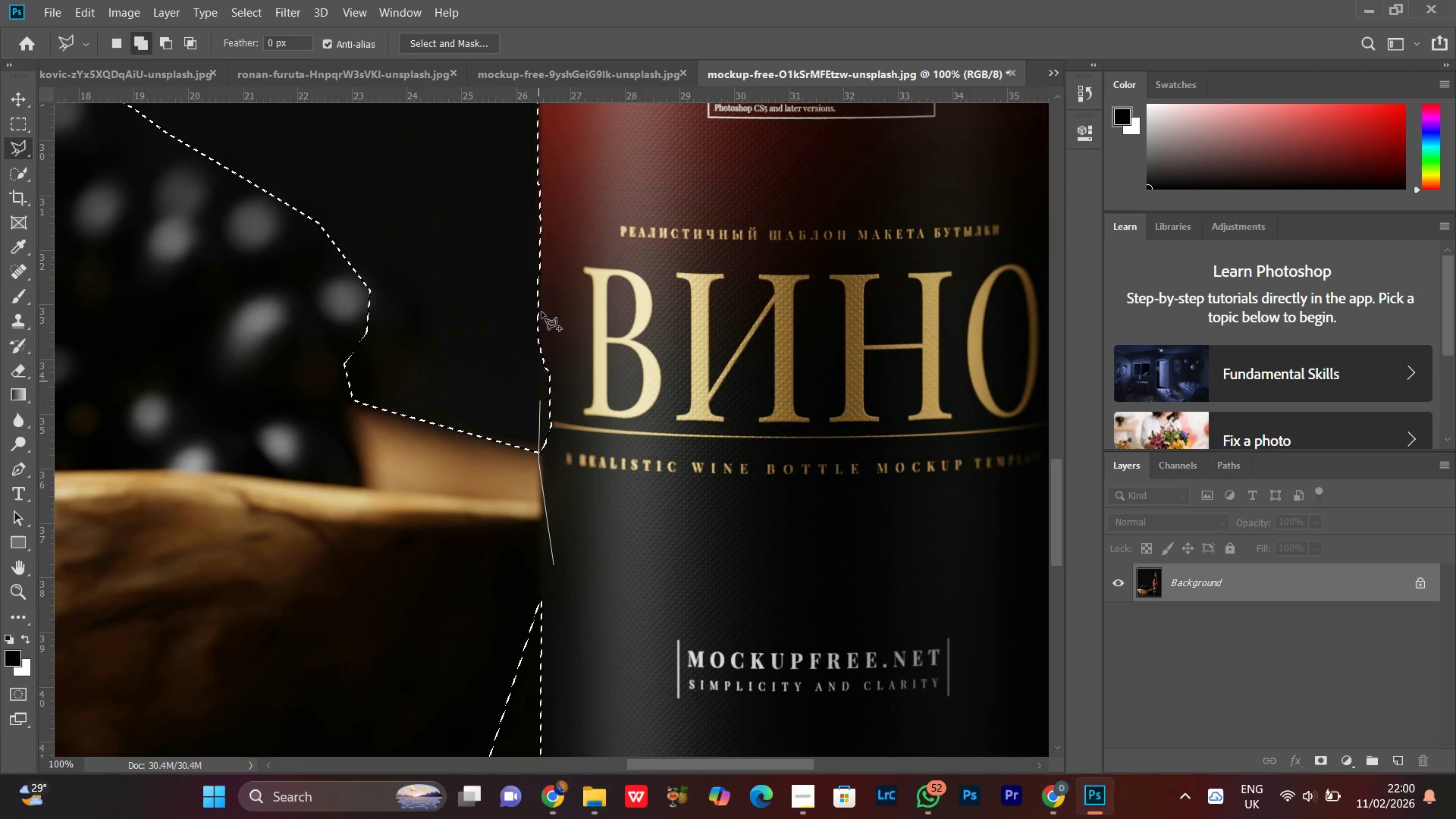 
key(Shift+ShiftLeft)
 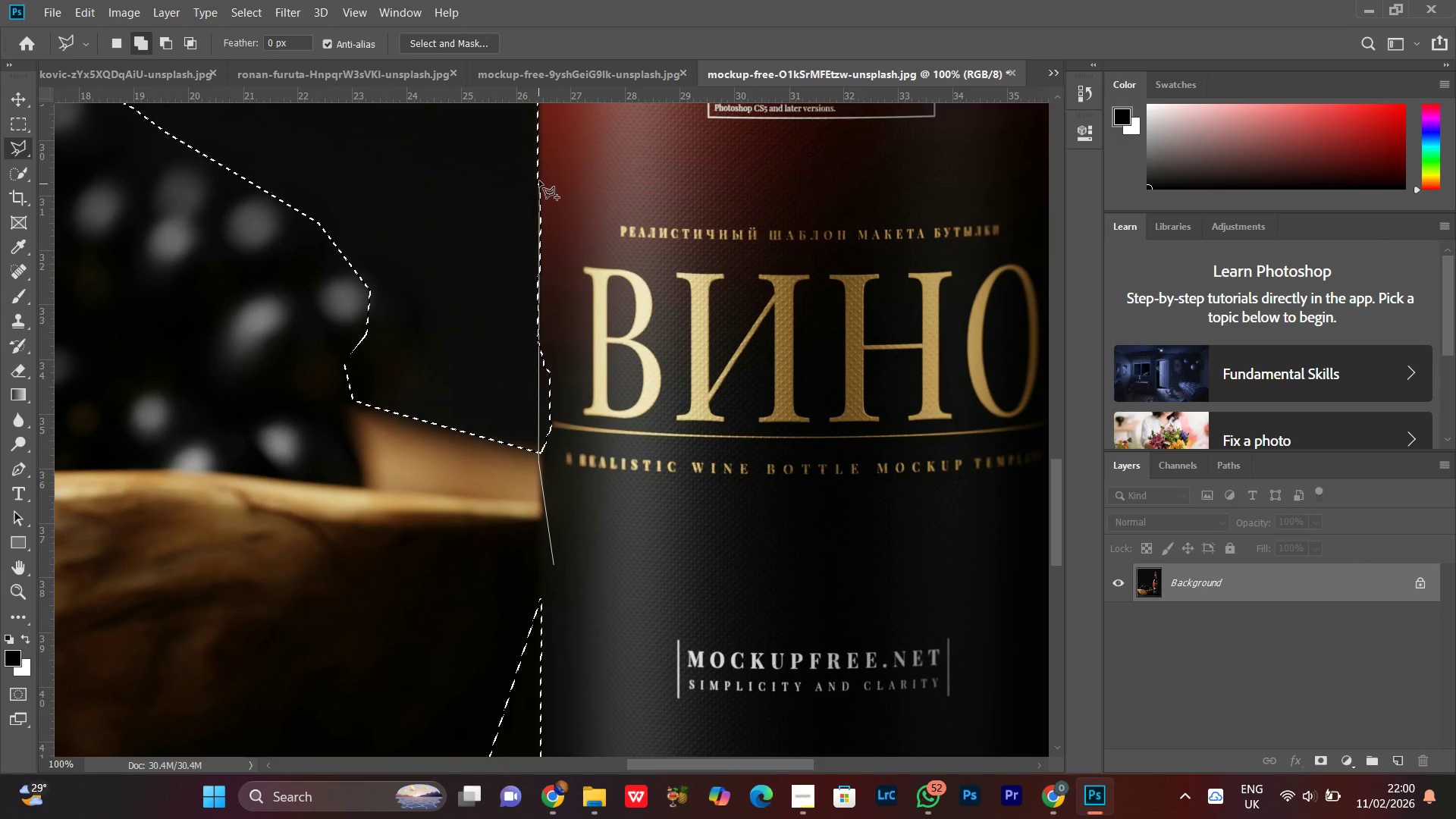 
left_click([539, 178])
 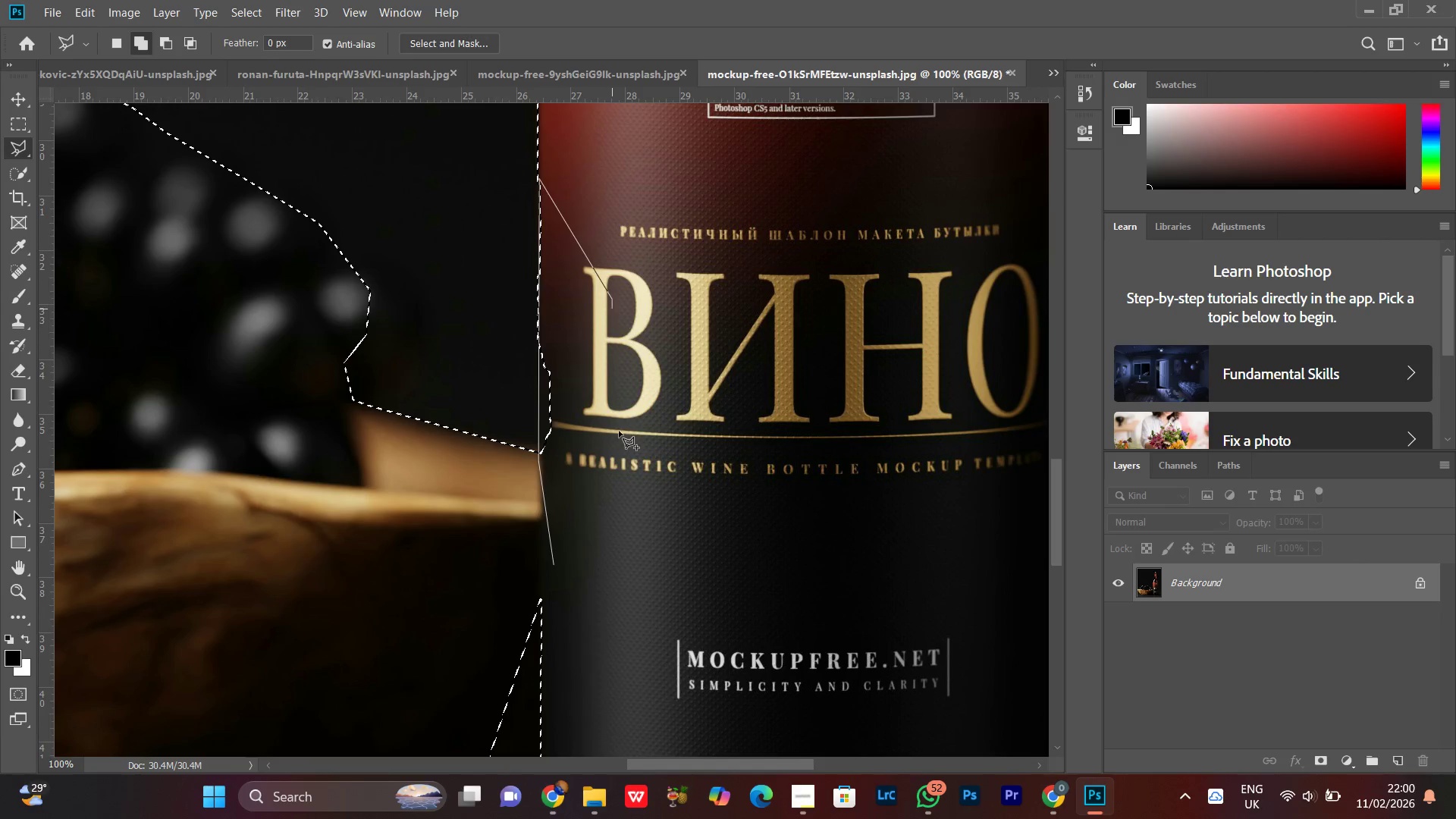 
triple_click([625, 517])
 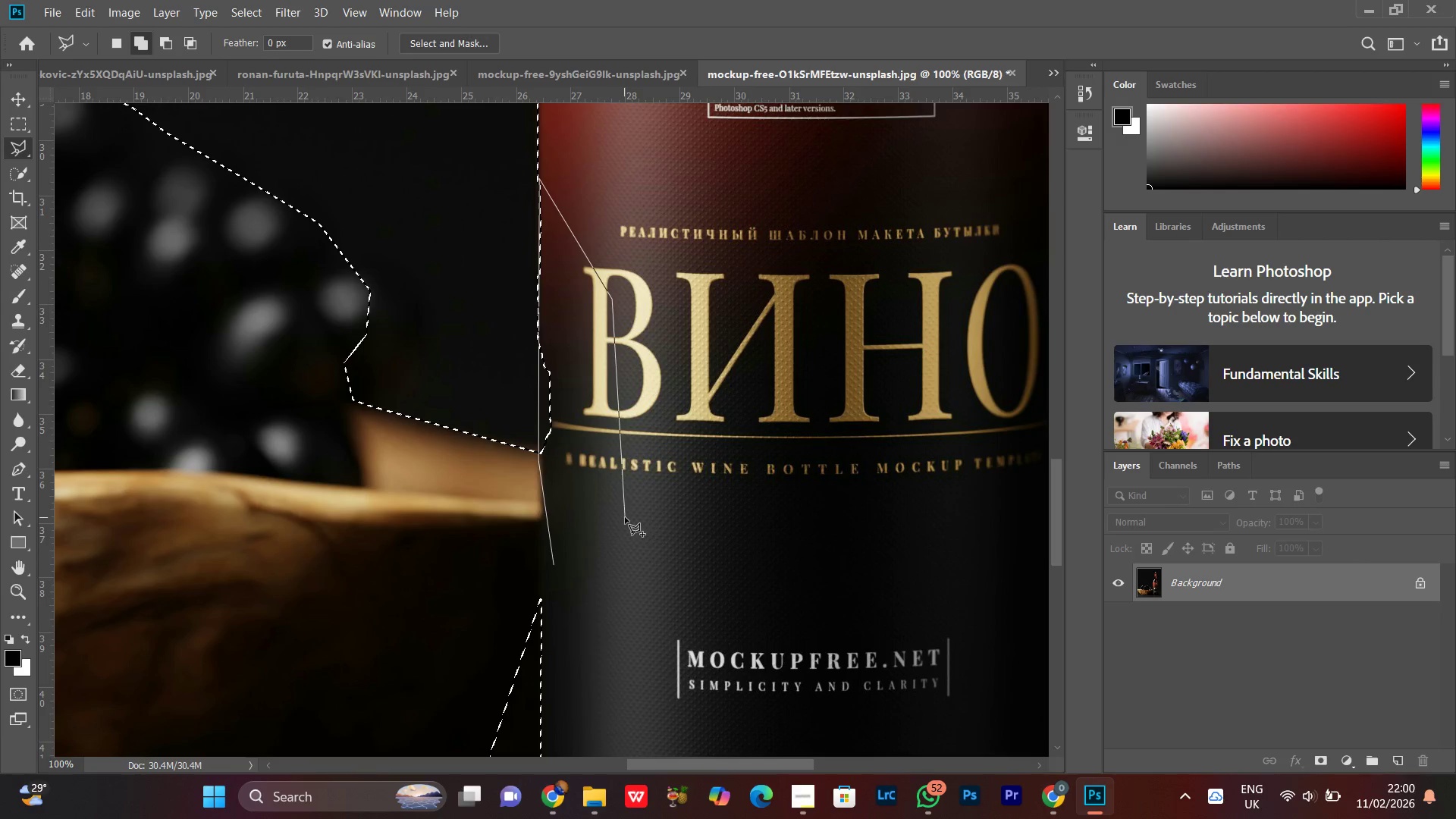 
triple_click([625, 517])
 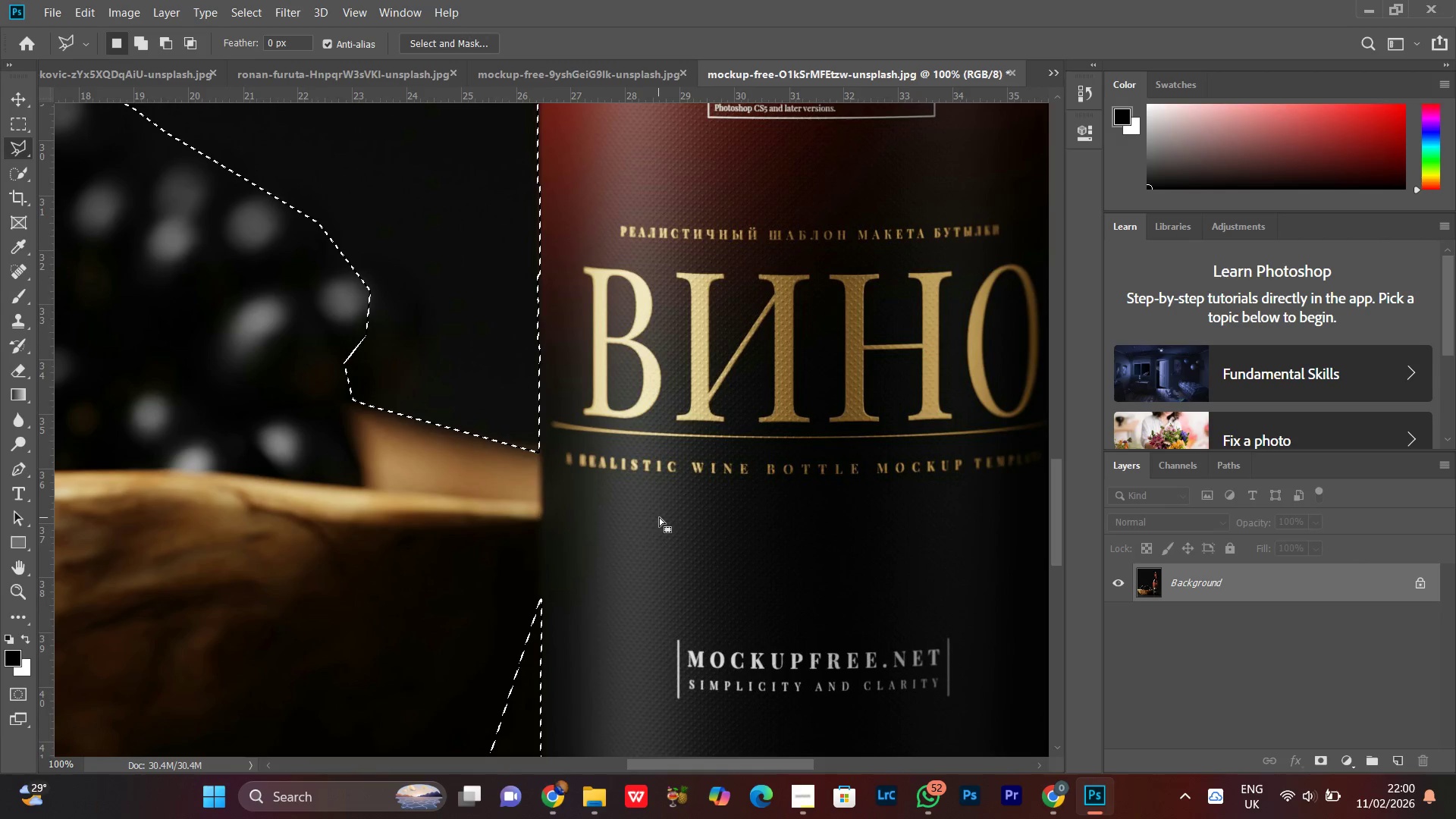 
key(Z)
 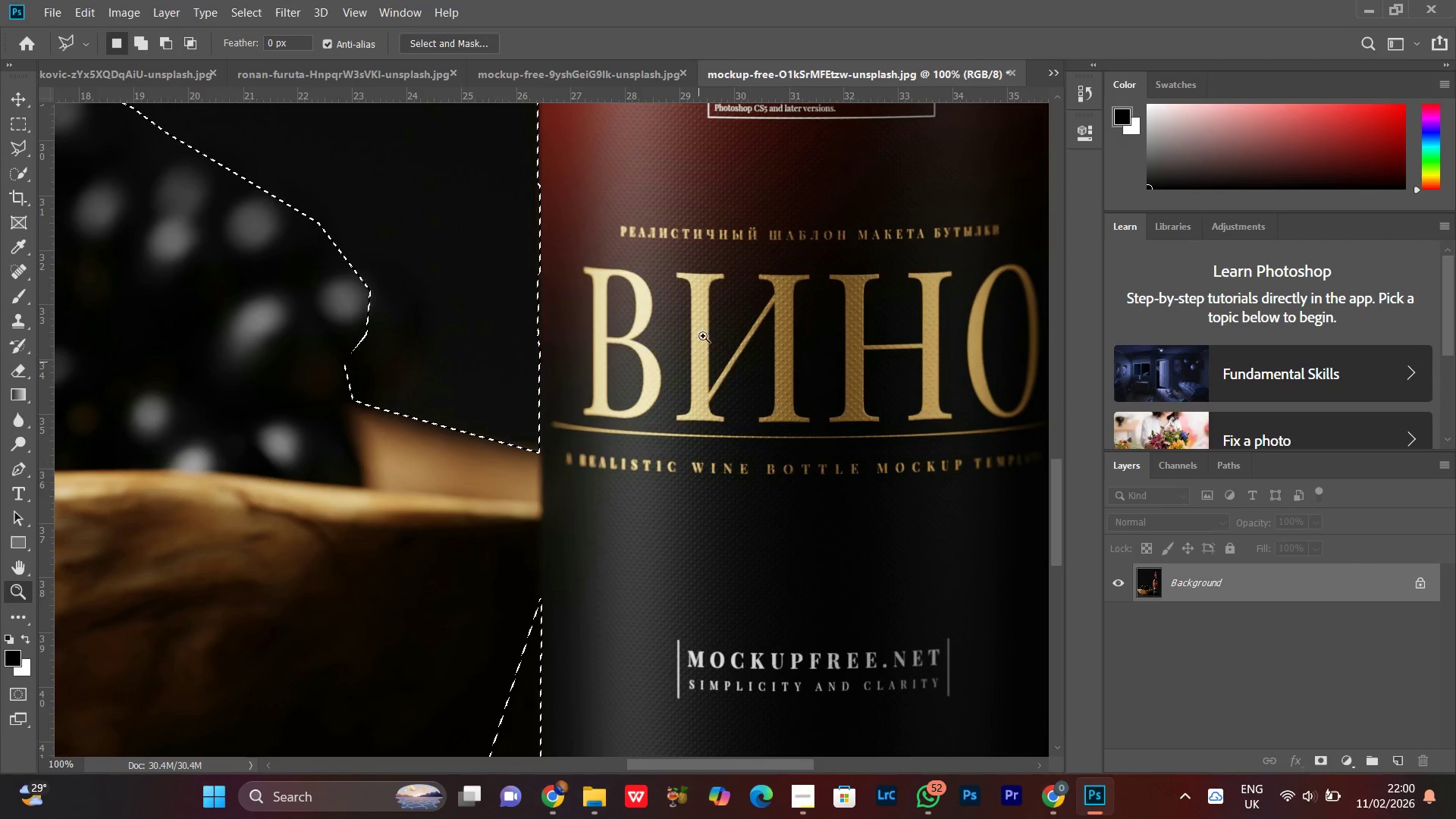 
left_click_drag(start_coordinate=[700, 339], to_coordinate=[633, 448])
 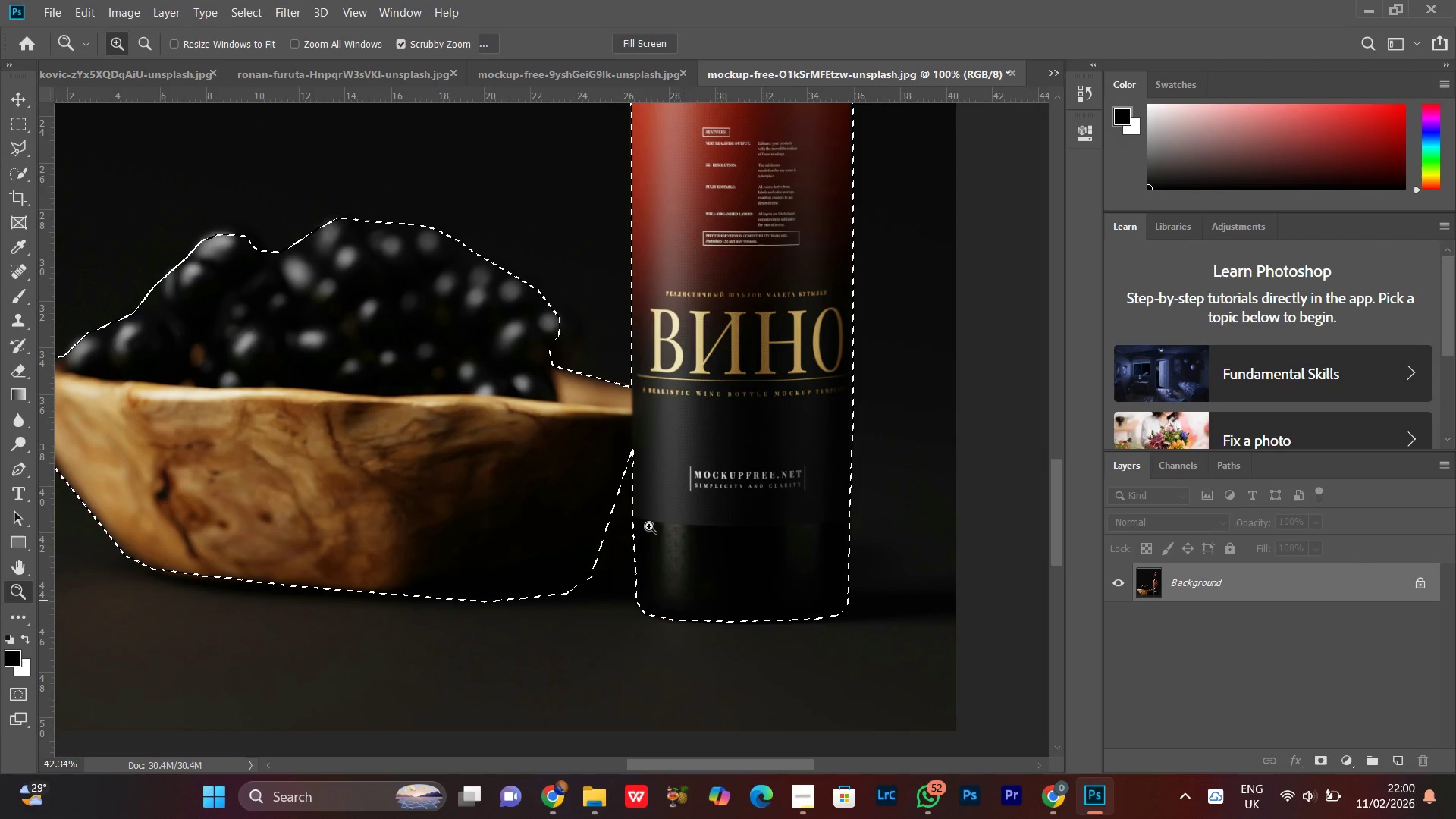 
hold_key(key=Space, duration=1.51)
 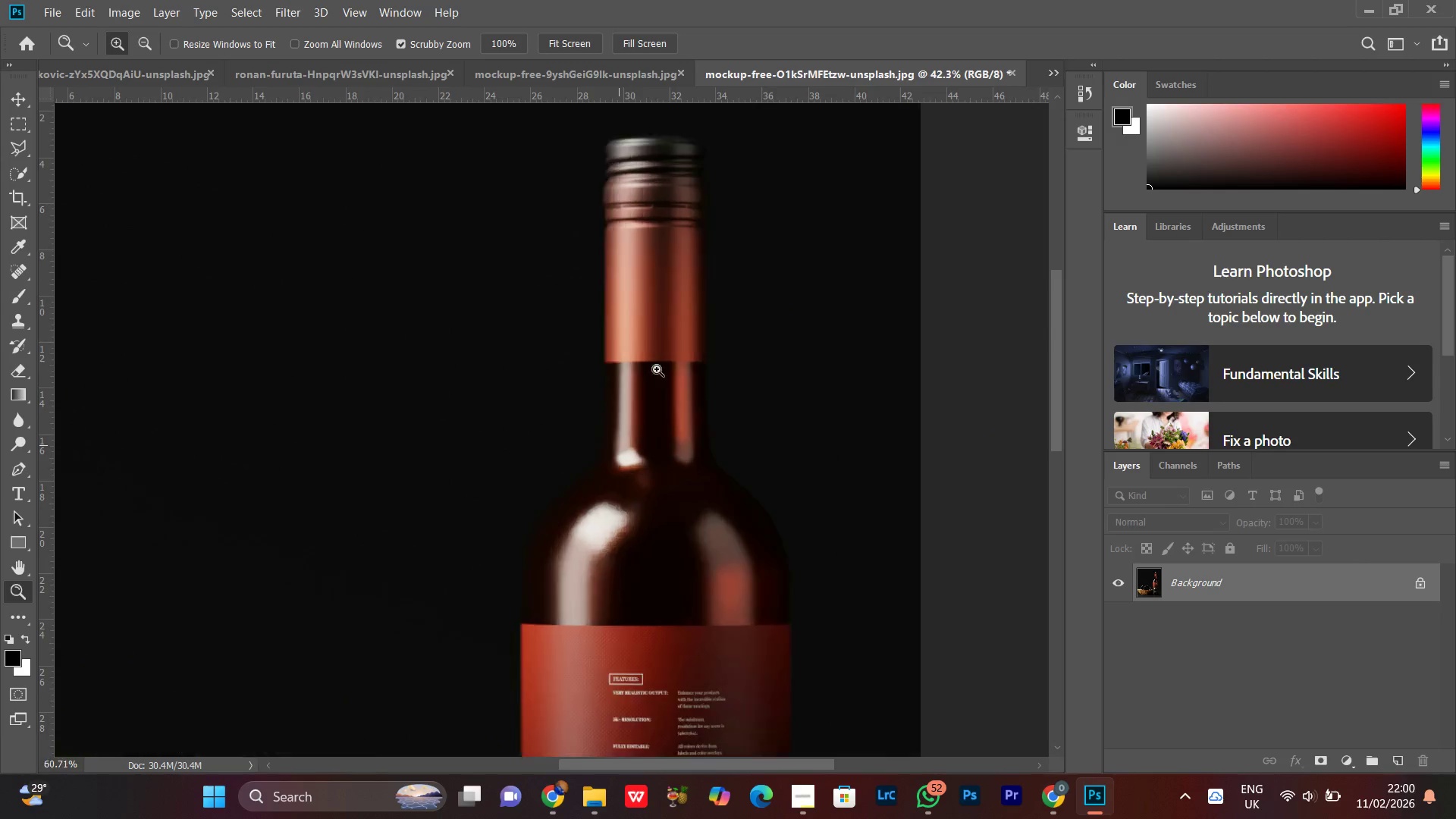 
left_click_drag(start_coordinate=[487, 406], to_coordinate=[493, 646])
 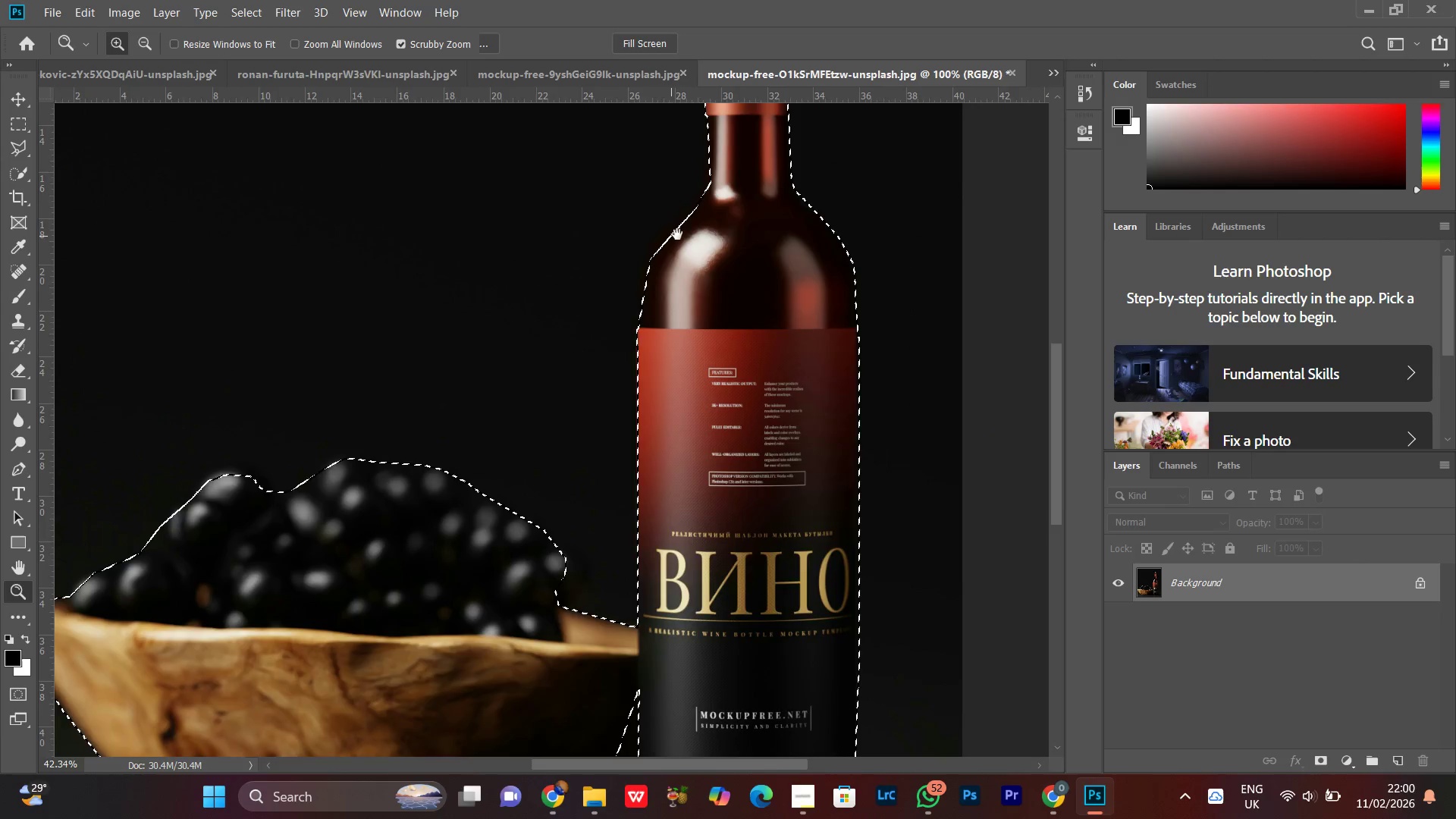 
left_click_drag(start_coordinate=[677, 234], to_coordinate=[582, 488])
 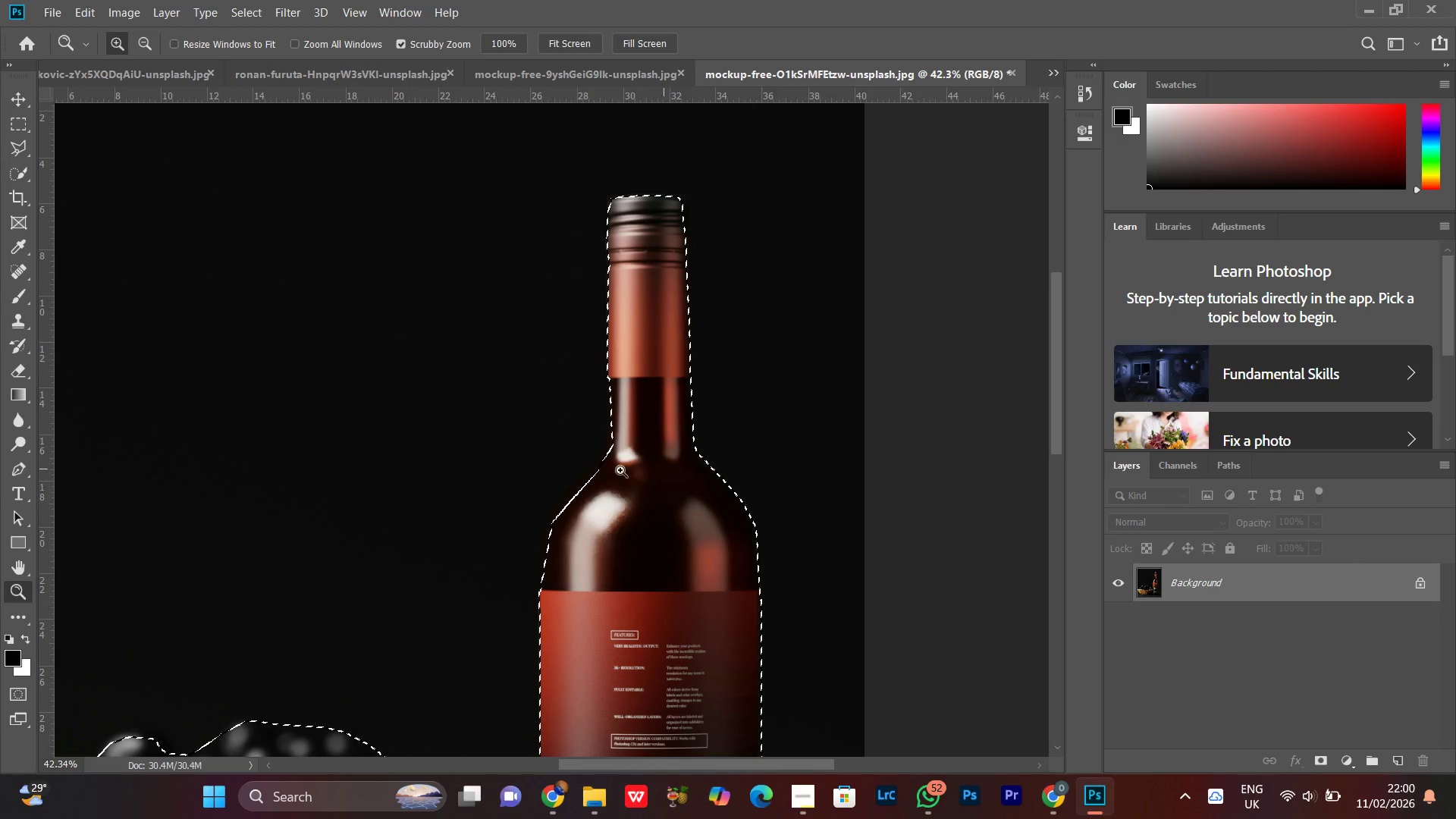 
left_click_drag(start_coordinate=[619, 445], to_coordinate=[673, 337])
 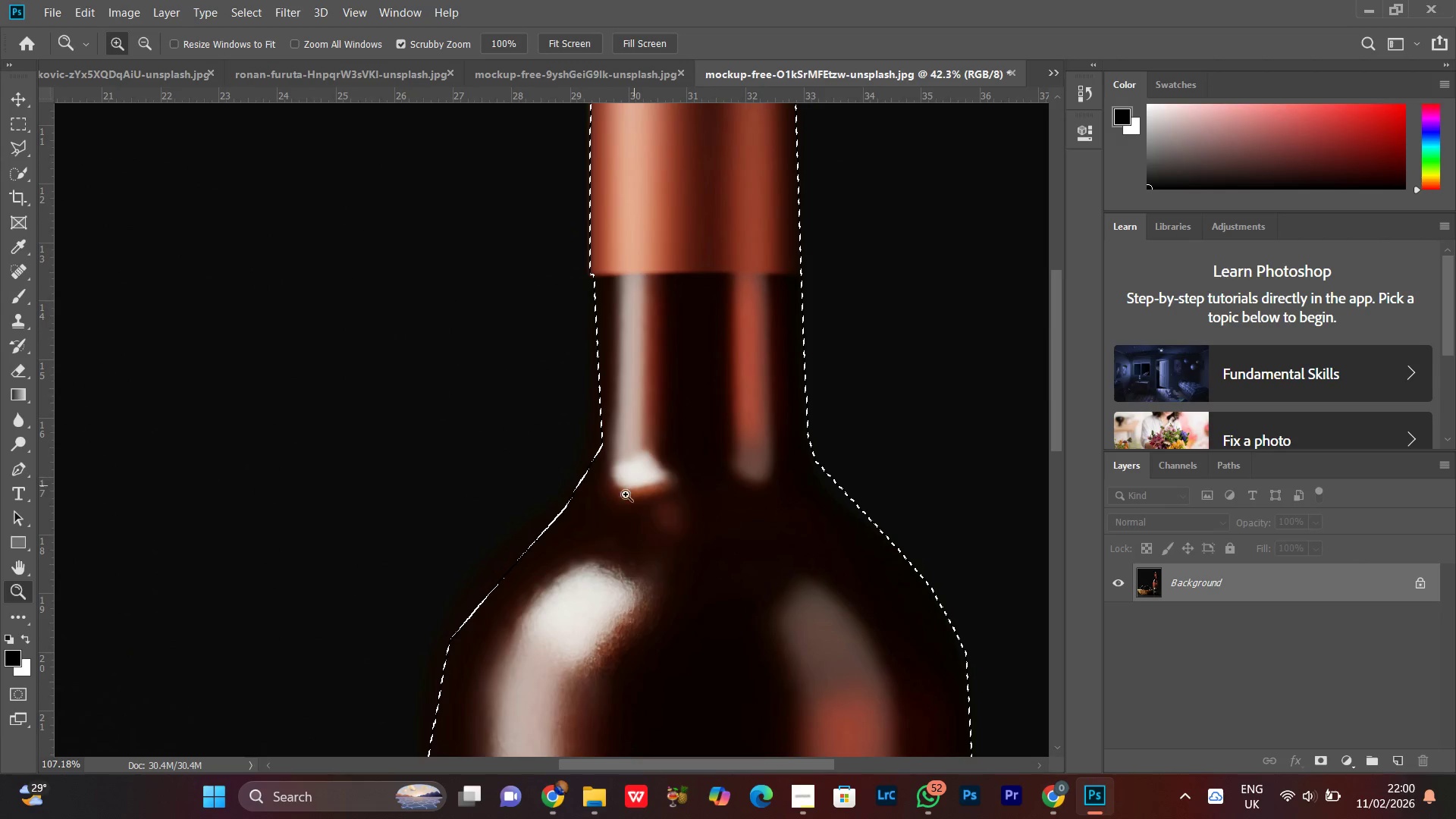 
hold_key(key=Space, duration=0.67)
 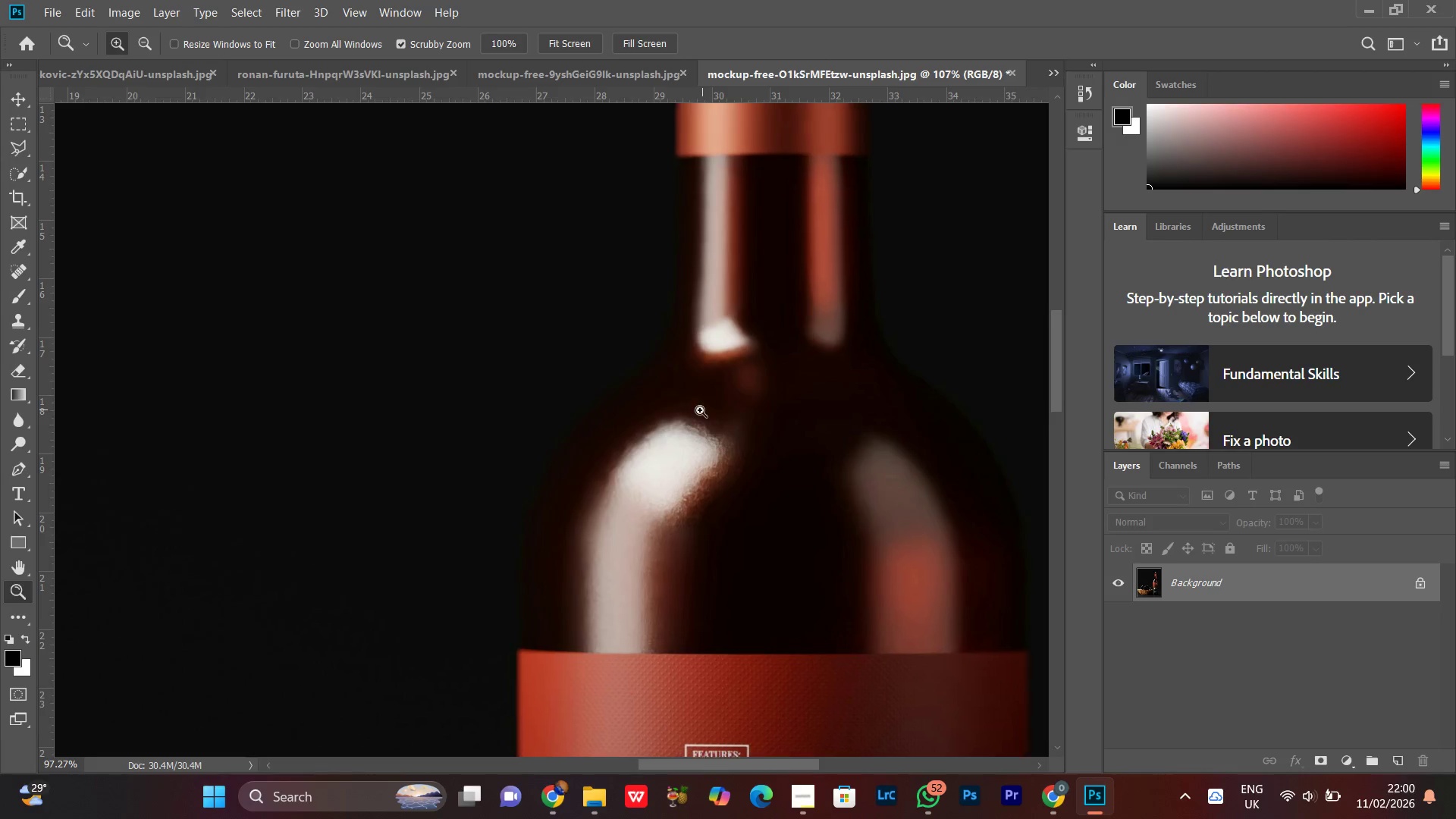 
left_click_drag(start_coordinate=[595, 540], to_coordinate=[678, 400])
 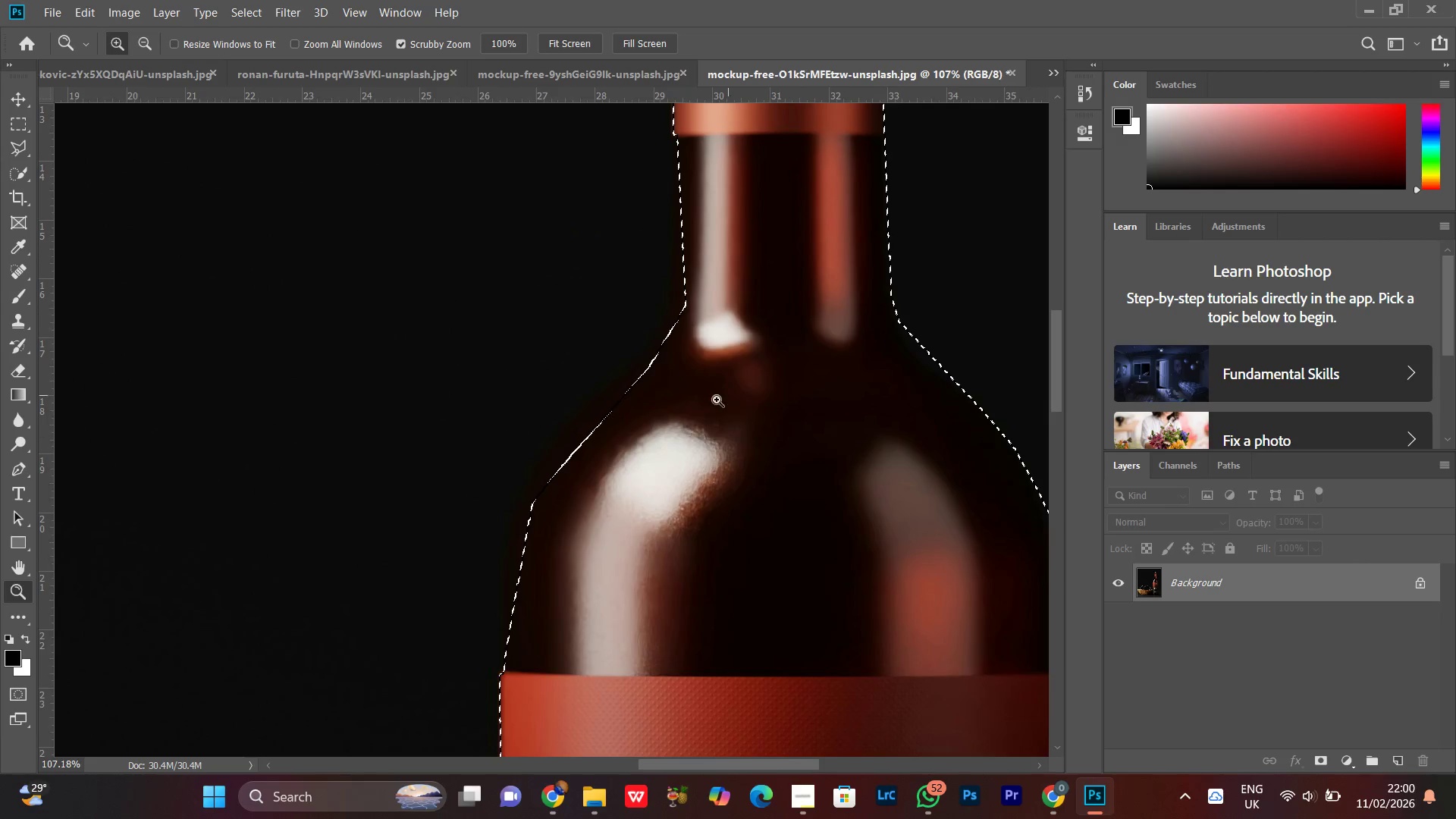 
left_click_drag(start_coordinate=[717, 400], to_coordinate=[705, 403])
 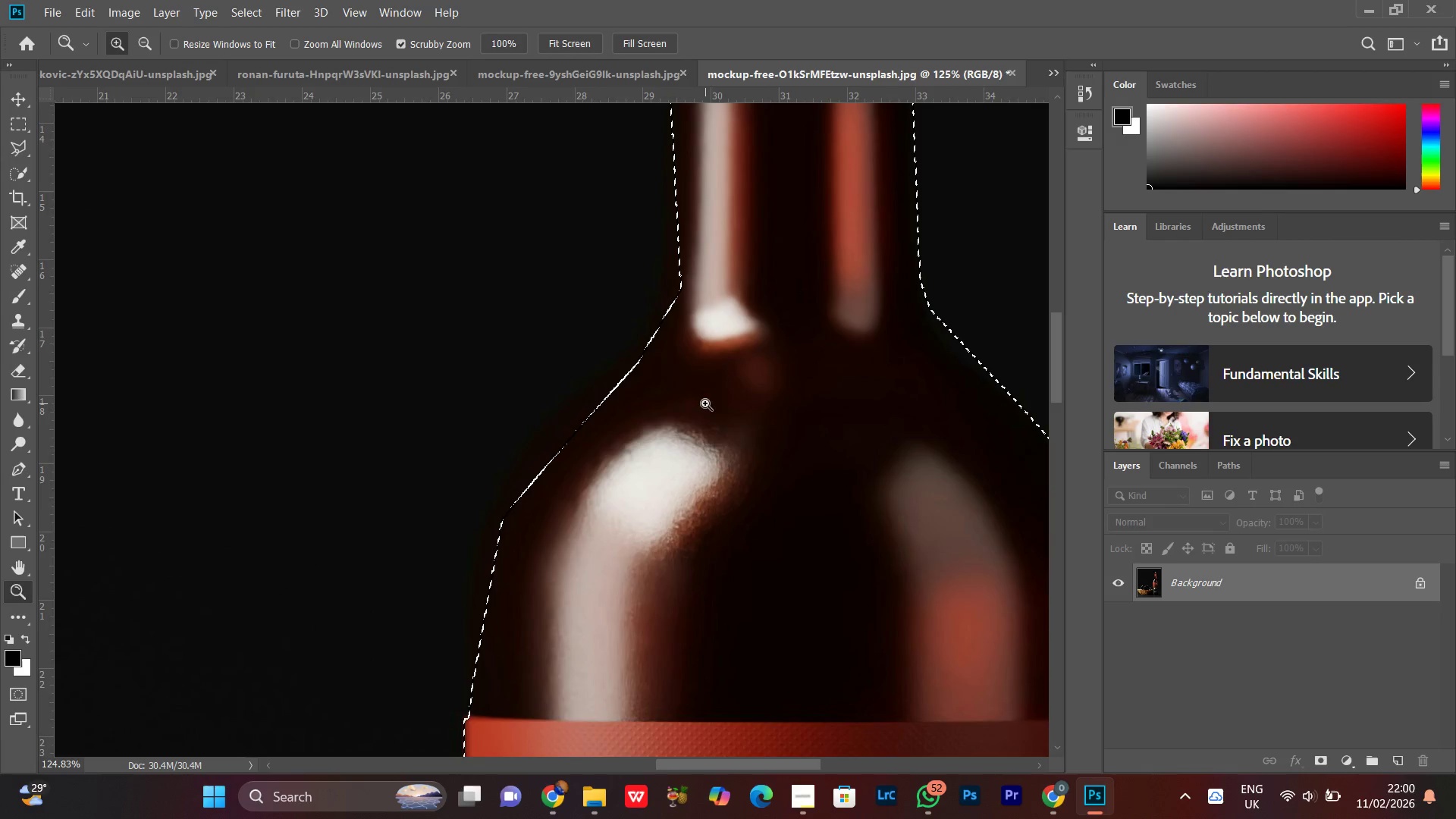 
key(L)
 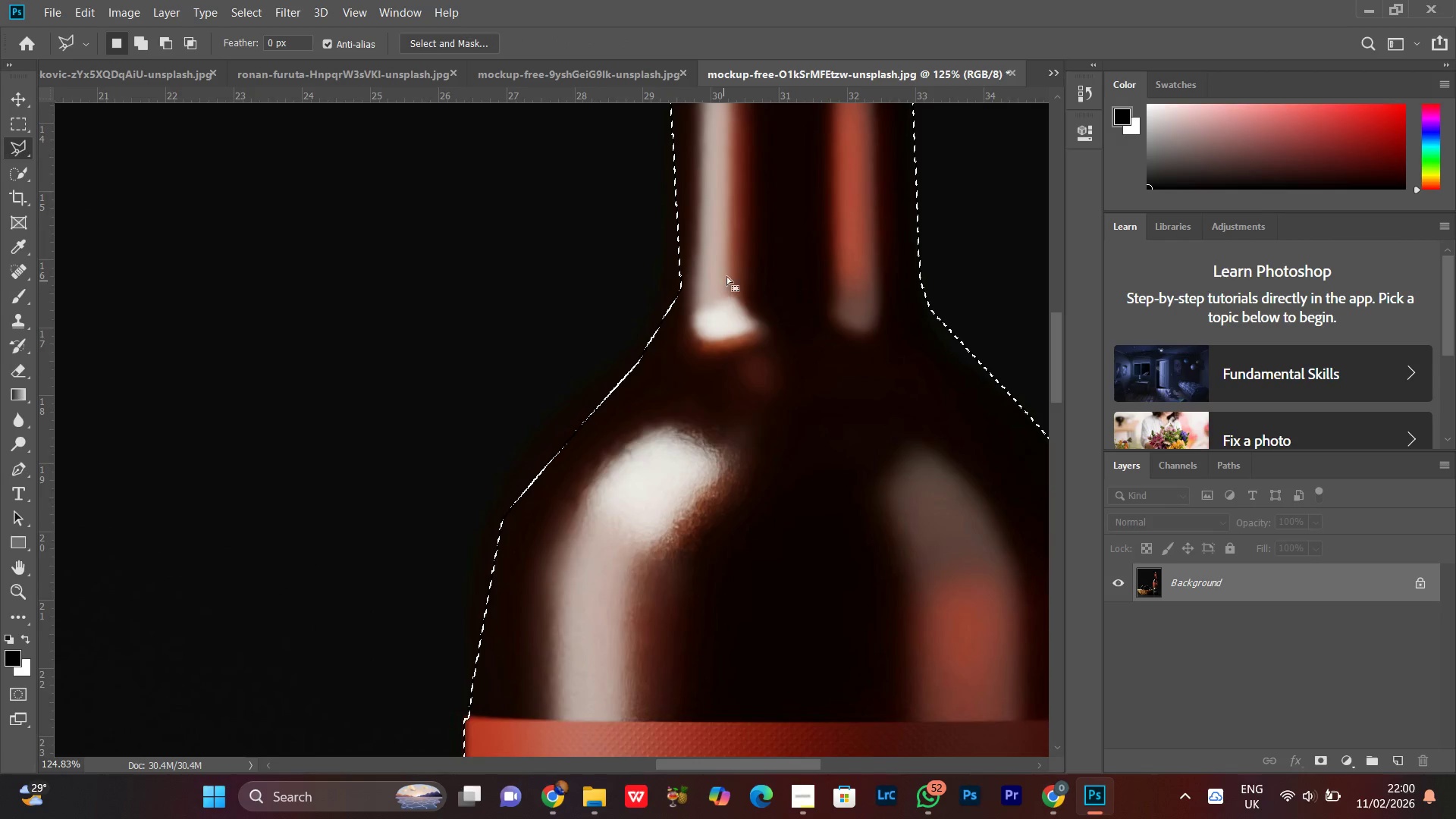 
left_click([740, 251])
 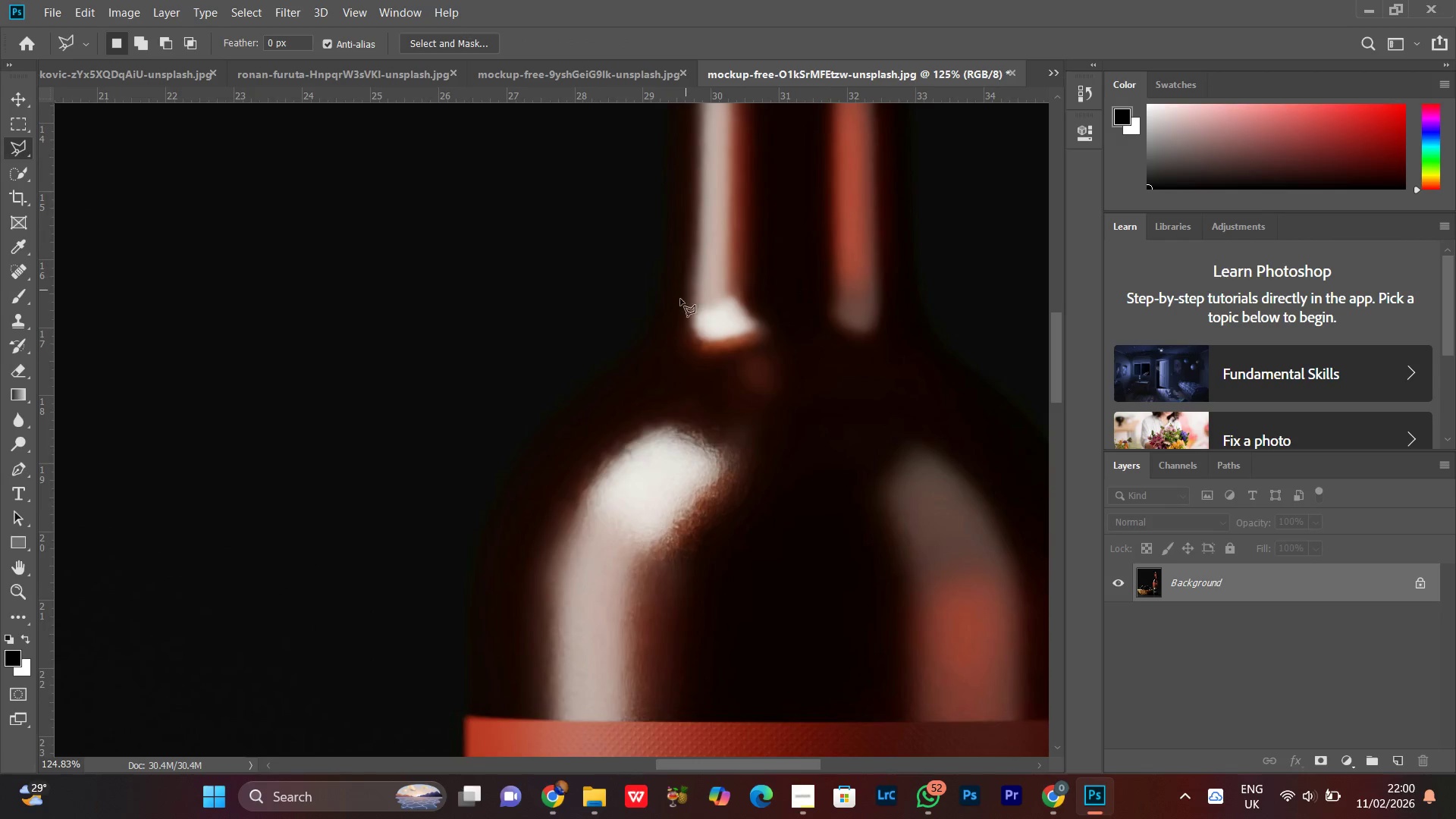 
hold_key(key=Unknown, duration=0.48)
 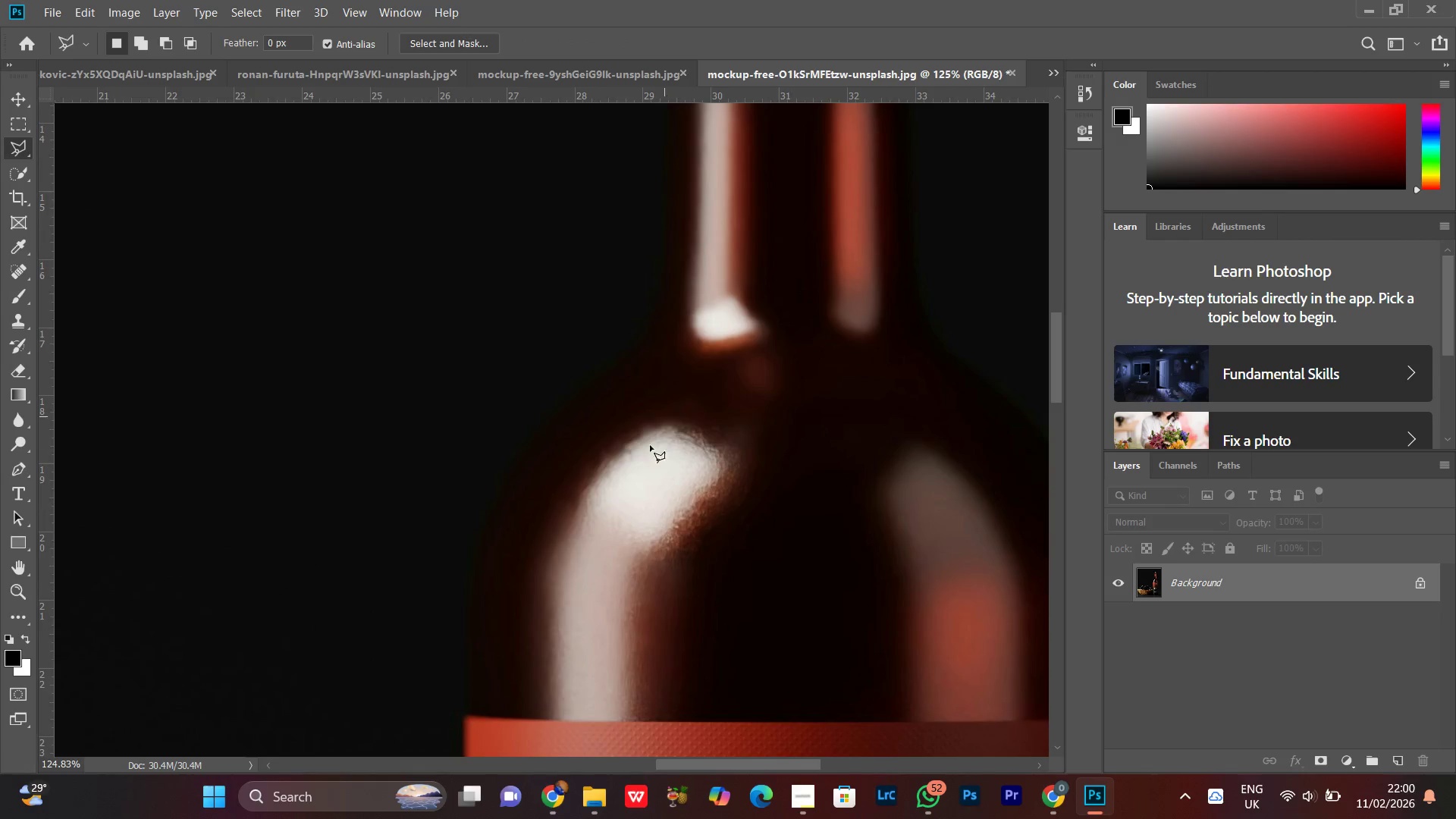 
key(Control+Z)
 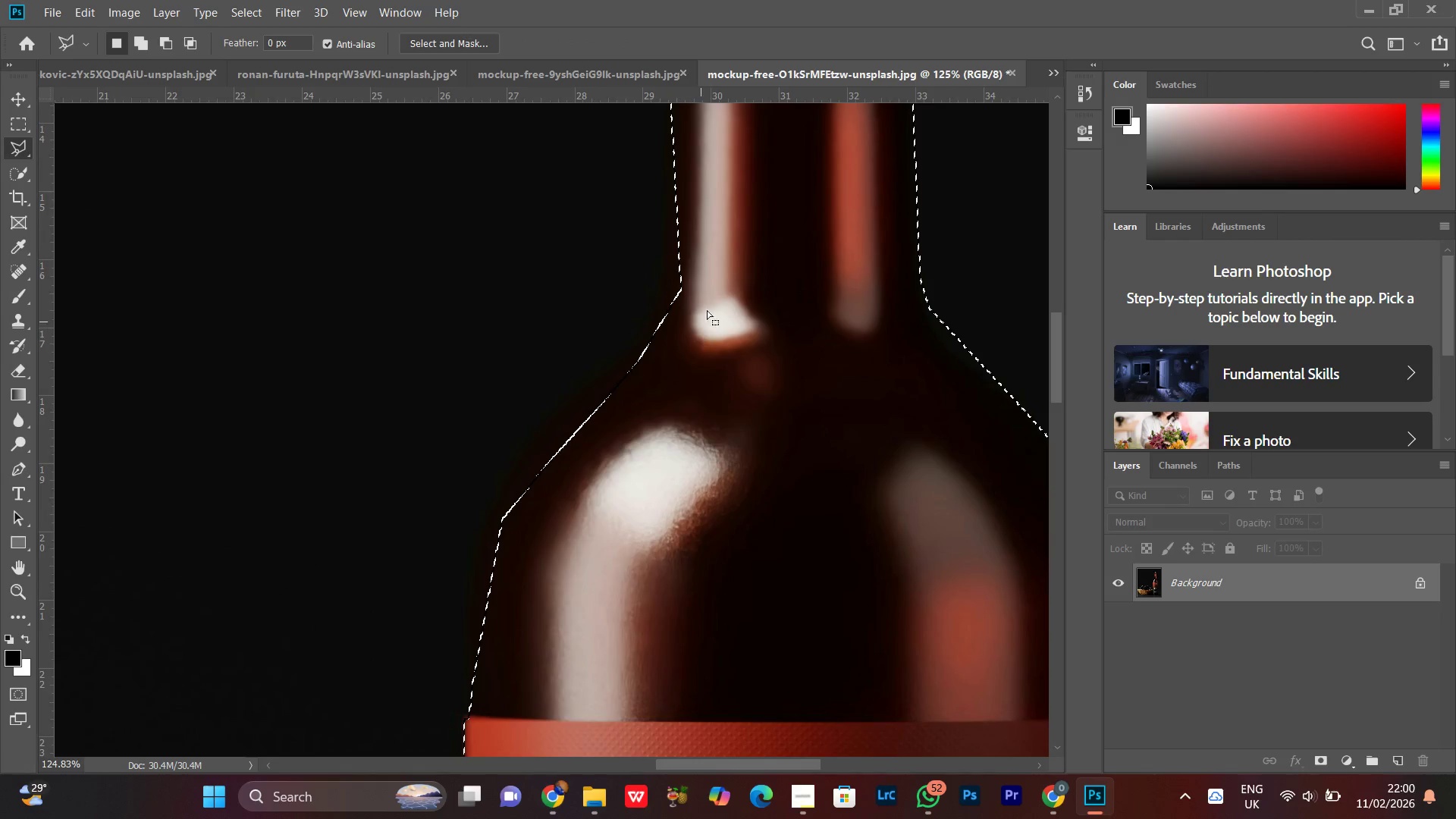 
hold_key(key=ShiftLeft, duration=1.52)
left_click([735, 202])
 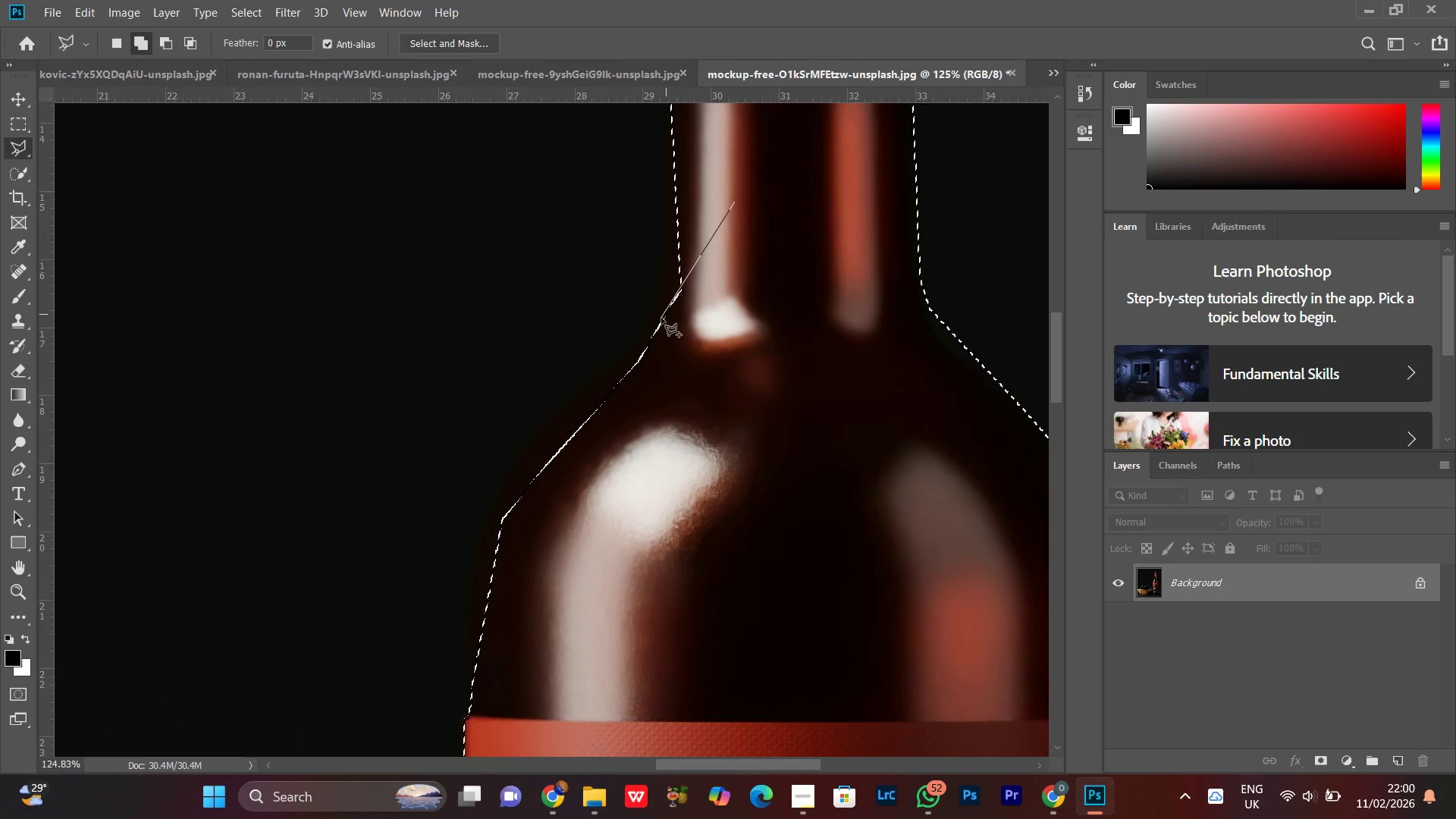 
hold_key(key=ShiftLeft, duration=1.12)
left_click([661, 318])
 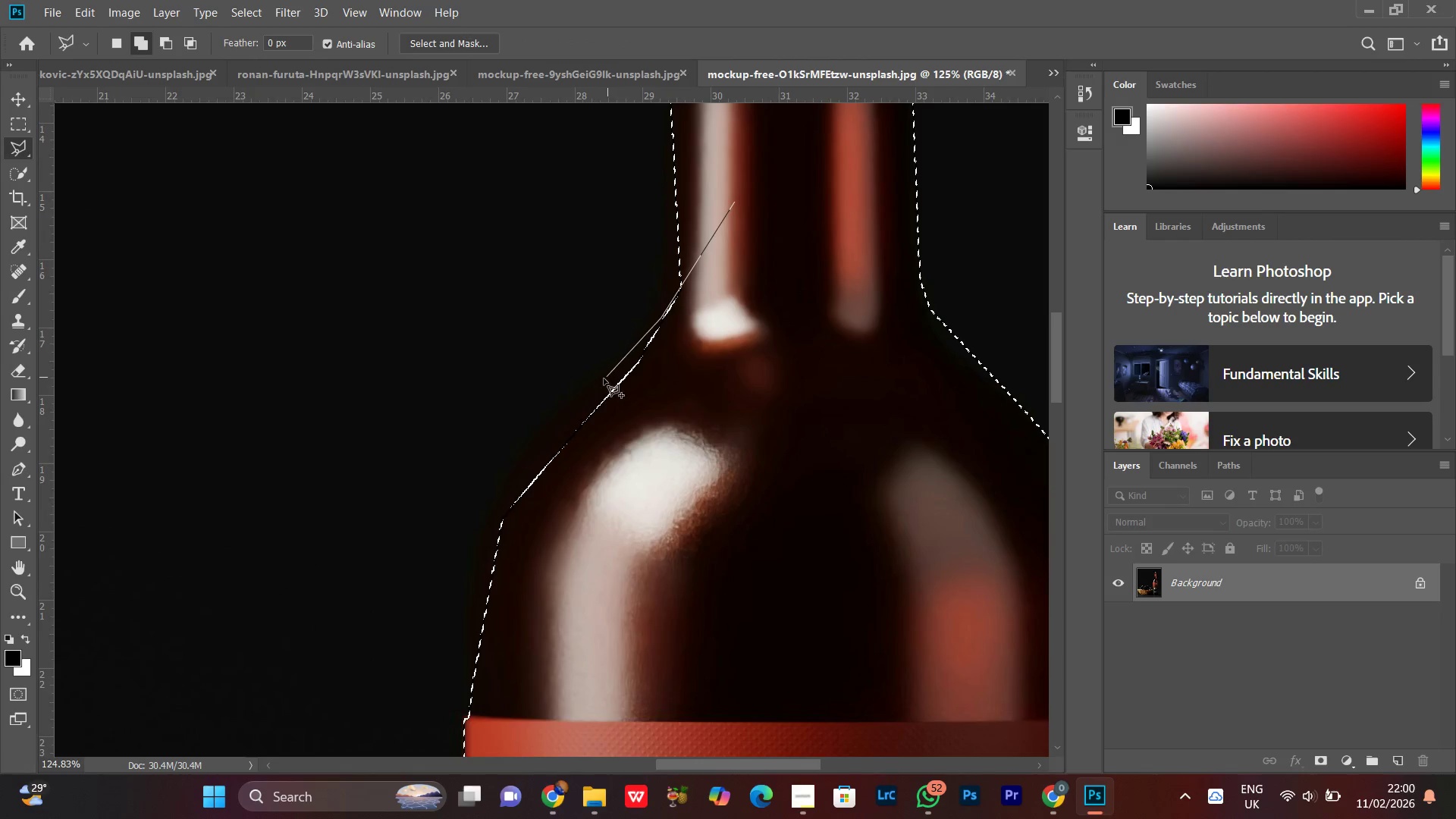 
left_click([599, 381])
 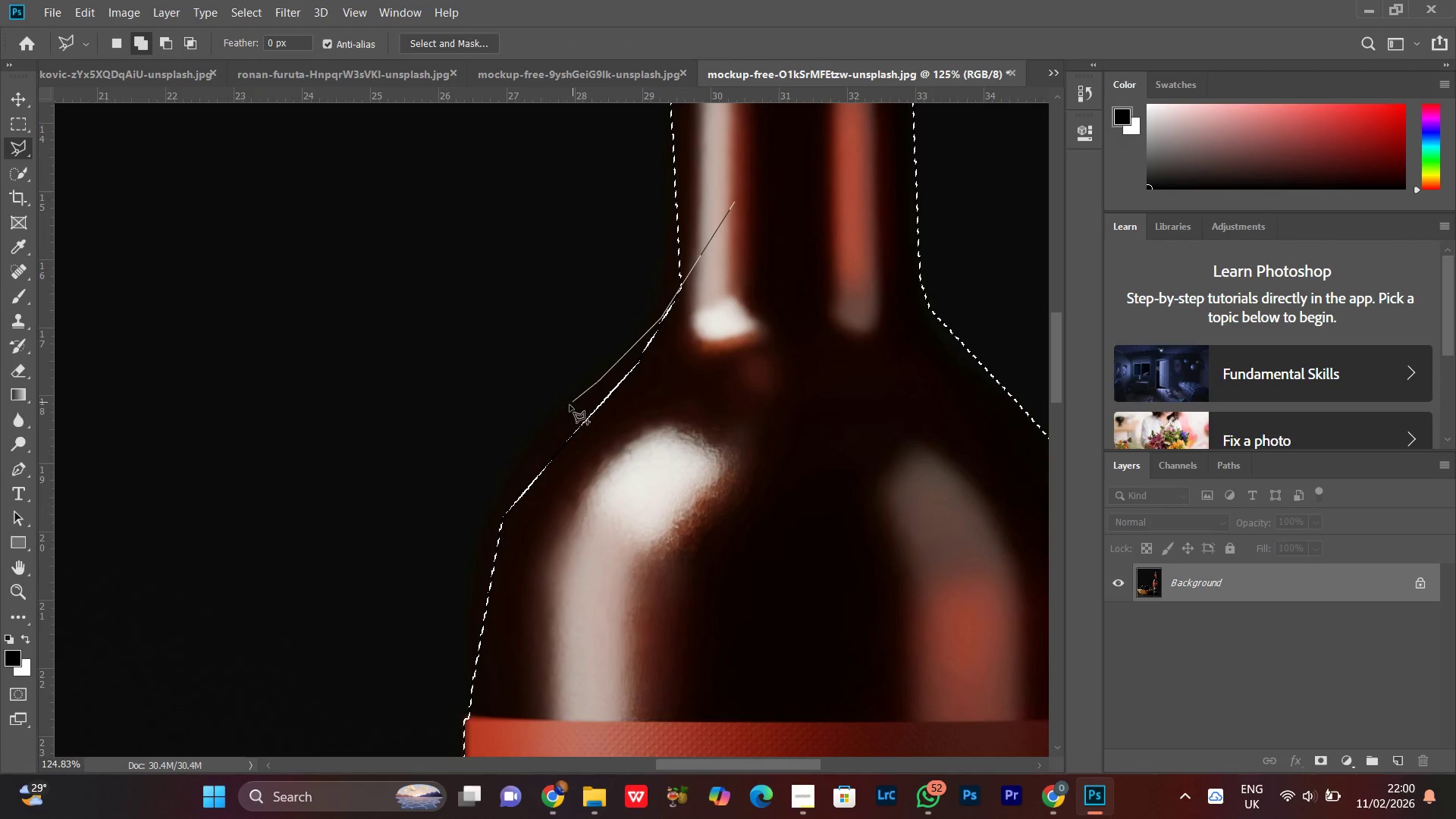 
left_click_drag(start_coordinate=[570, 405], to_coordinate=[561, 414])
 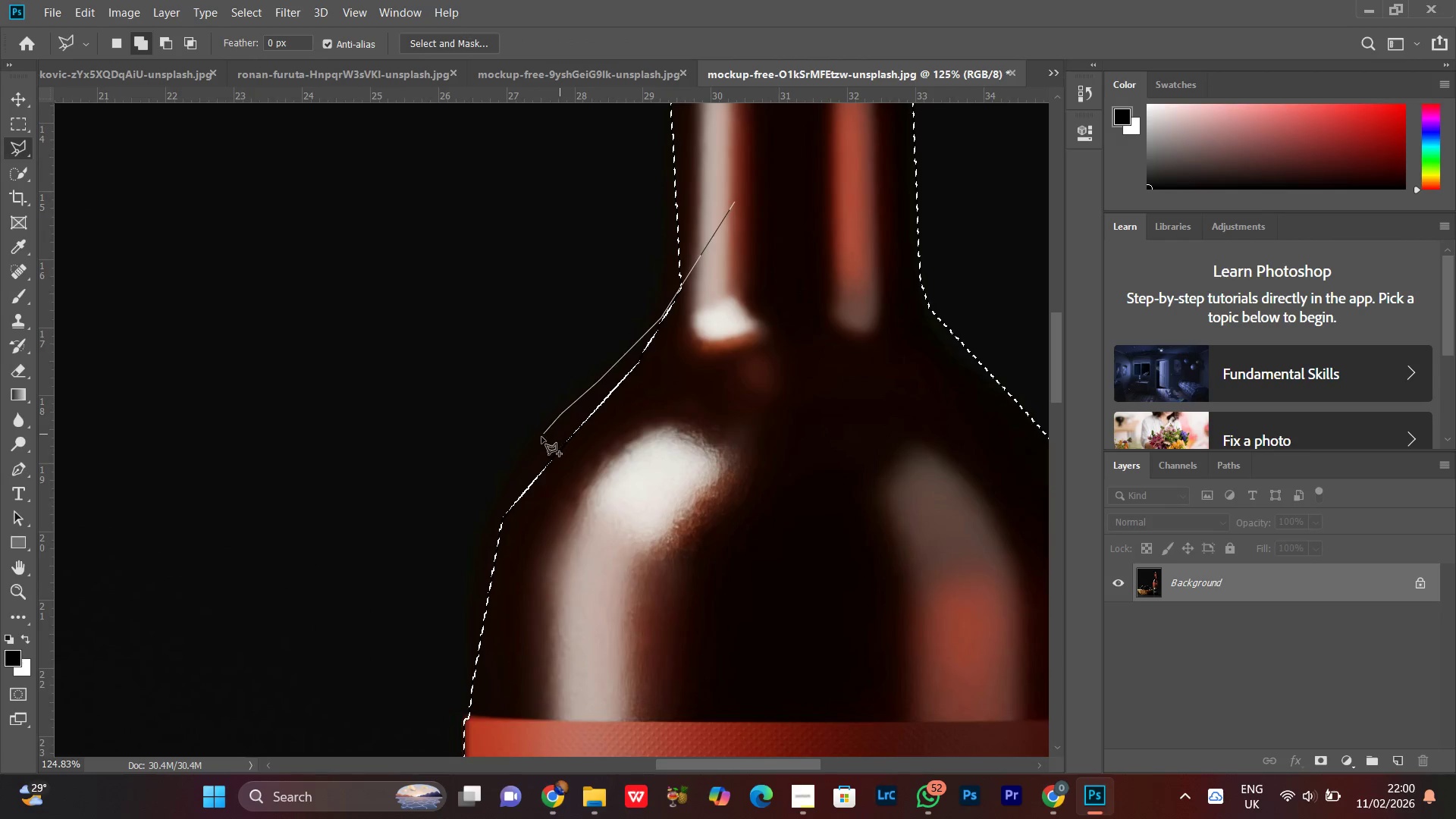 
left_click_drag(start_coordinate=[537, 441], to_coordinate=[529, 448])
 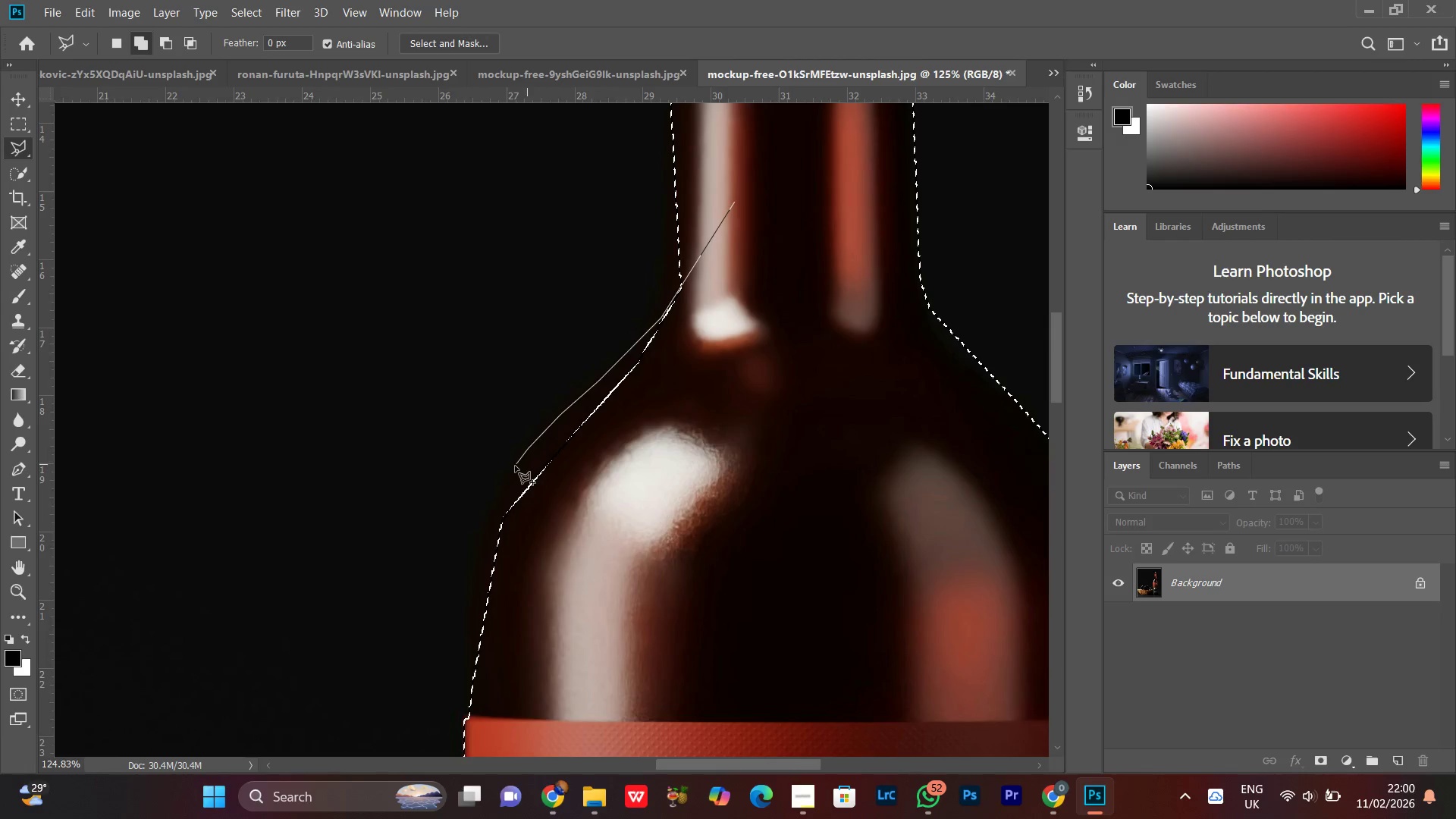 
left_click_drag(start_coordinate=[513, 469], to_coordinate=[508, 482])
 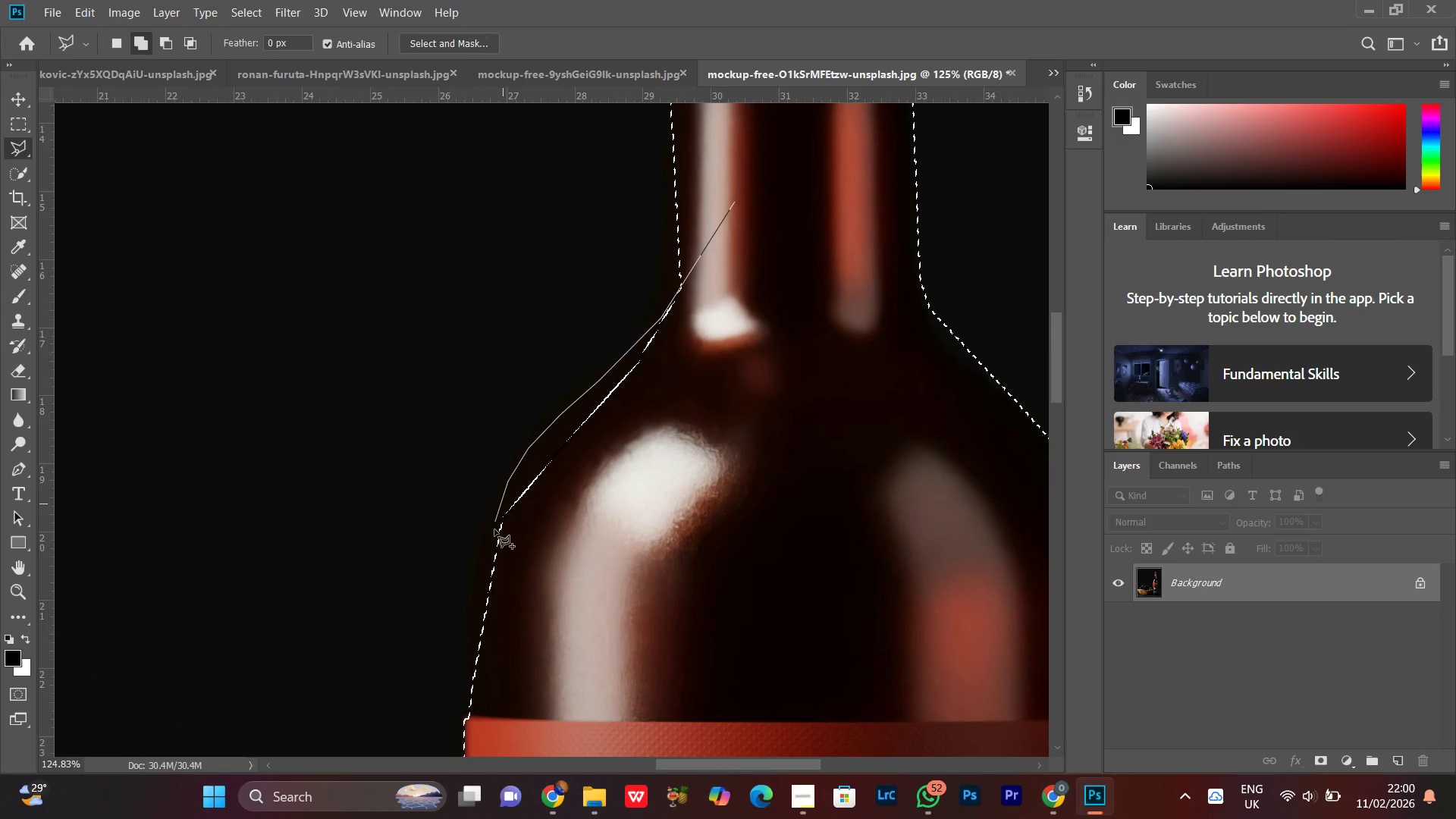 
left_click_drag(start_coordinate=[494, 535], to_coordinate=[495, 552])
 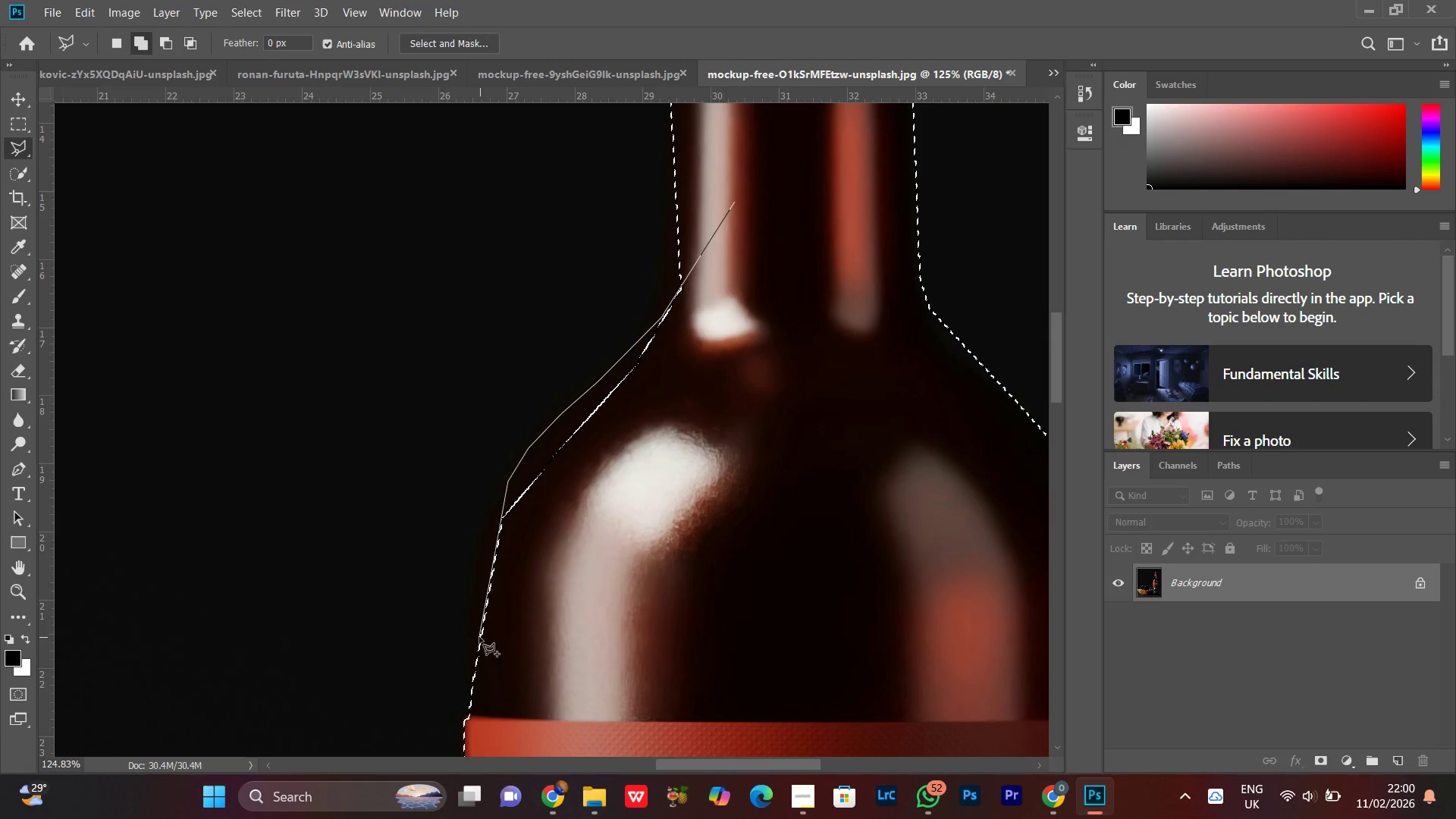 
left_click_drag(start_coordinate=[581, 668], to_coordinate=[628, 642])
 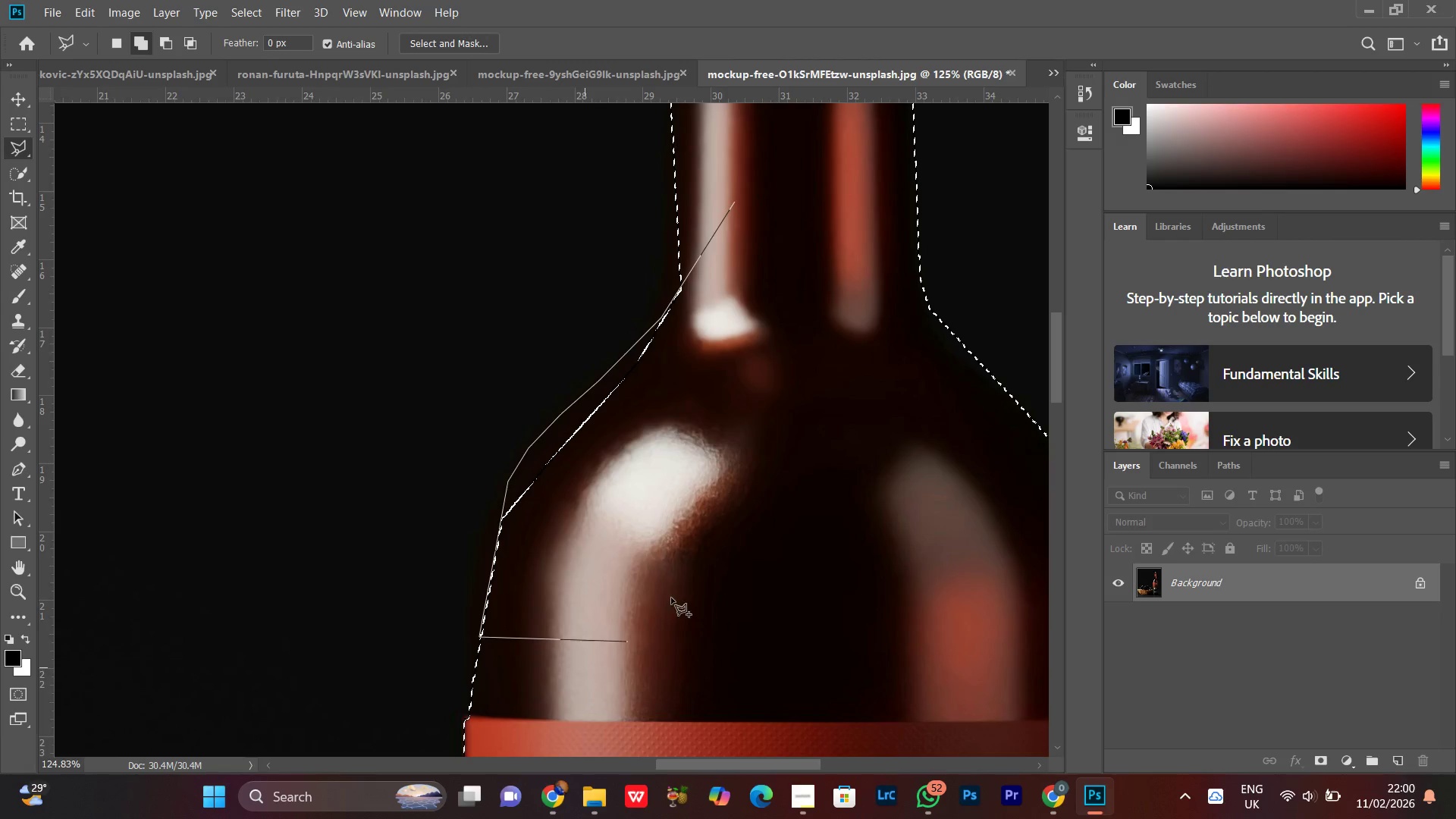 
left_click_drag(start_coordinate=[701, 571], to_coordinate=[758, 505])
 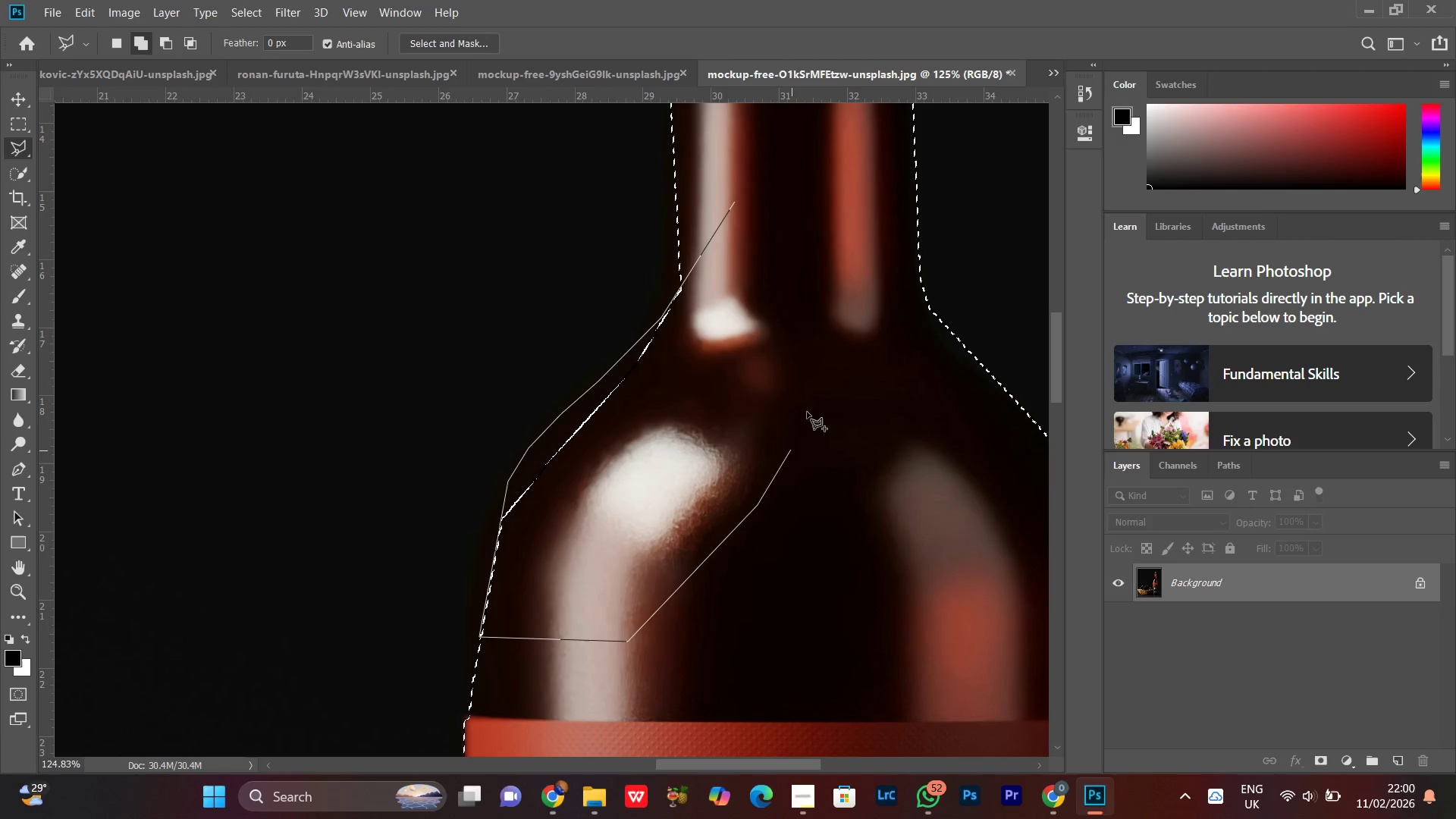 
triple_click([807, 412])
 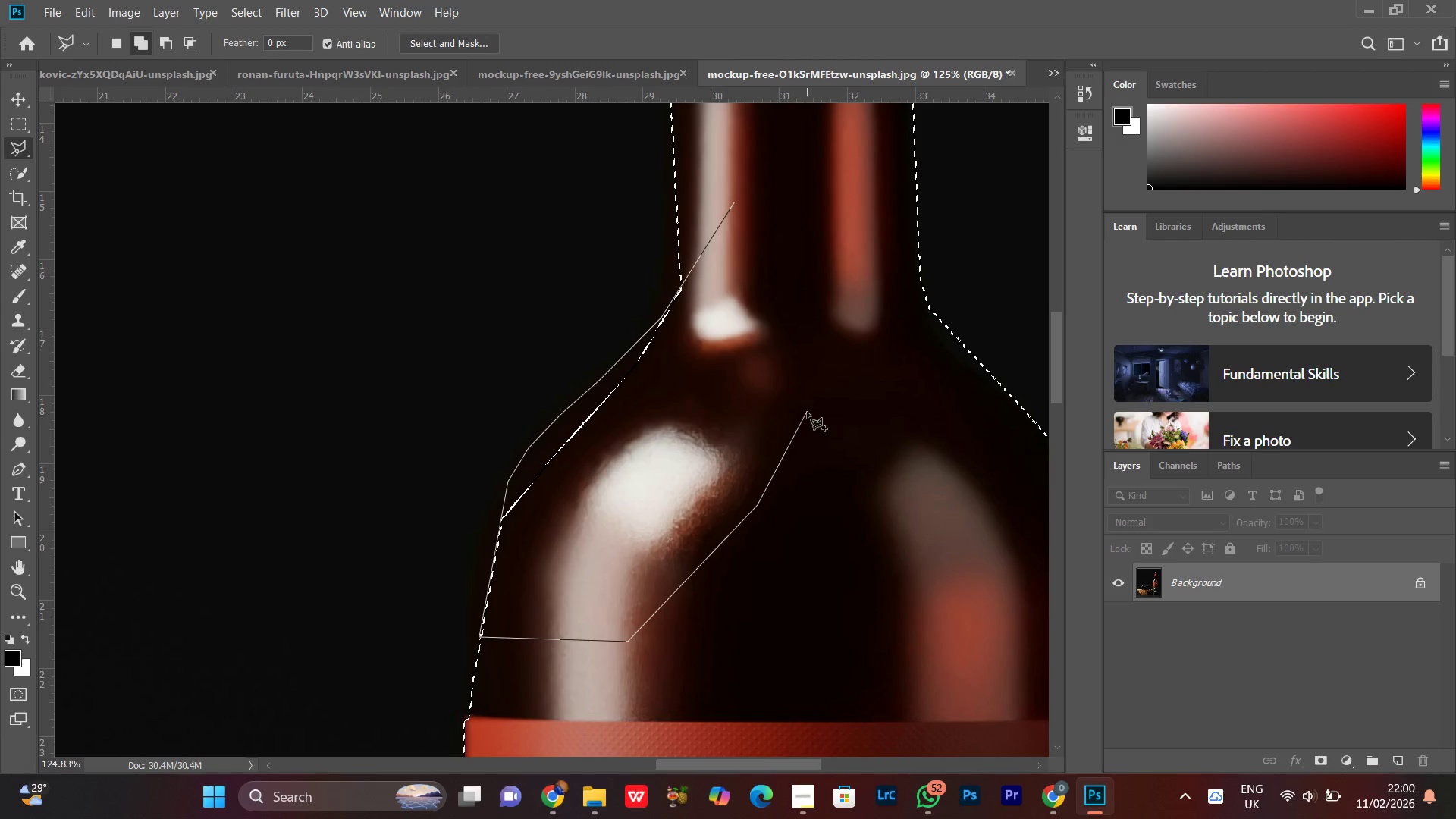 
triple_click([807, 412])
 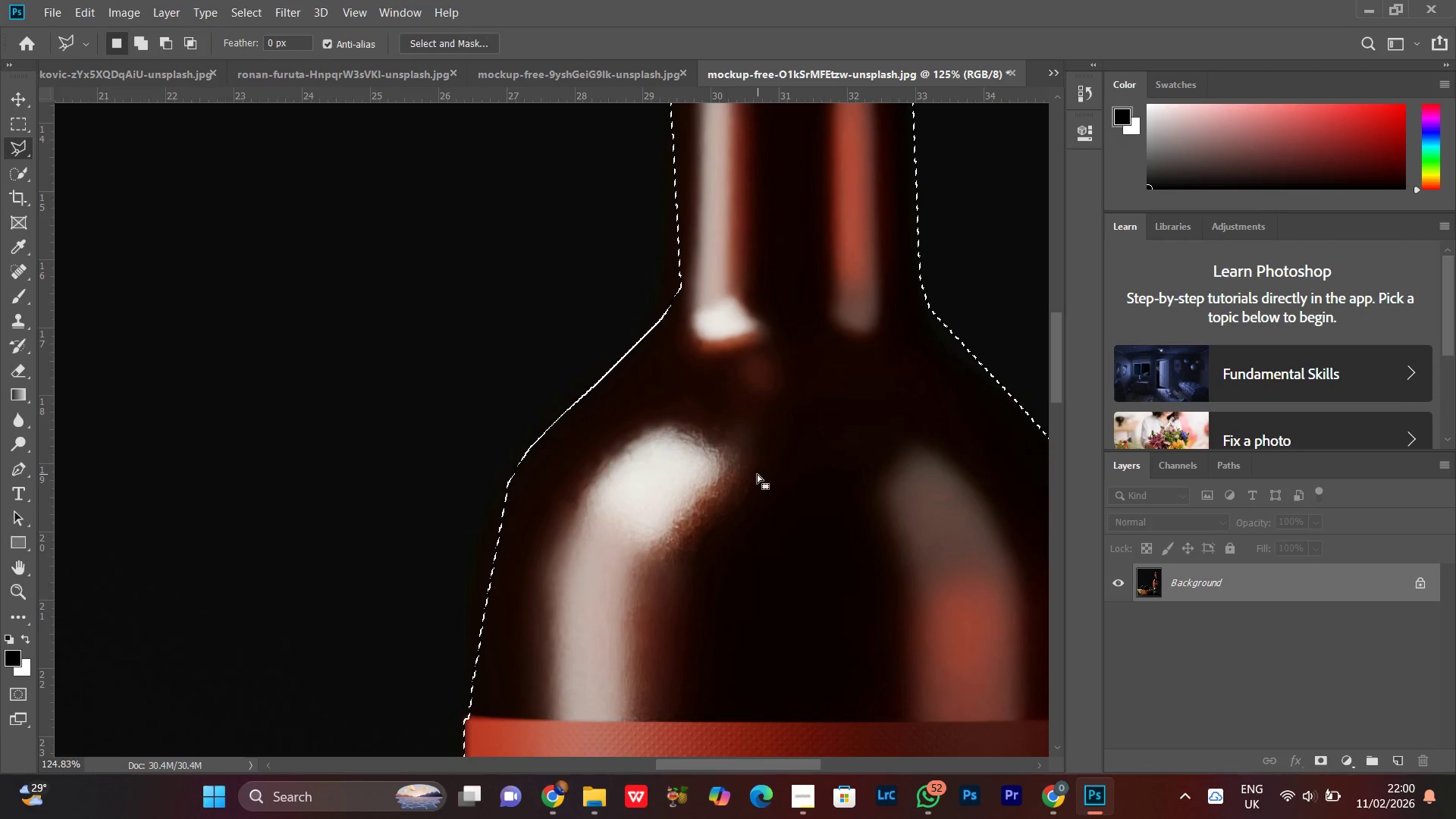 
key(Z)
 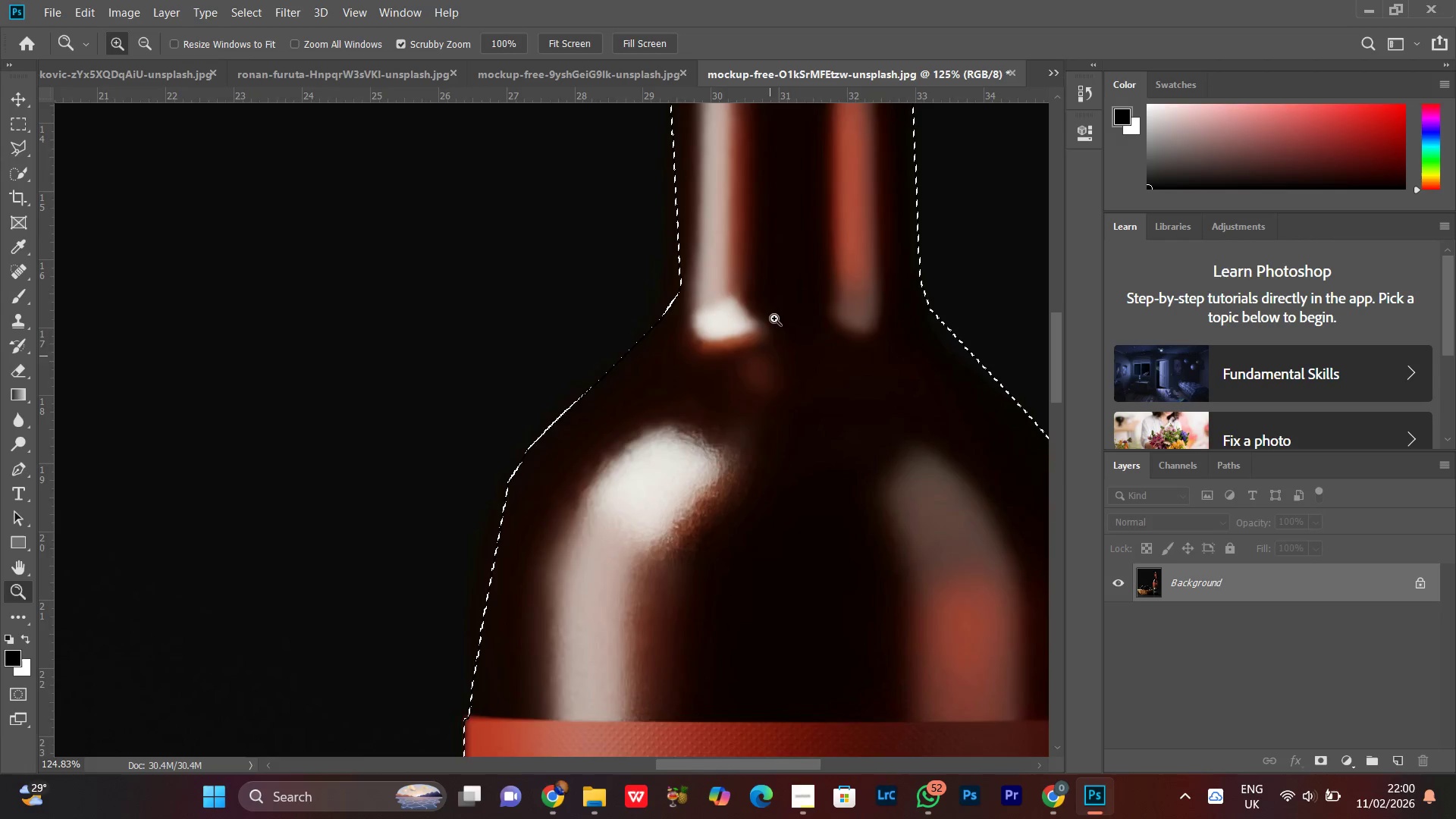 
left_click_drag(start_coordinate=[774, 317], to_coordinate=[669, 471])
 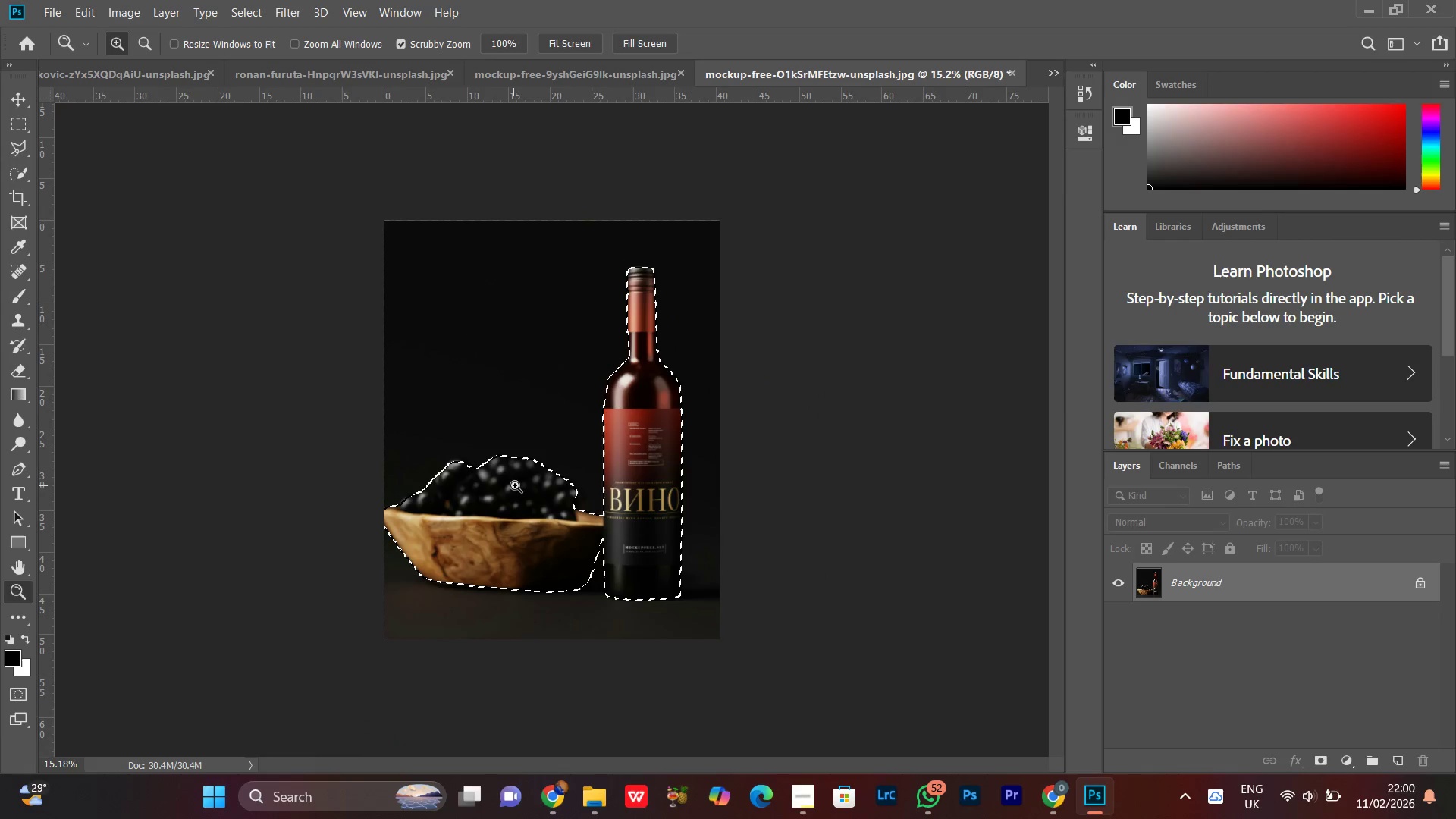 
left_click_drag(start_coordinate=[532, 463], to_coordinate=[544, 450])
 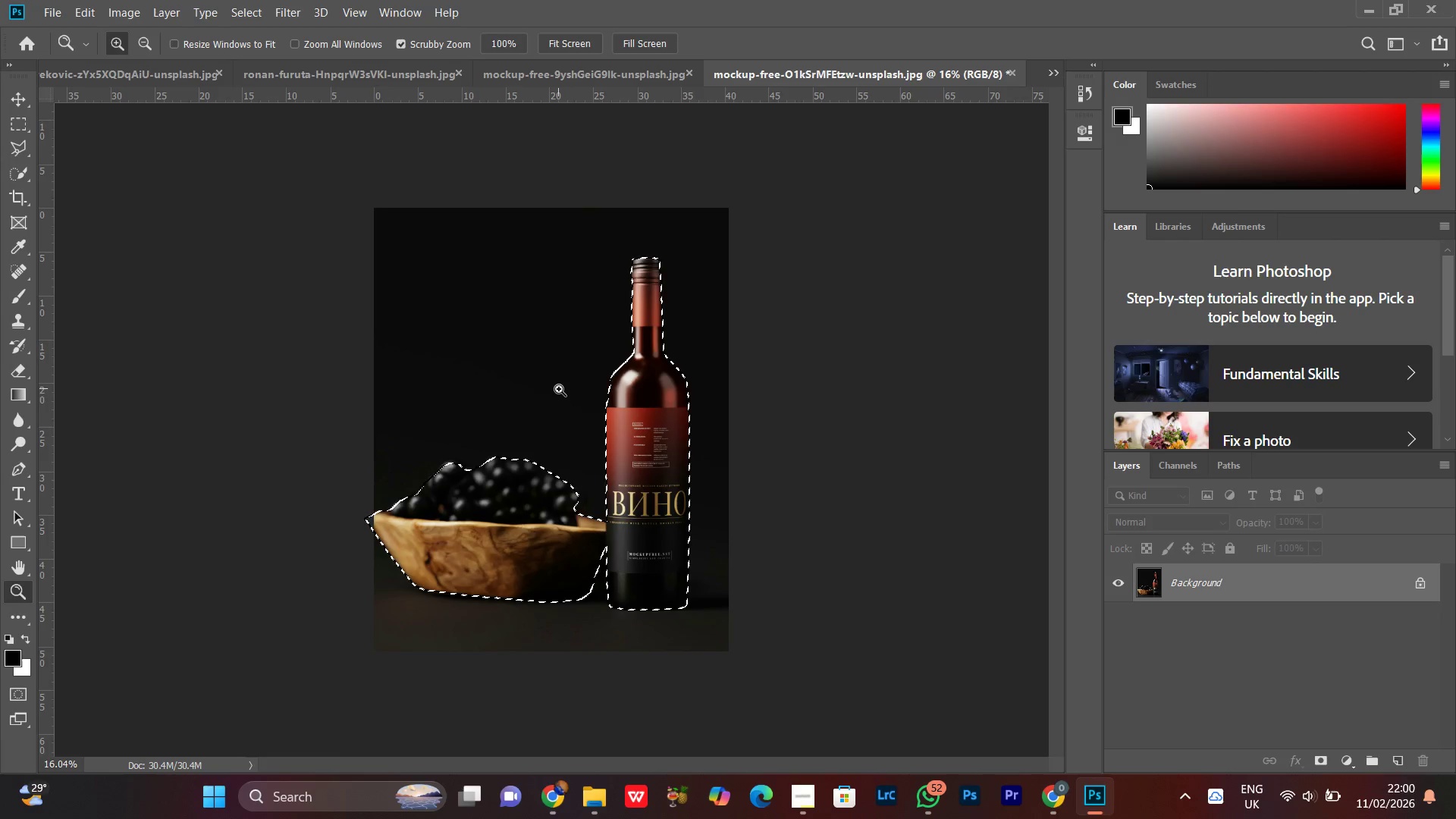 
key(L)
 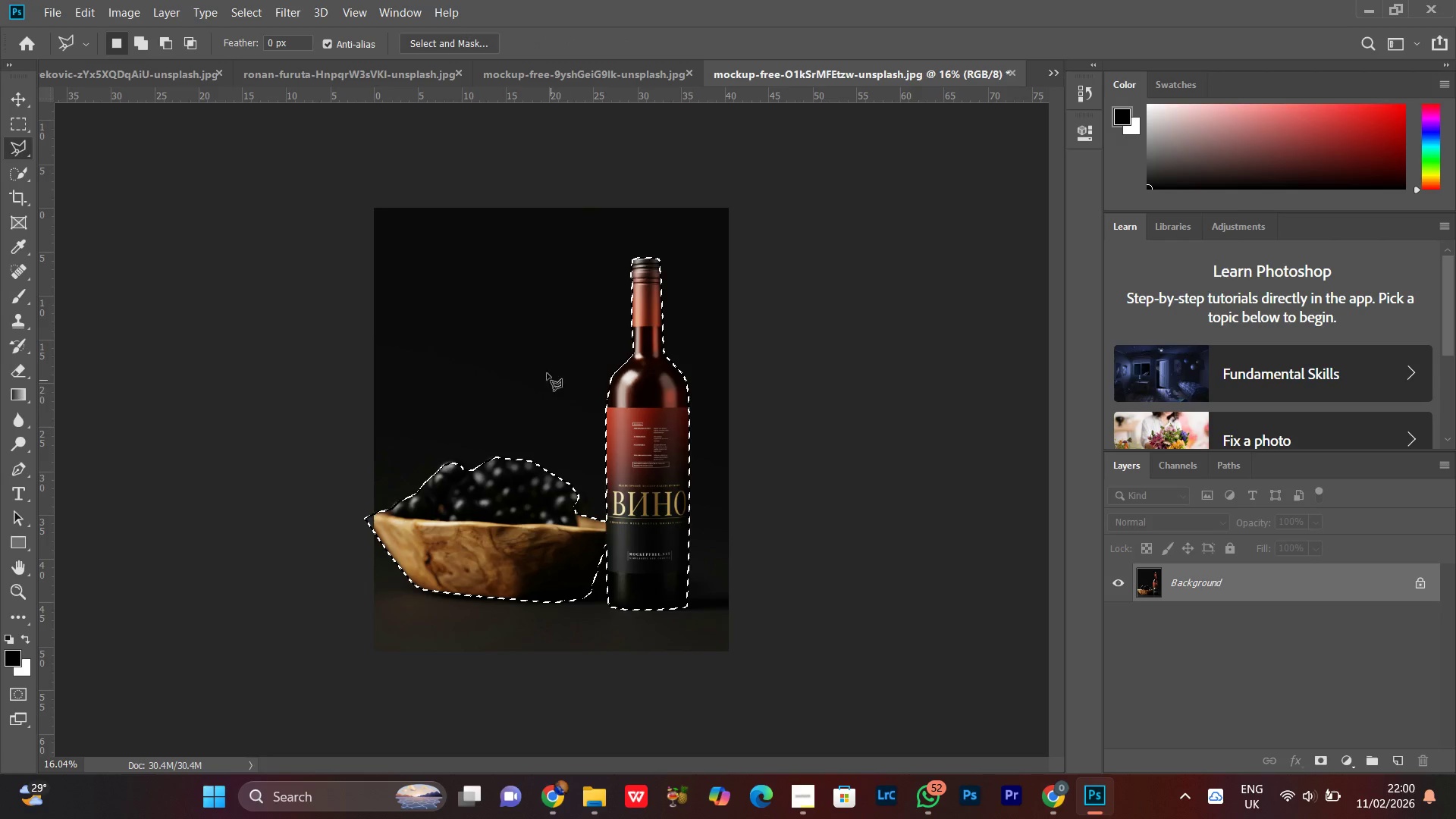 
right_click([544, 359])
 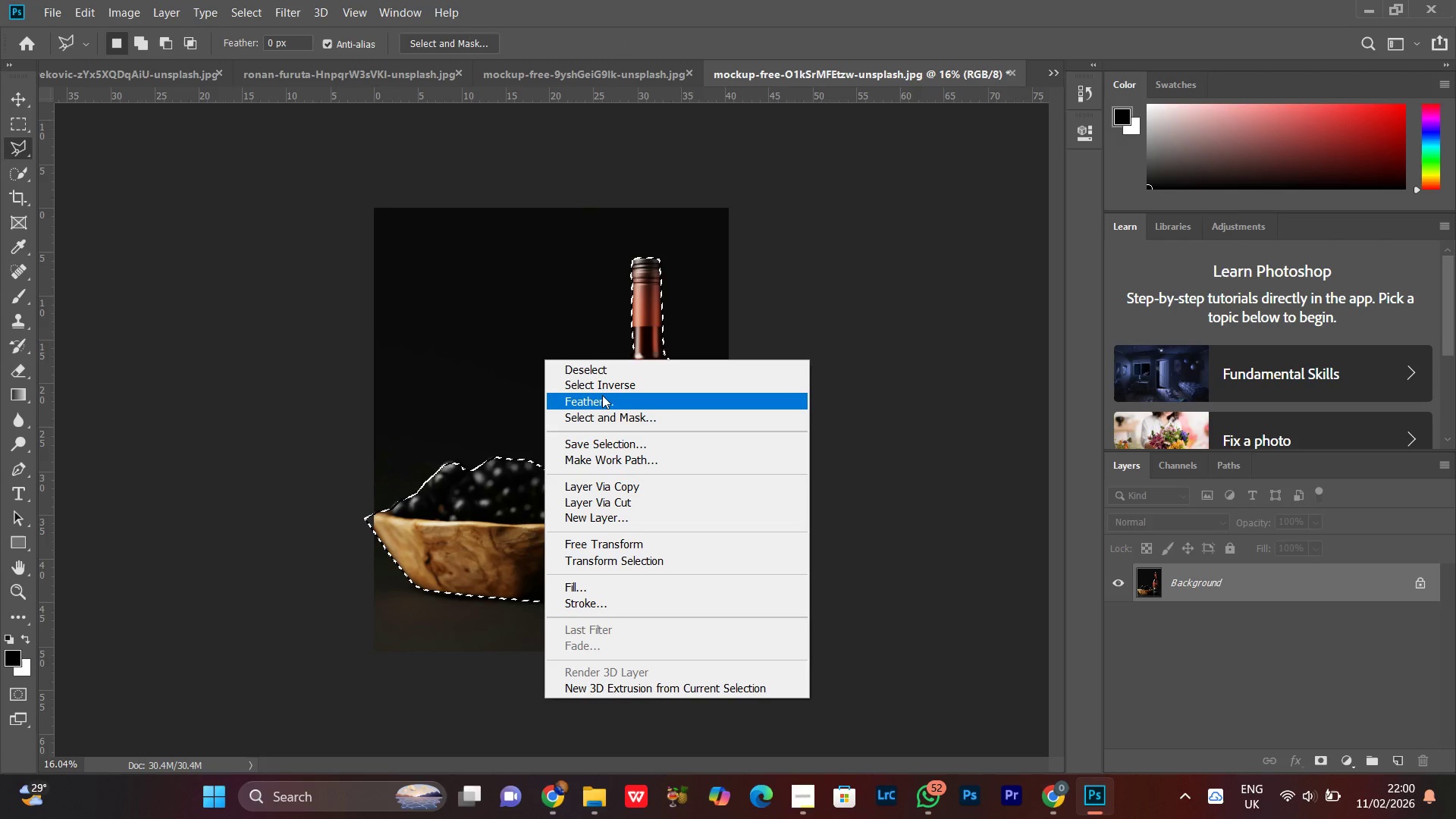 
left_click([604, 395])
 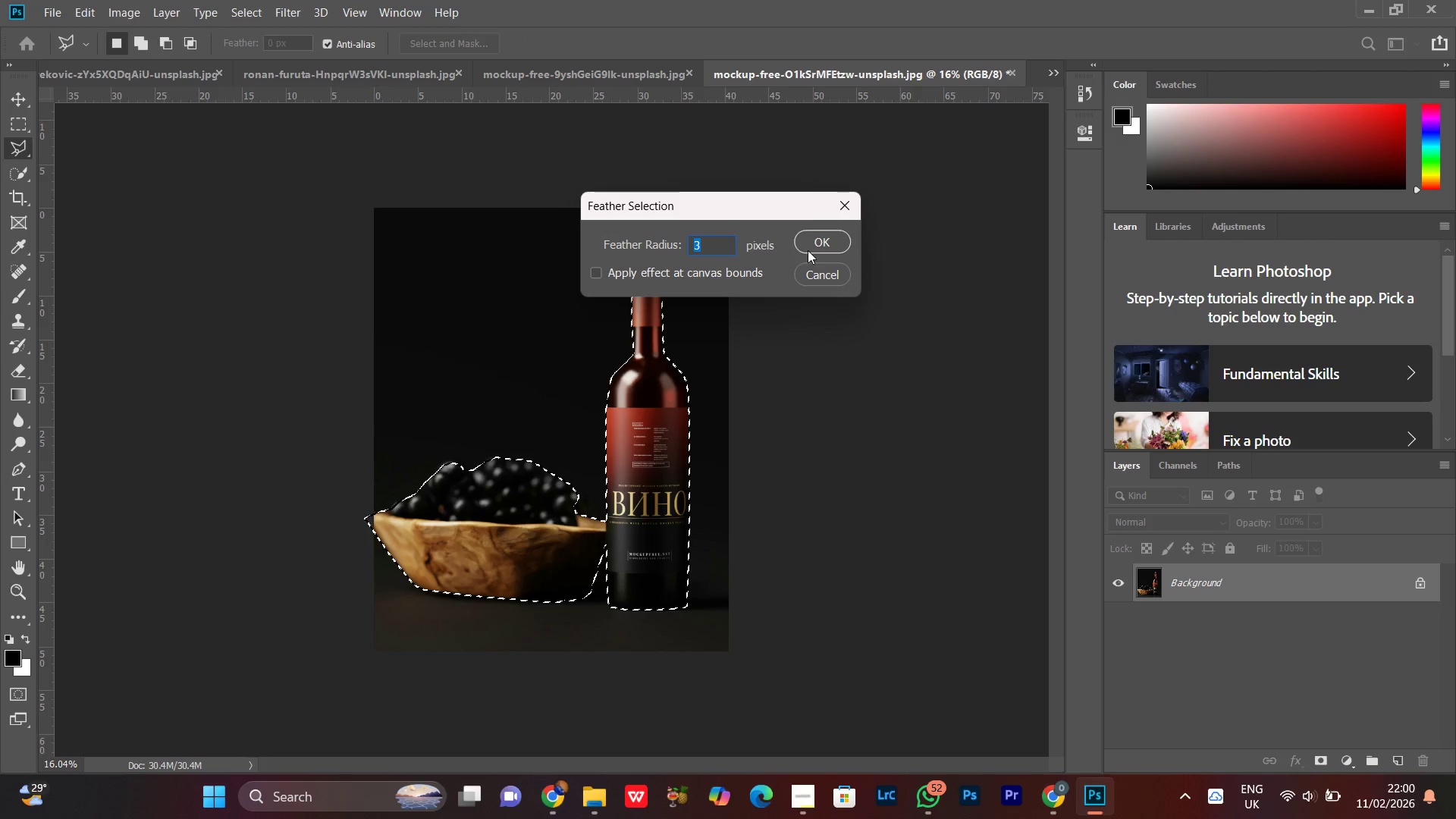 
left_click([811, 245])
 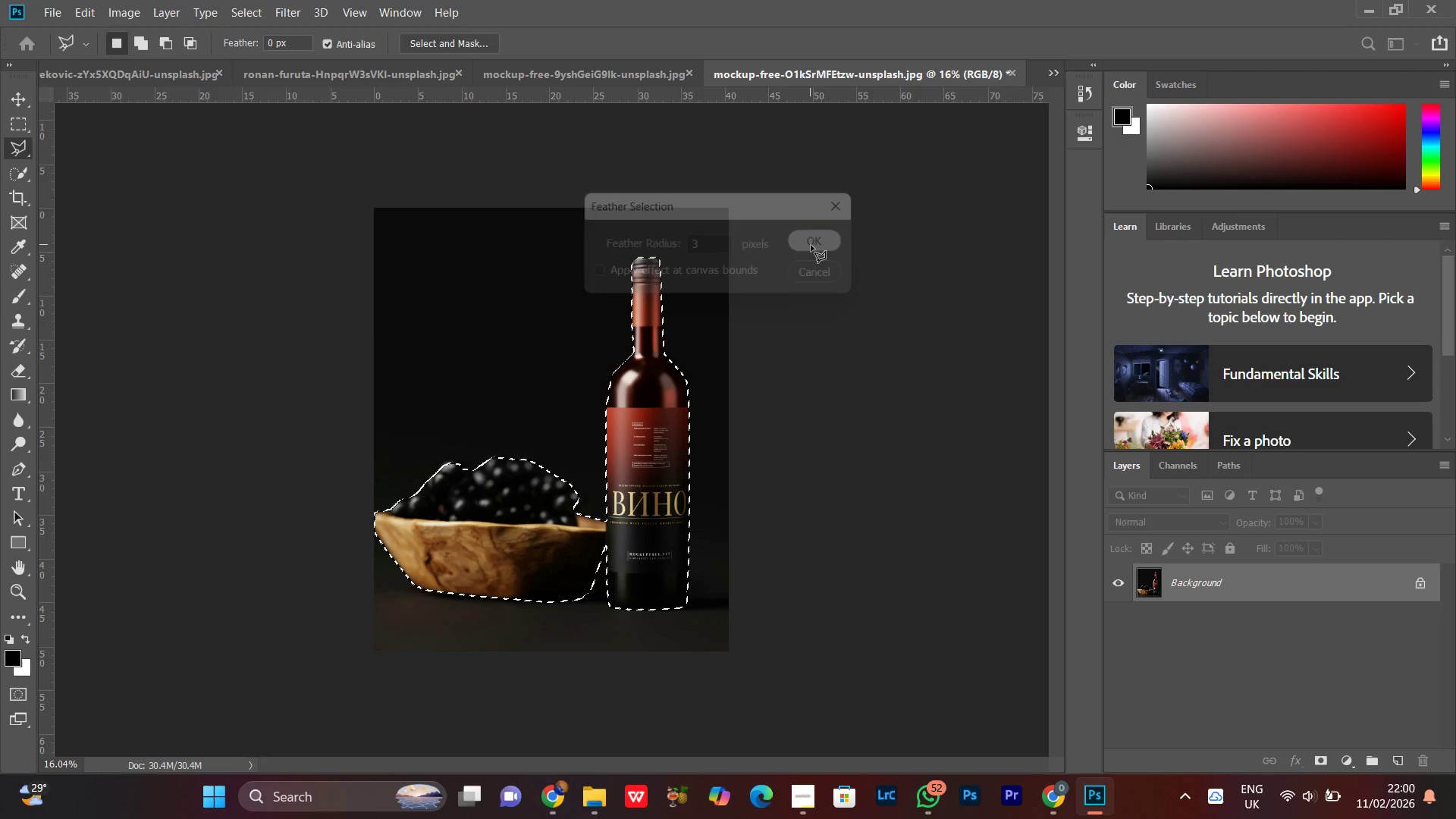 
key(Control+J)
 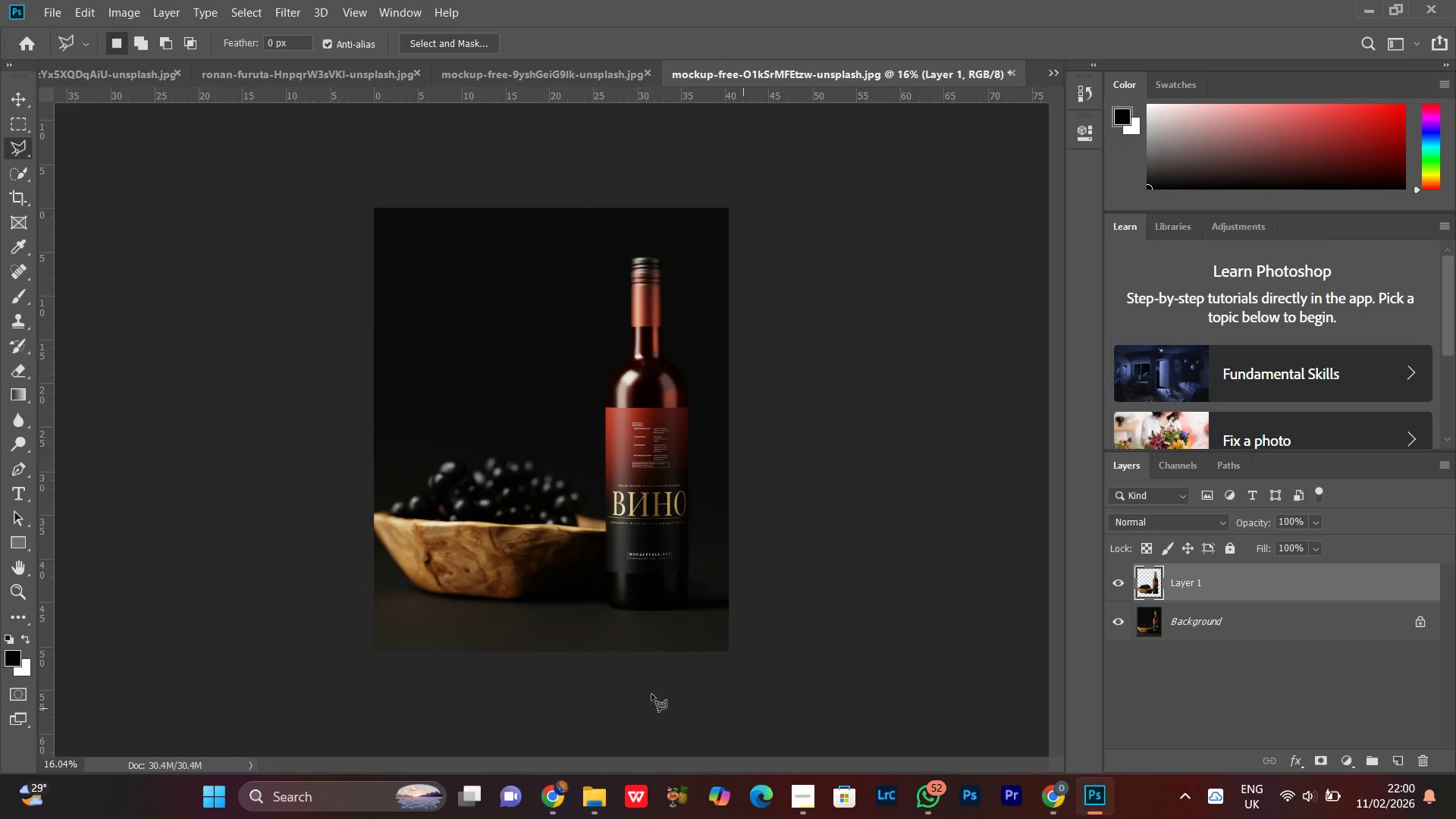 
key(Control+Equal)
 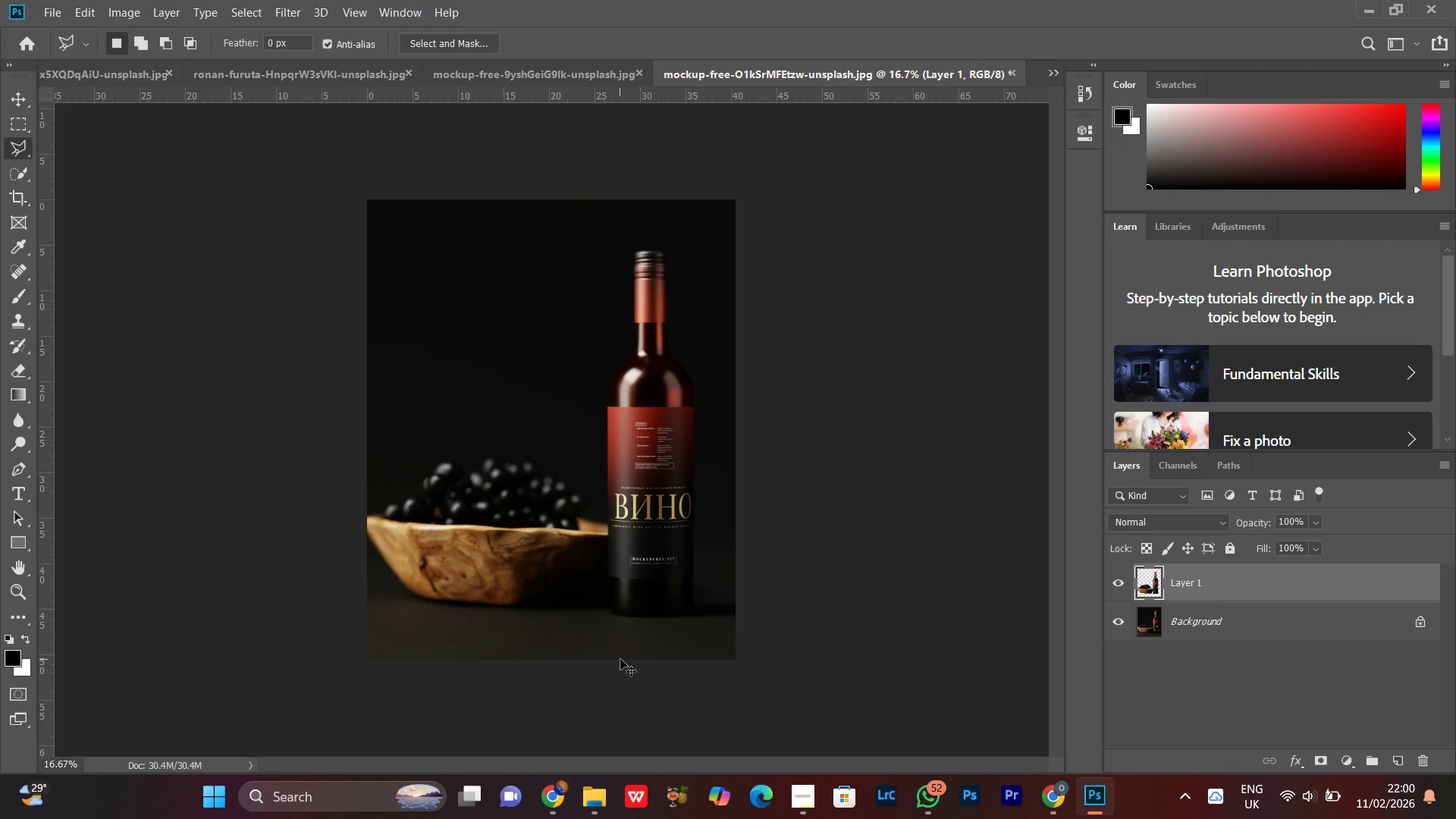 
key(Control+Equal)
 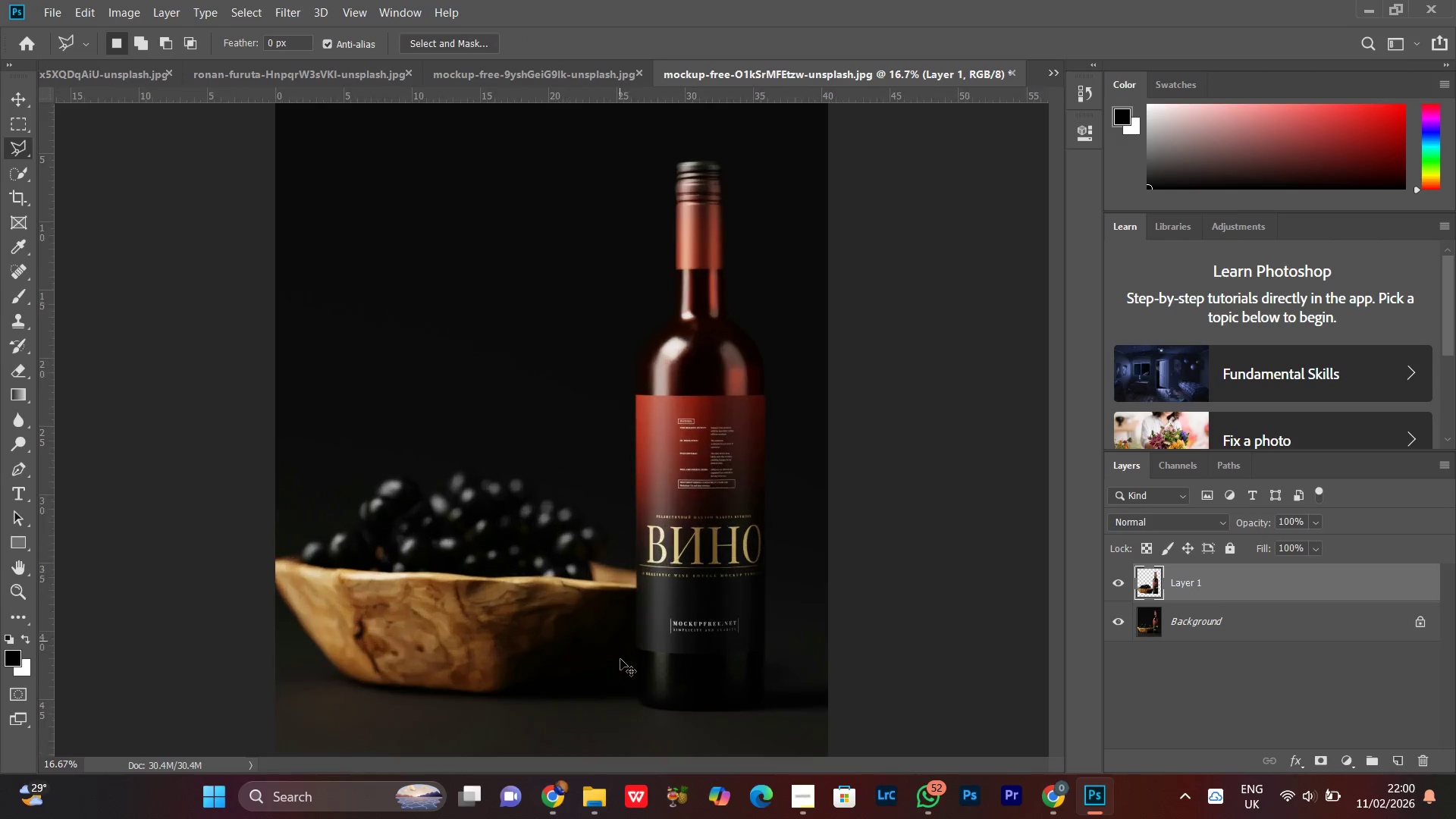 
key(Control+Equal)
 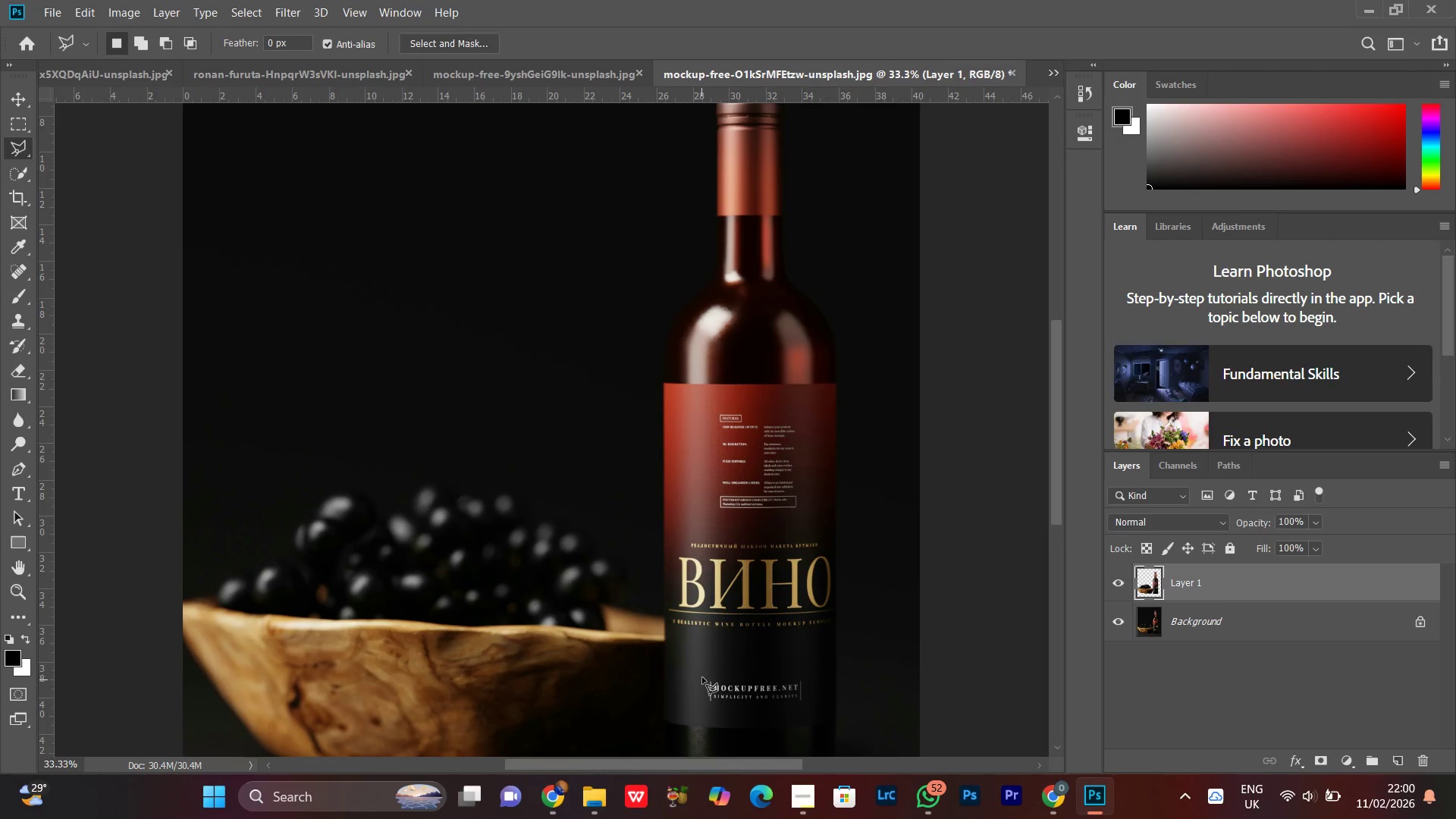 
scroll: coordinate [720, 670], scroll_direction: none, amount: 0.0
 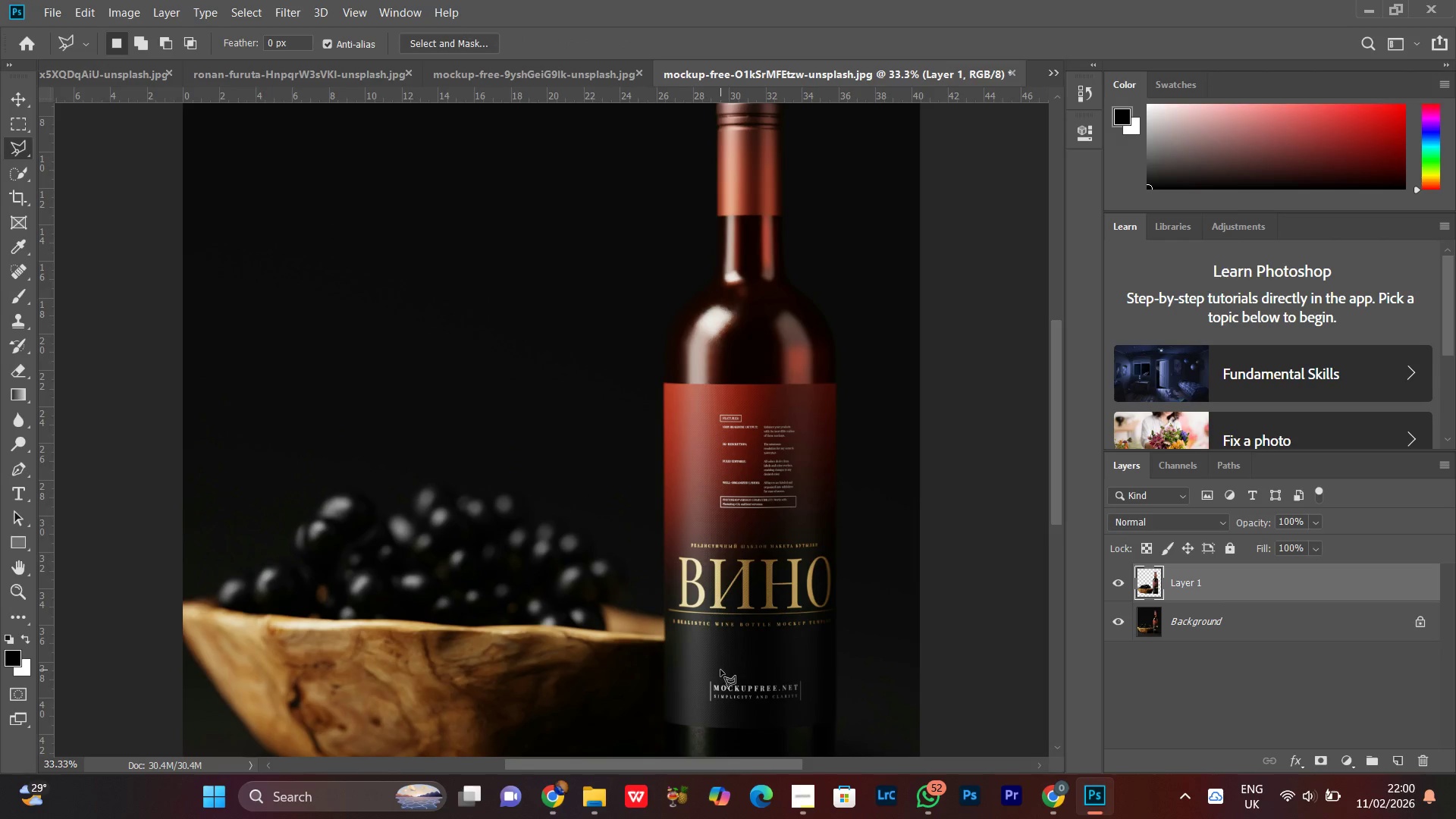 
key(Control+M)
 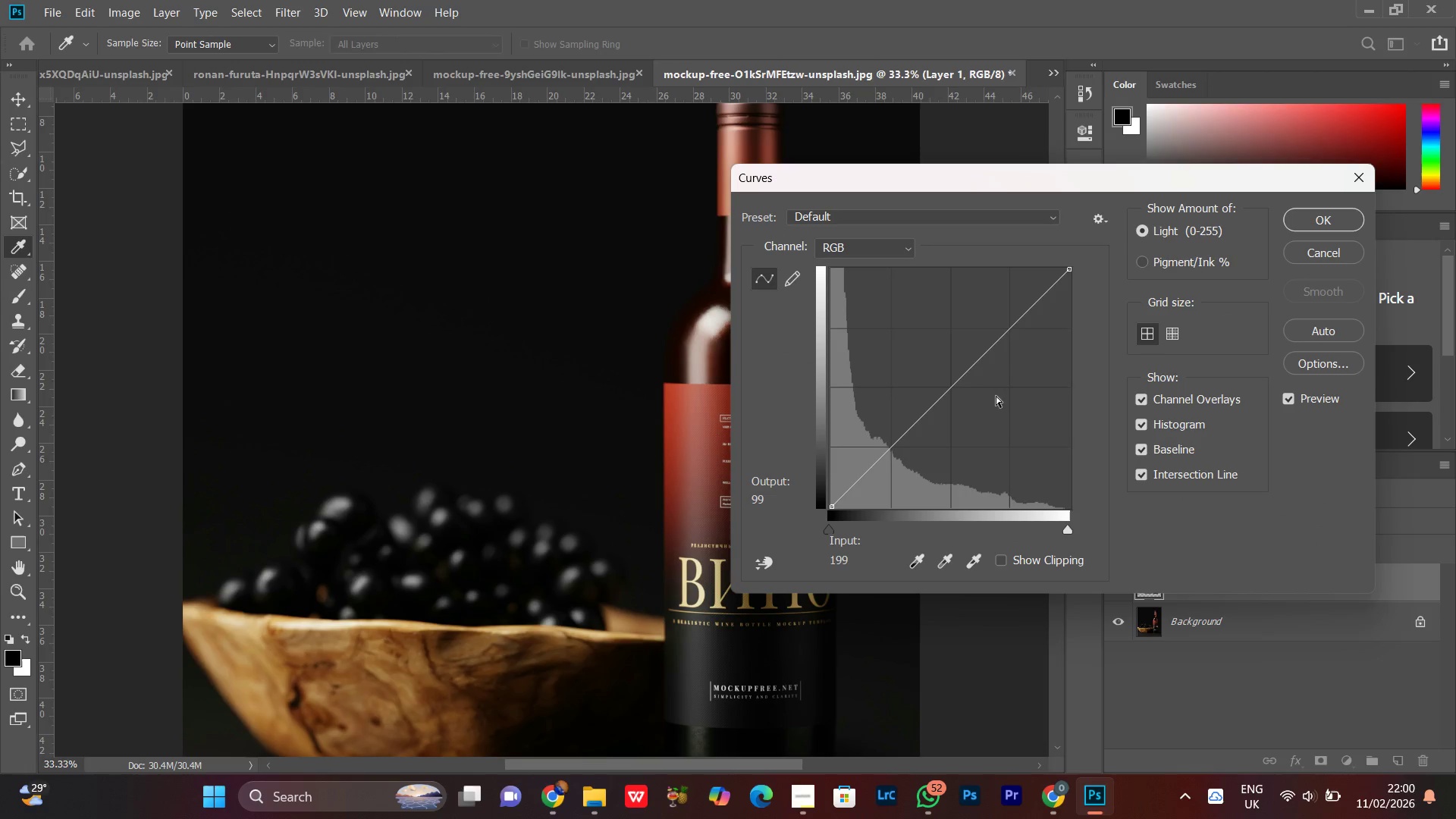 
left_click_drag(start_coordinate=[959, 372], to_coordinate=[953, 348])
 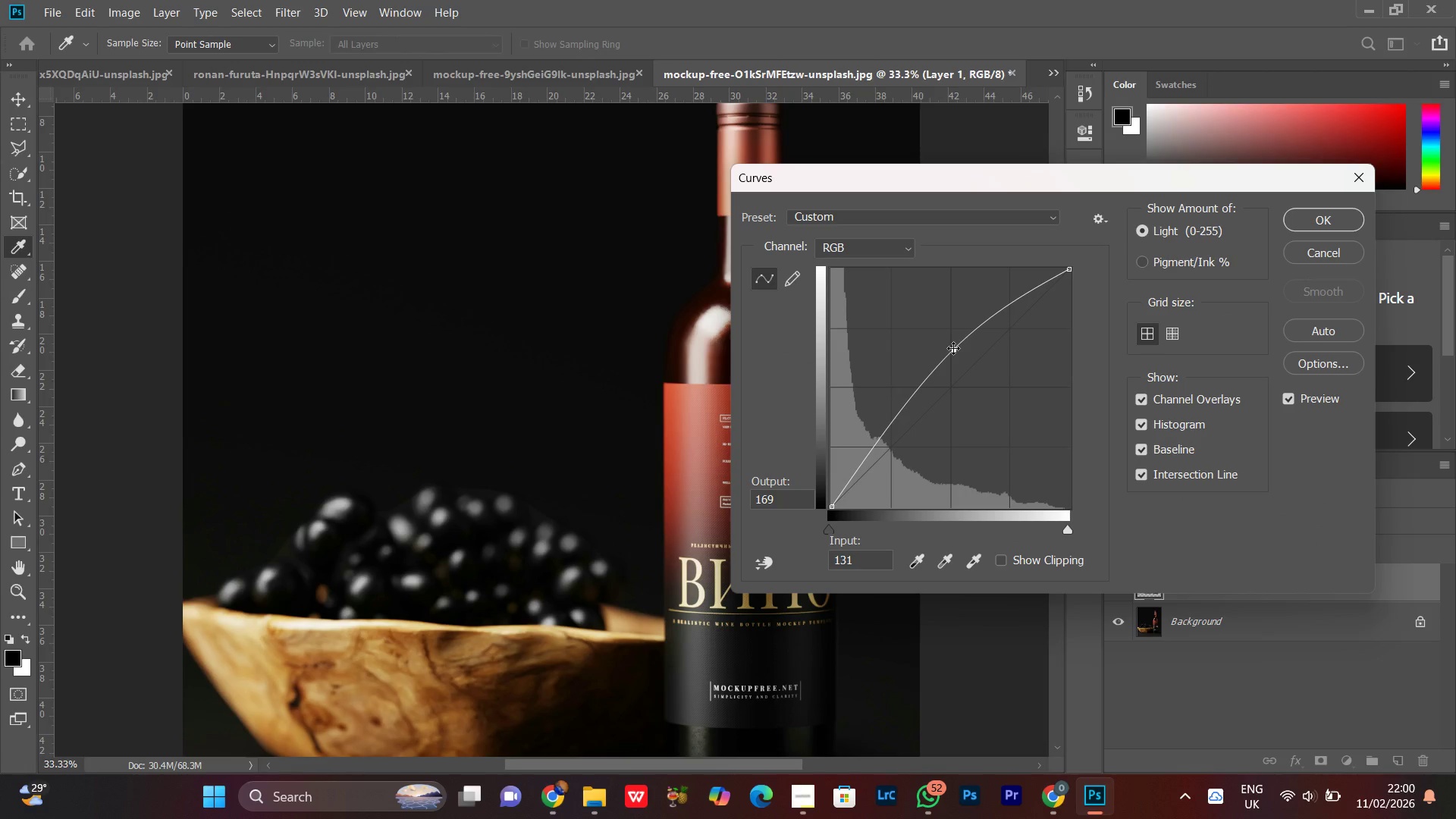 
left_click_drag(start_coordinate=[953, 348], to_coordinate=[953, 338])
 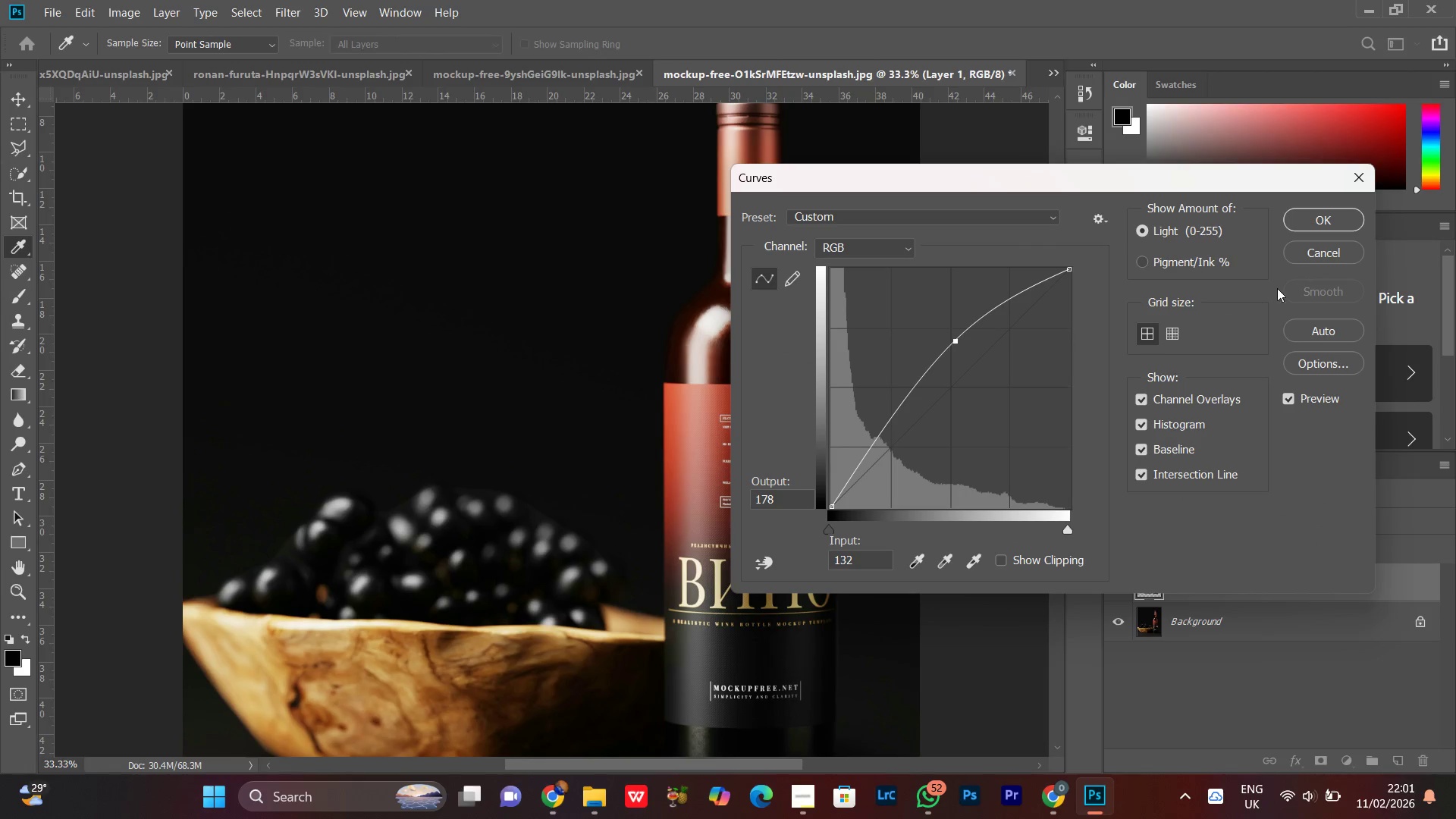 
left_click([1313, 262])
 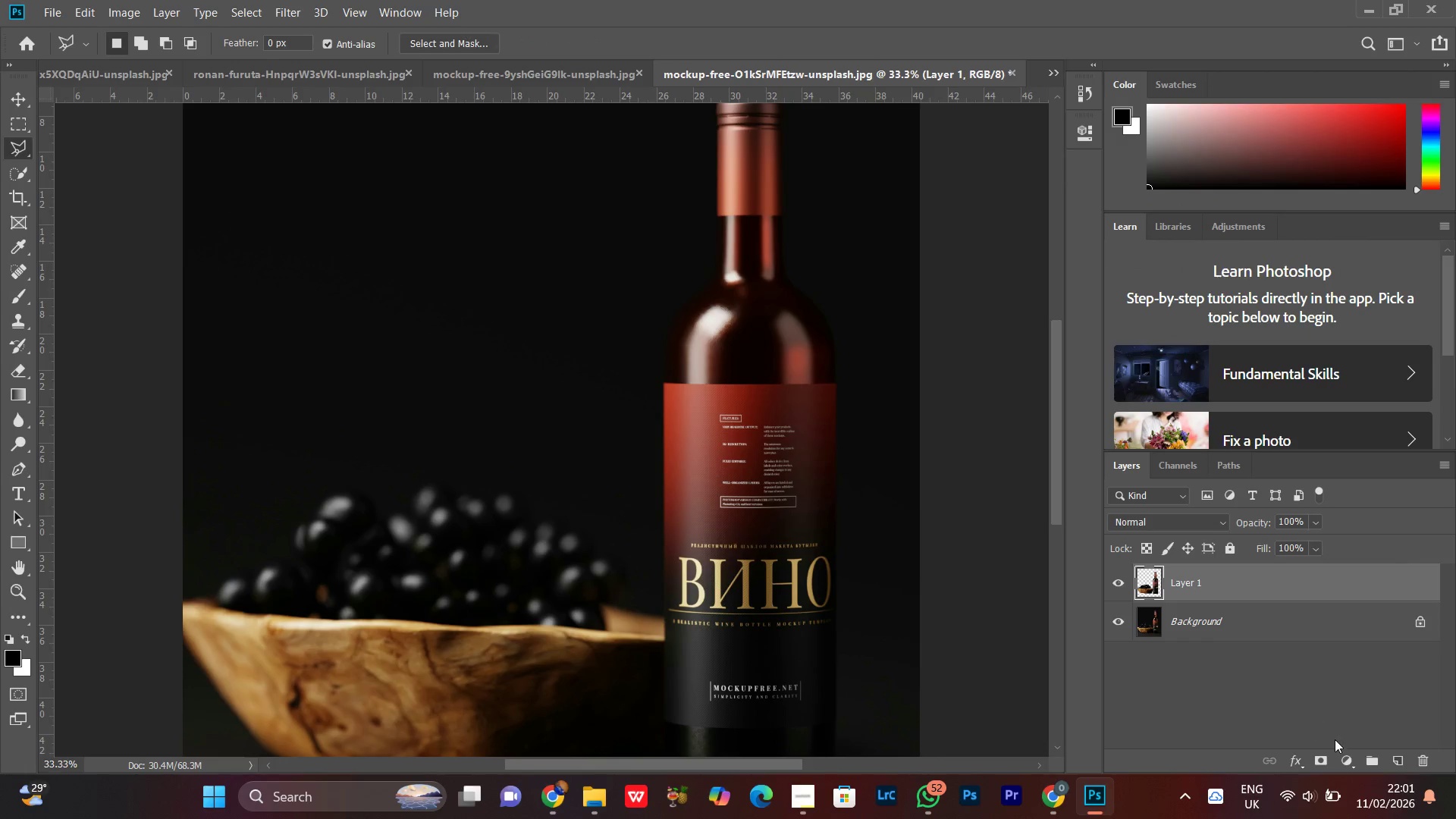 
left_click([1347, 761])
 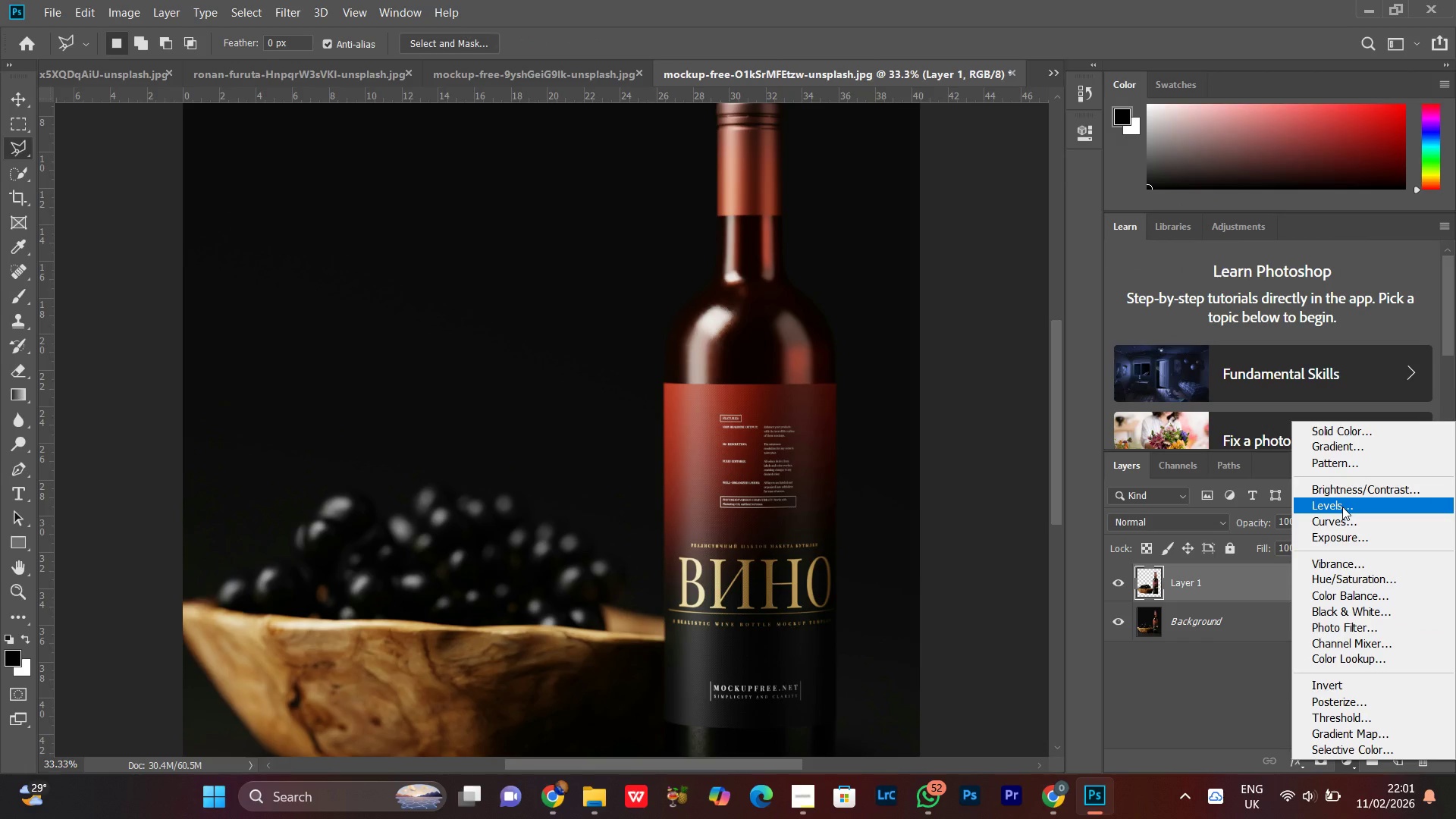 
left_click([1342, 507])
 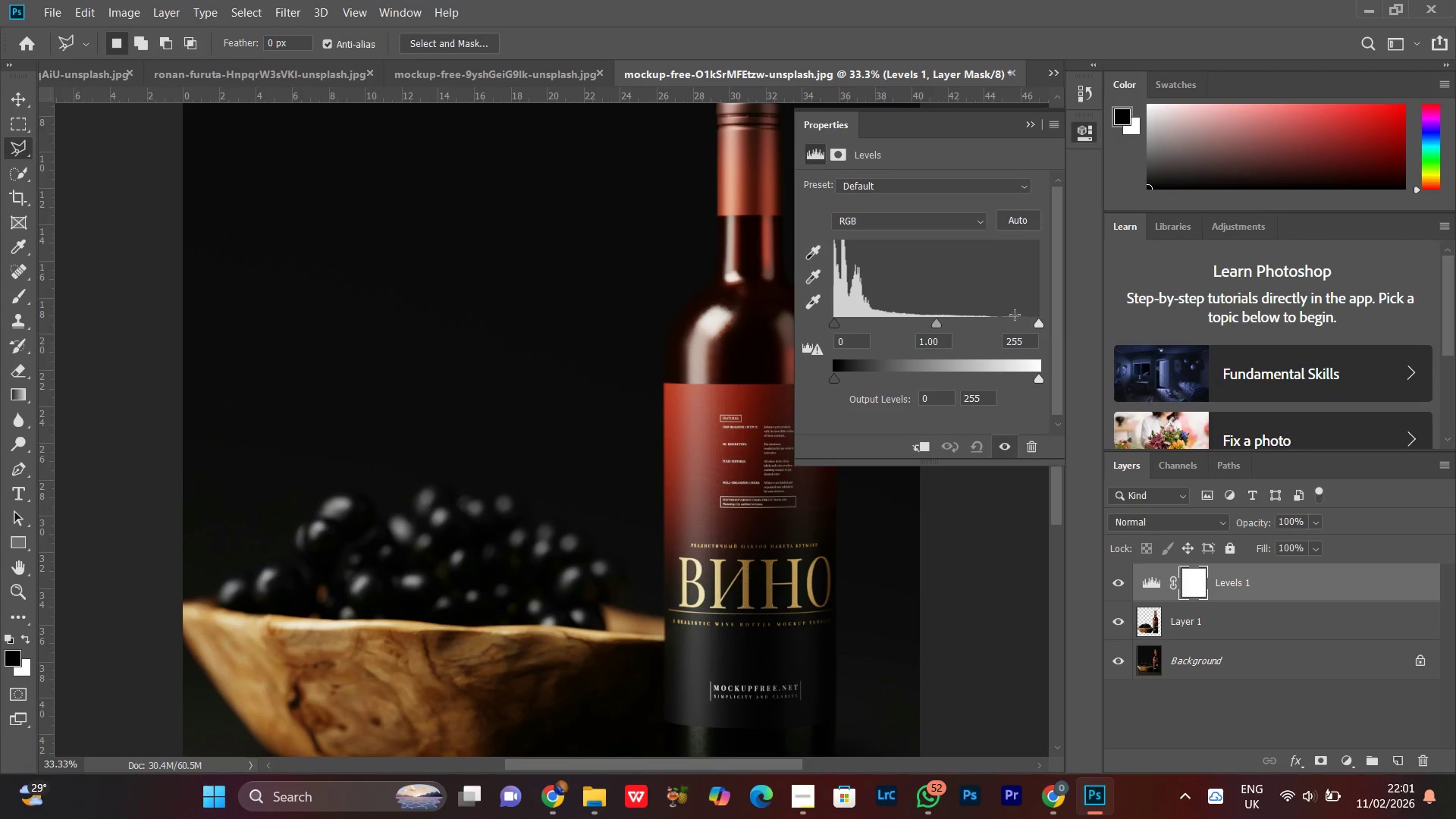 
left_click_drag(start_coordinate=[1023, 323], to_coordinate=[988, 325])
 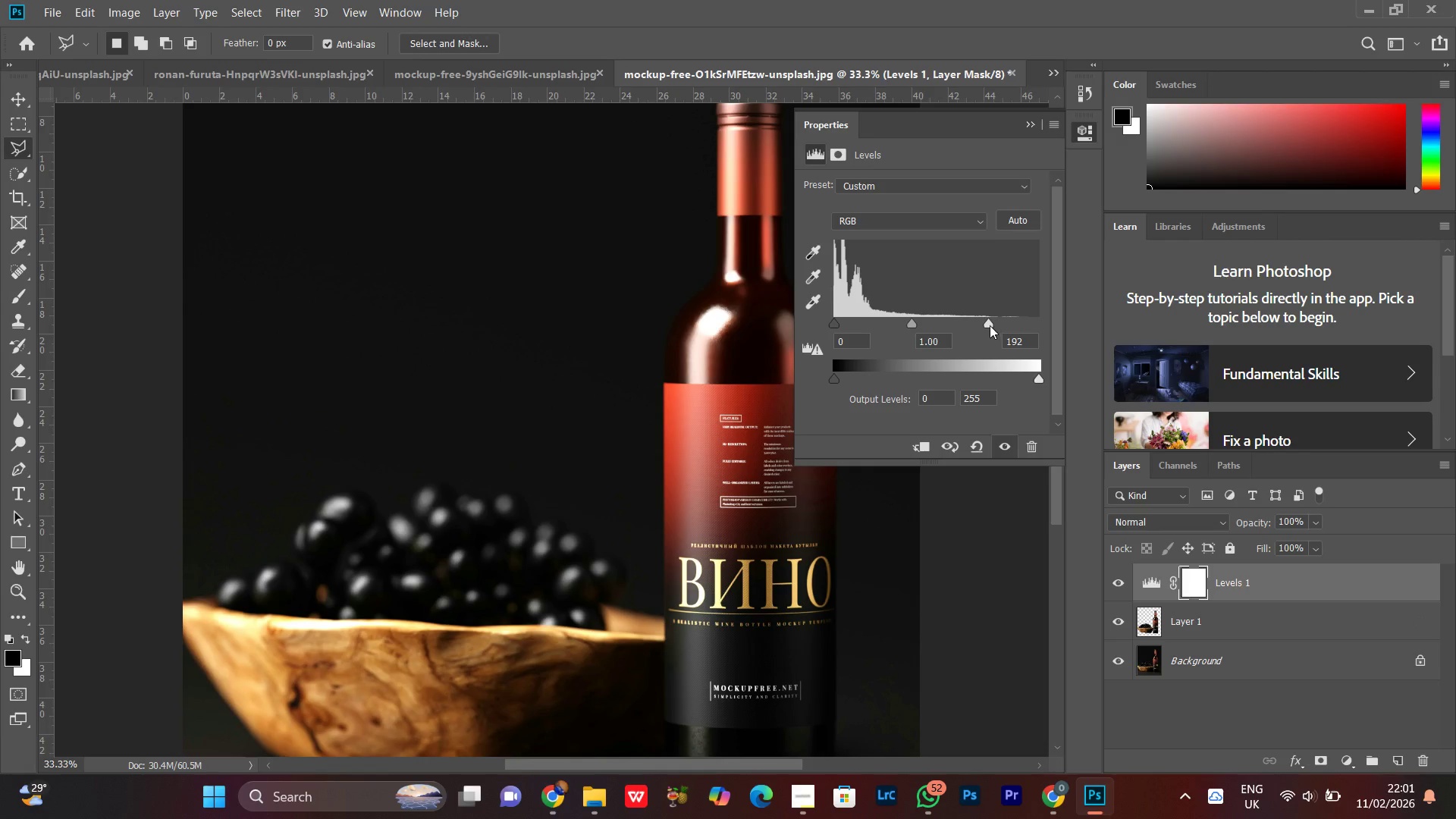 
left_click_drag(start_coordinate=[990, 325], to_coordinate=[962, 332])
 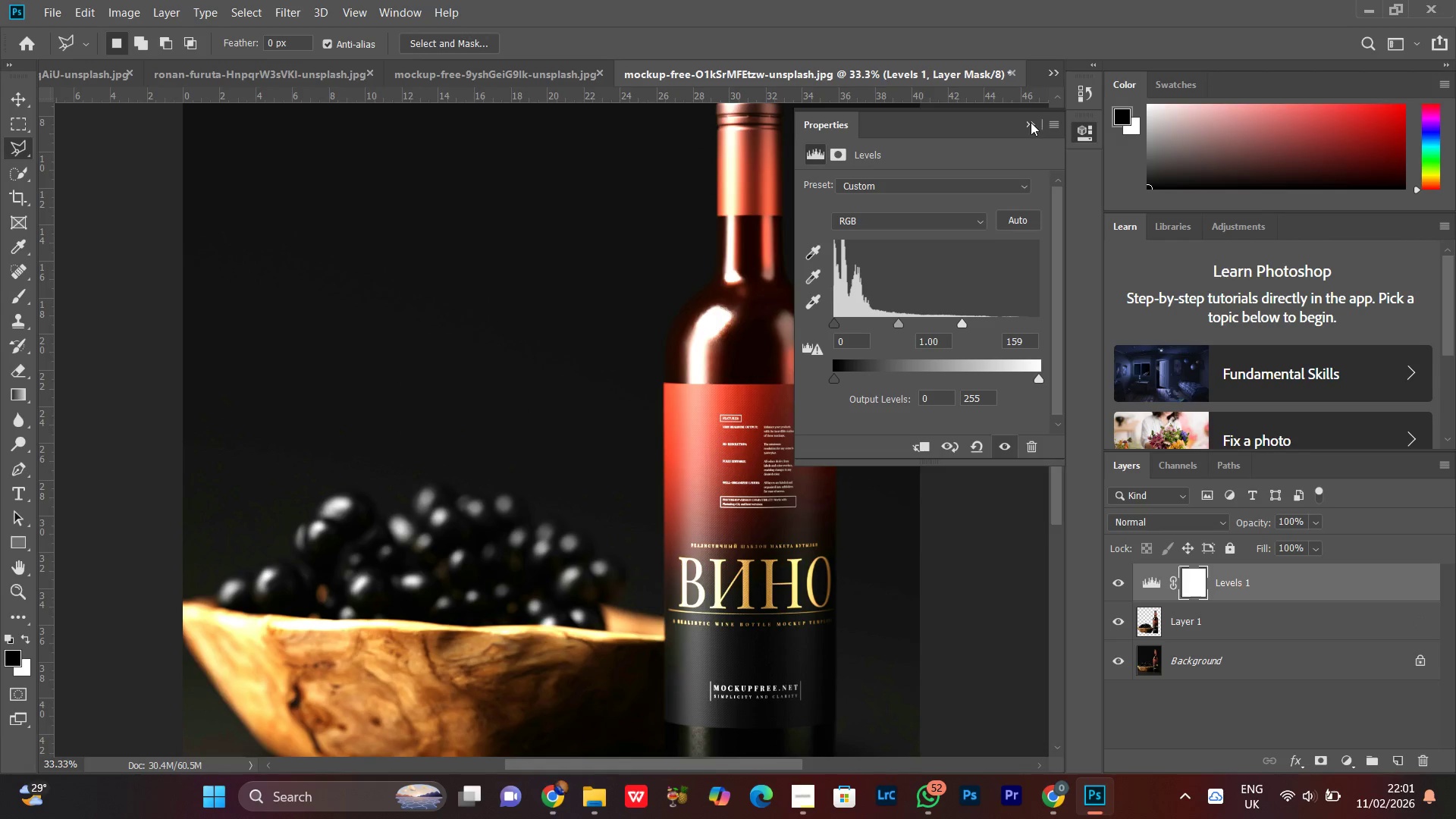 
left_click([1031, 124])
 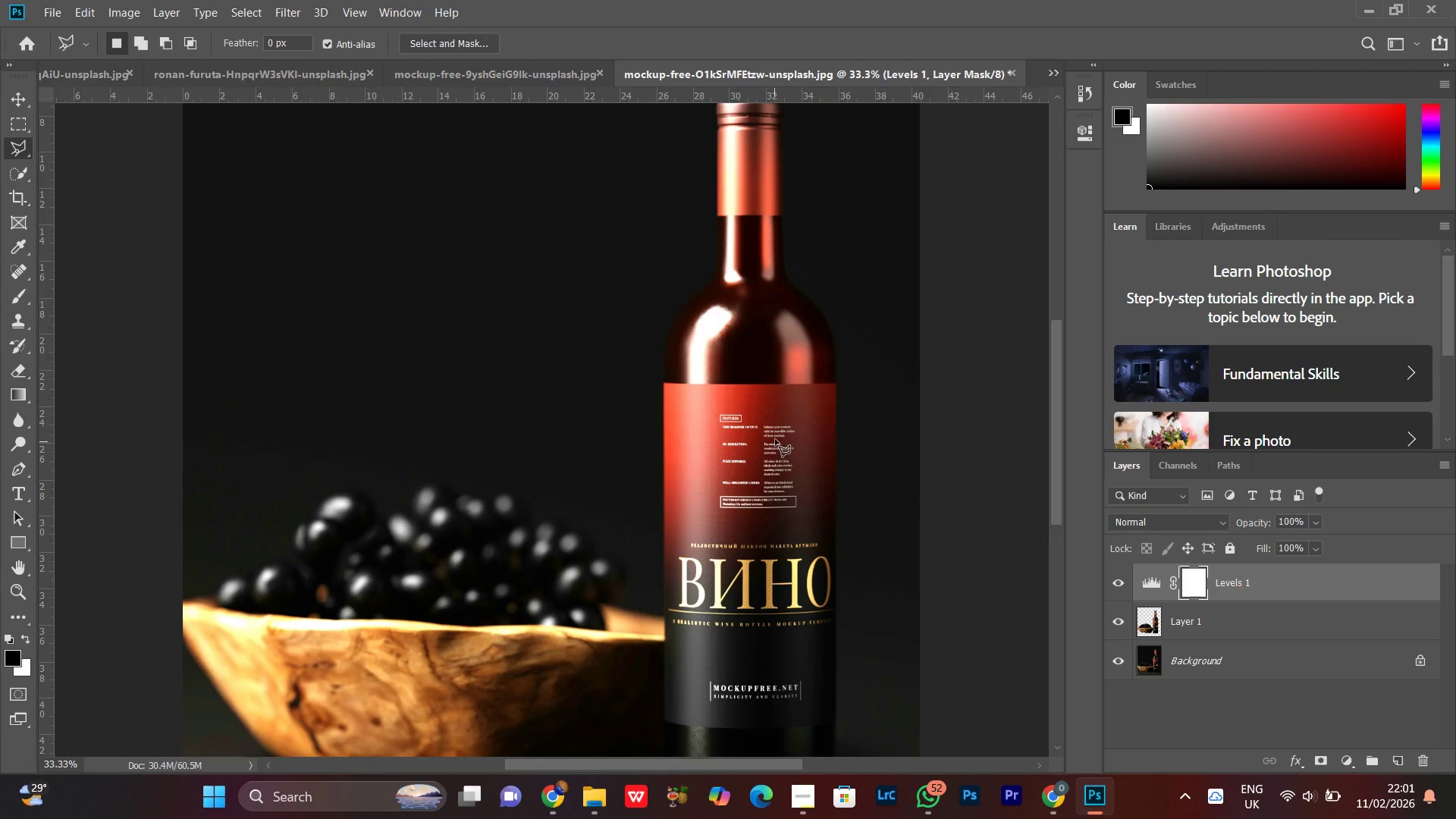 
key(Z)
 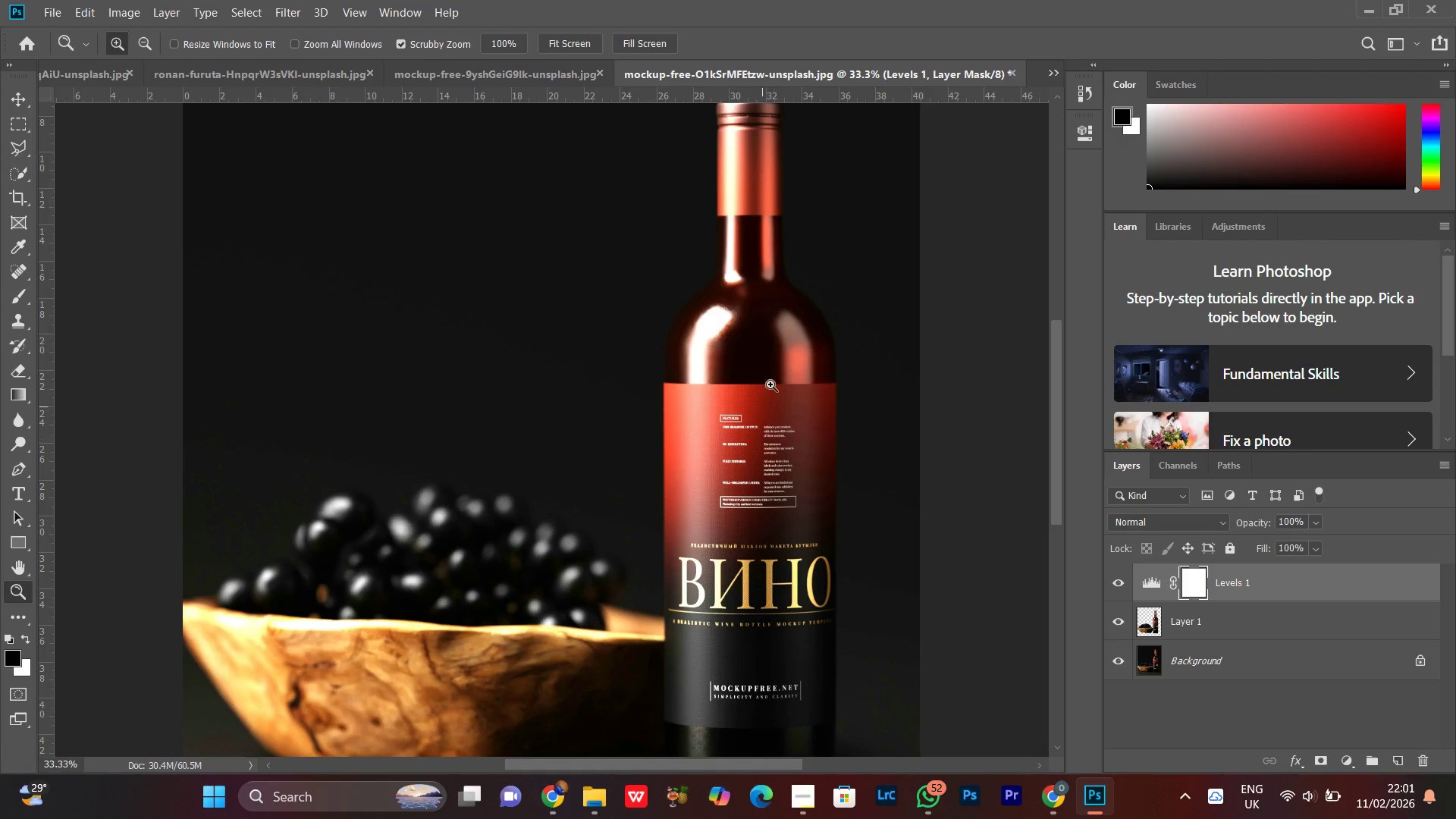 
left_click_drag(start_coordinate=[770, 384], to_coordinate=[704, 487])
 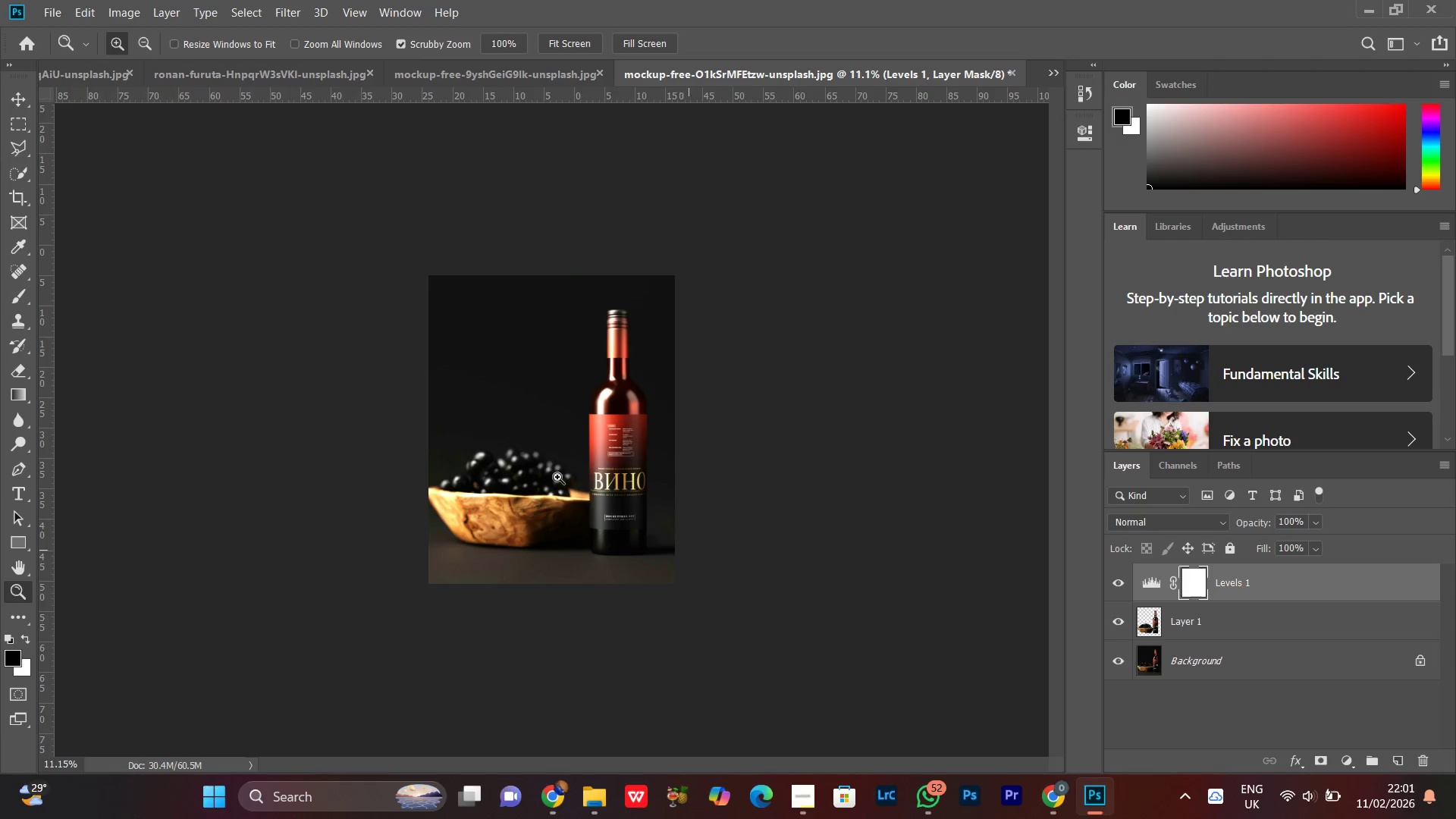 
left_click_drag(start_coordinate=[560, 458], to_coordinate=[595, 406])
 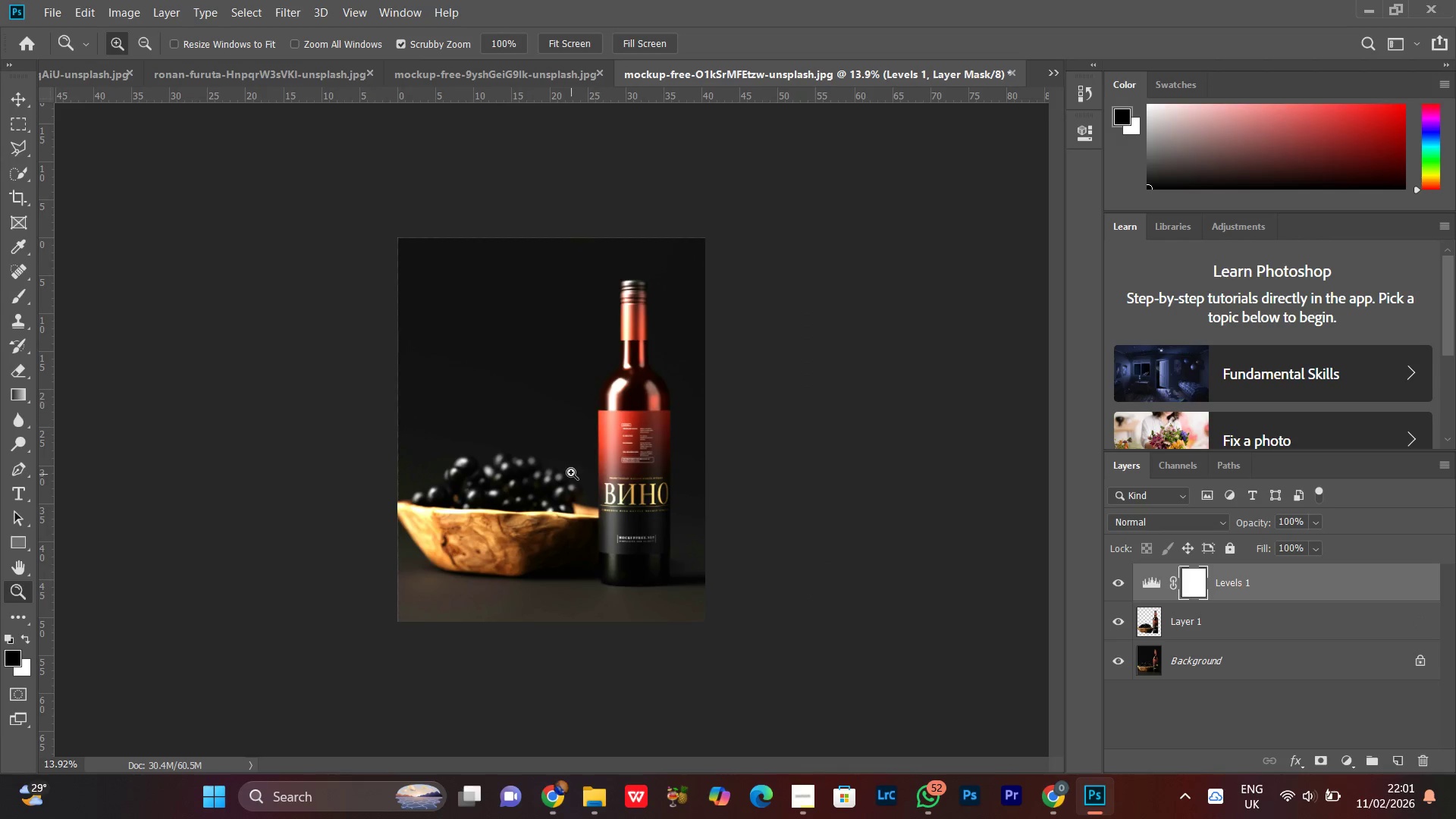 
left_click_drag(start_coordinate=[579, 459], to_coordinate=[601, 408])
 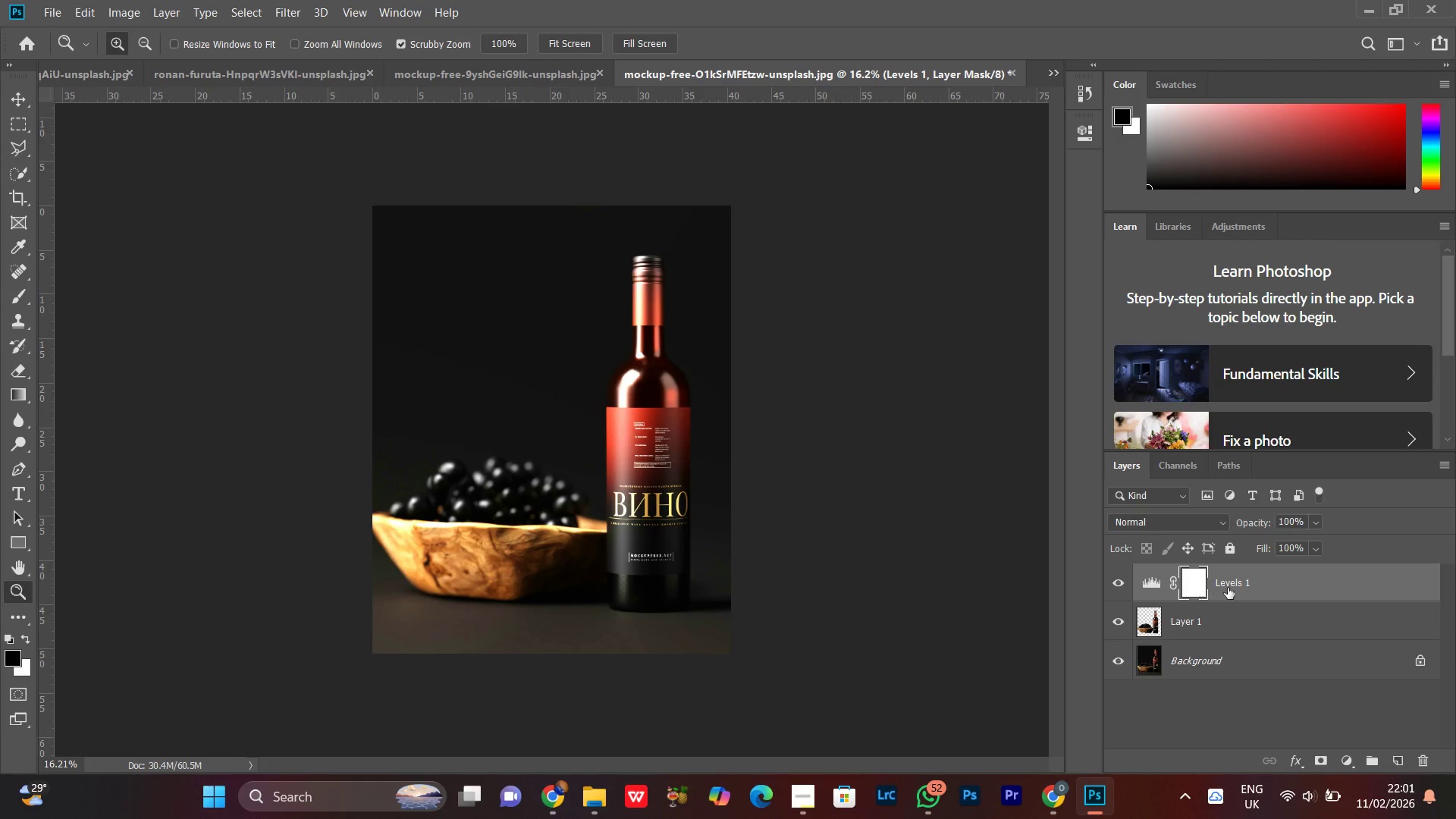 
right_click([1245, 579])
 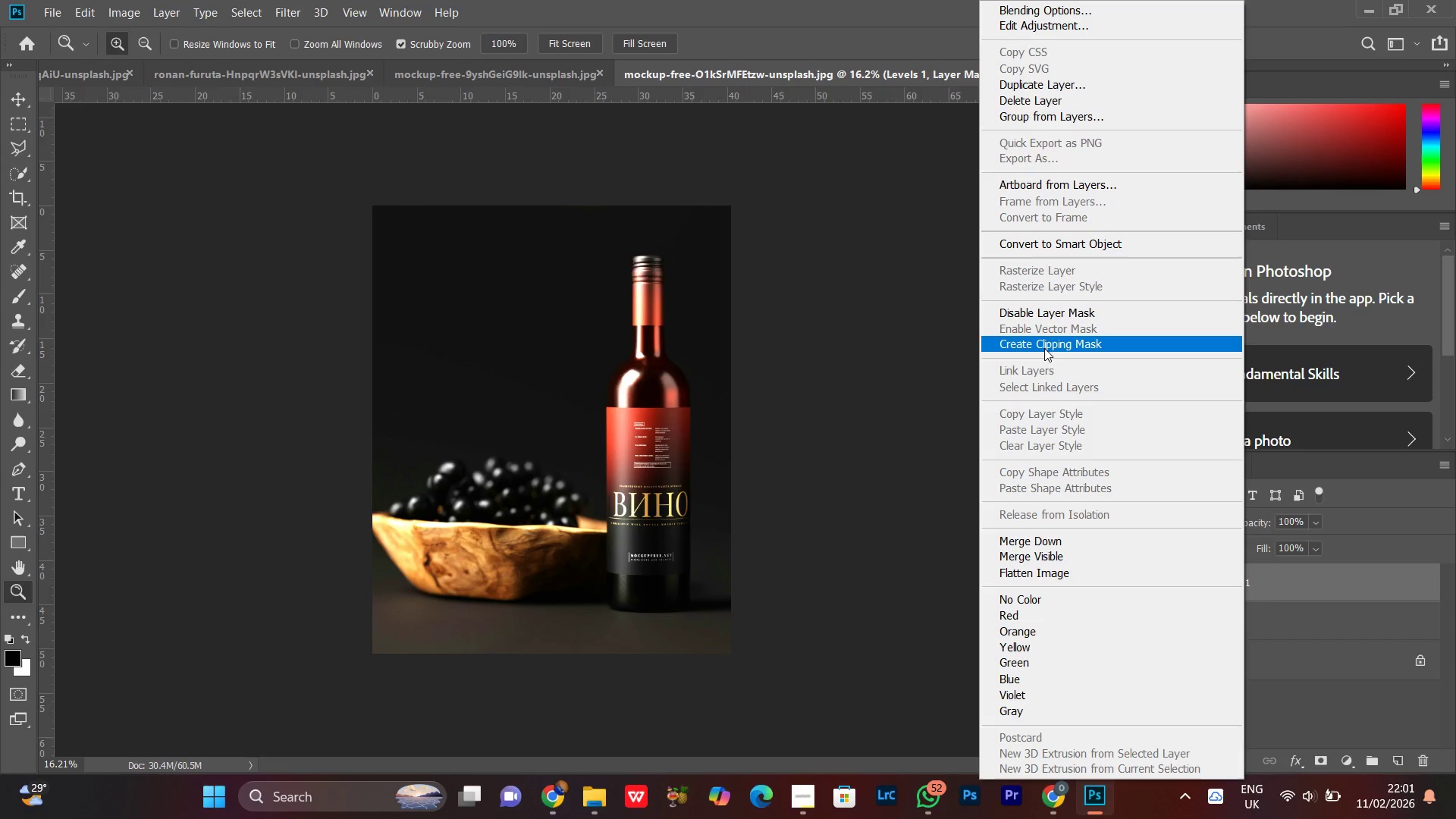 
left_click([1044, 348])
 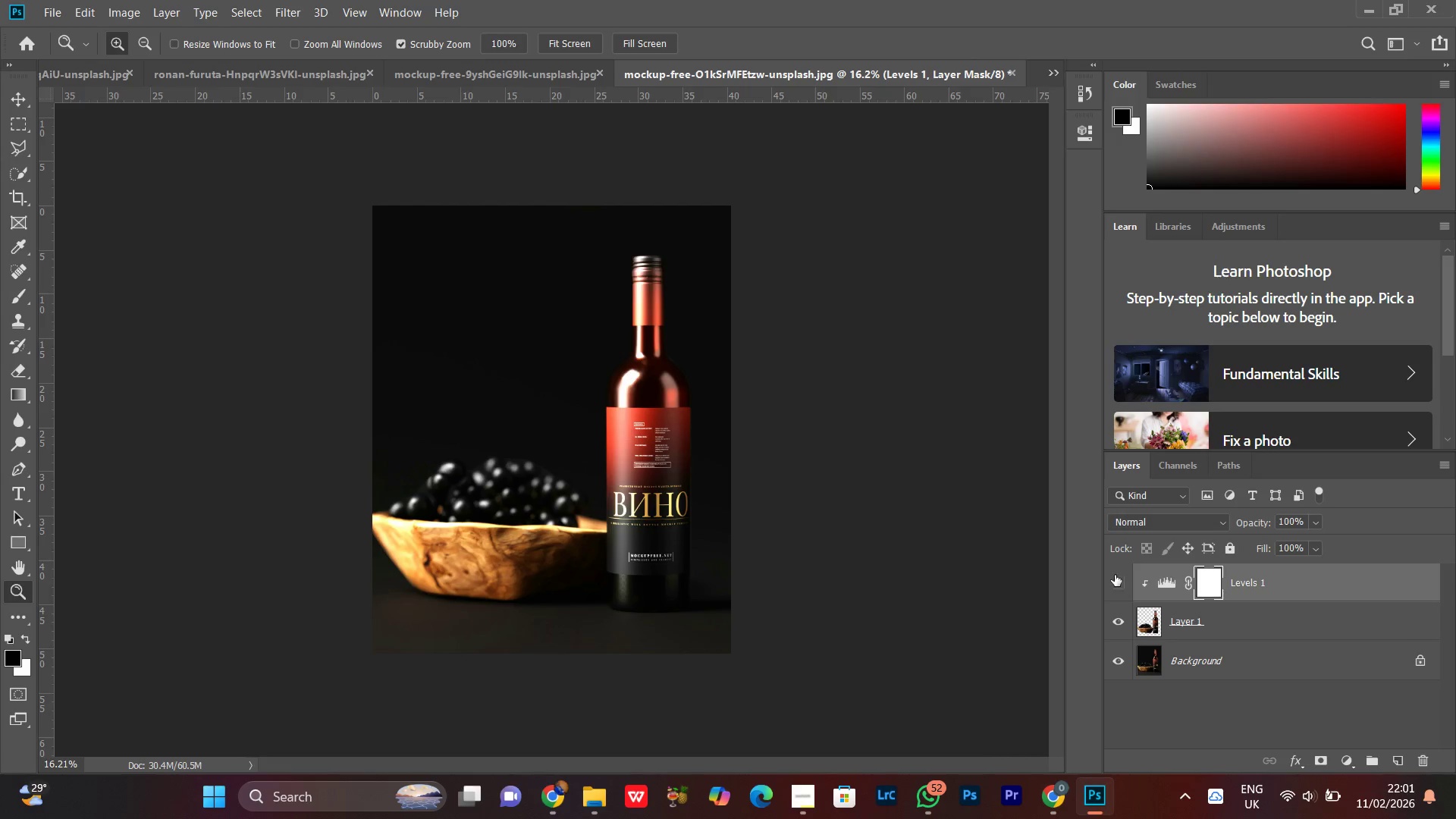 
double_click([1115, 575])
 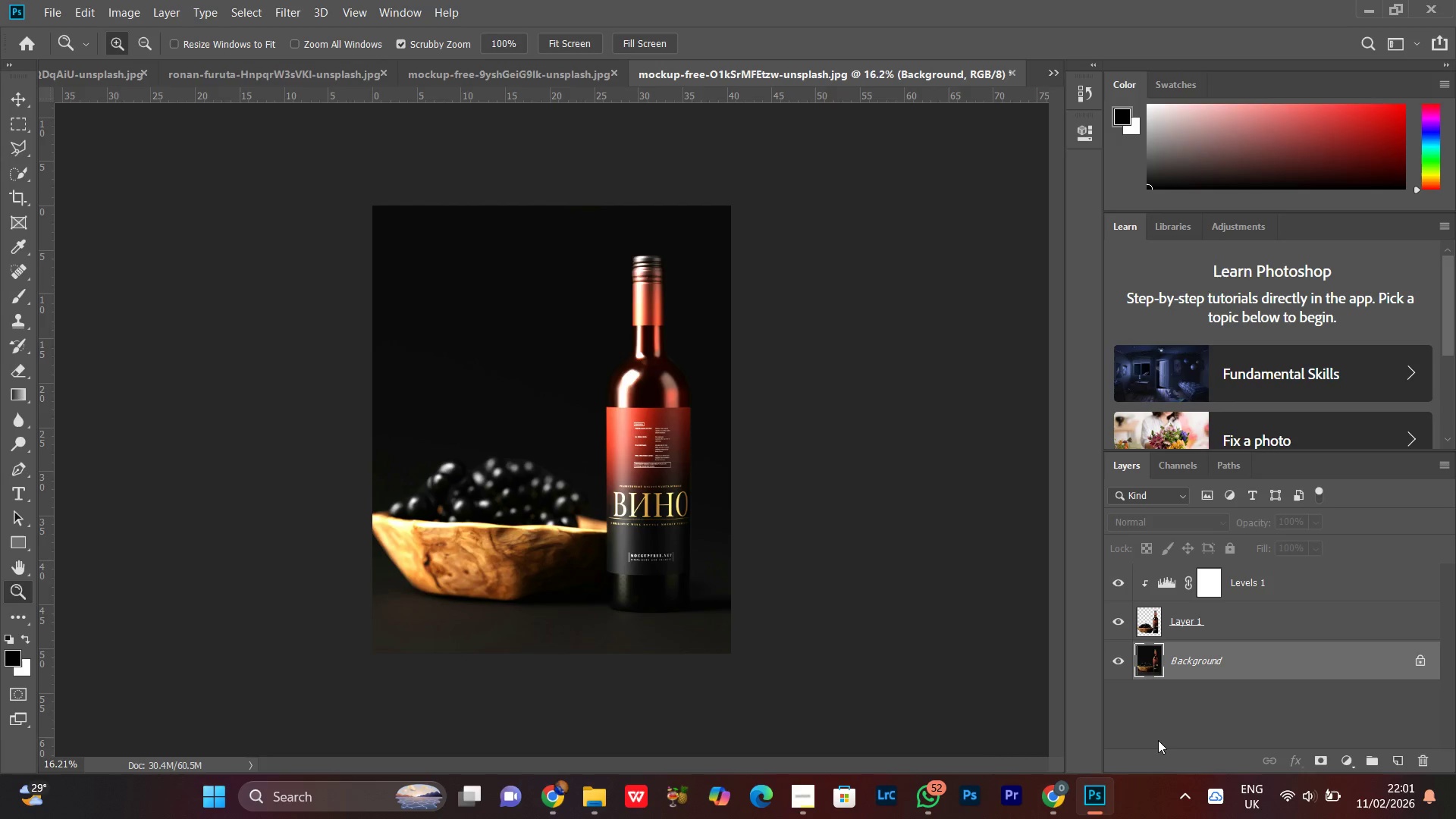 
key(Control+L)
 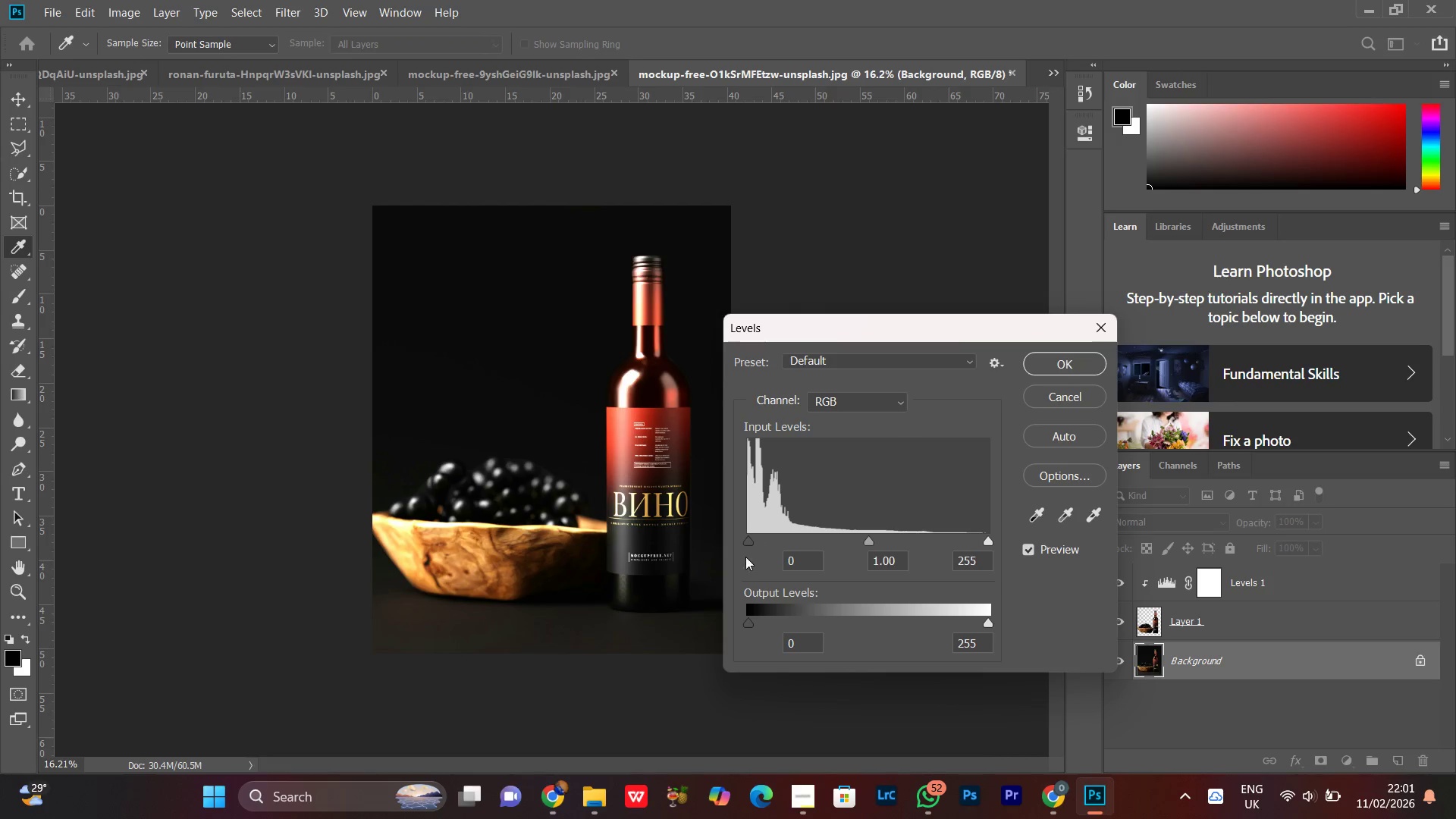 
left_click_drag(start_coordinate=[755, 542], to_coordinate=[759, 549])
 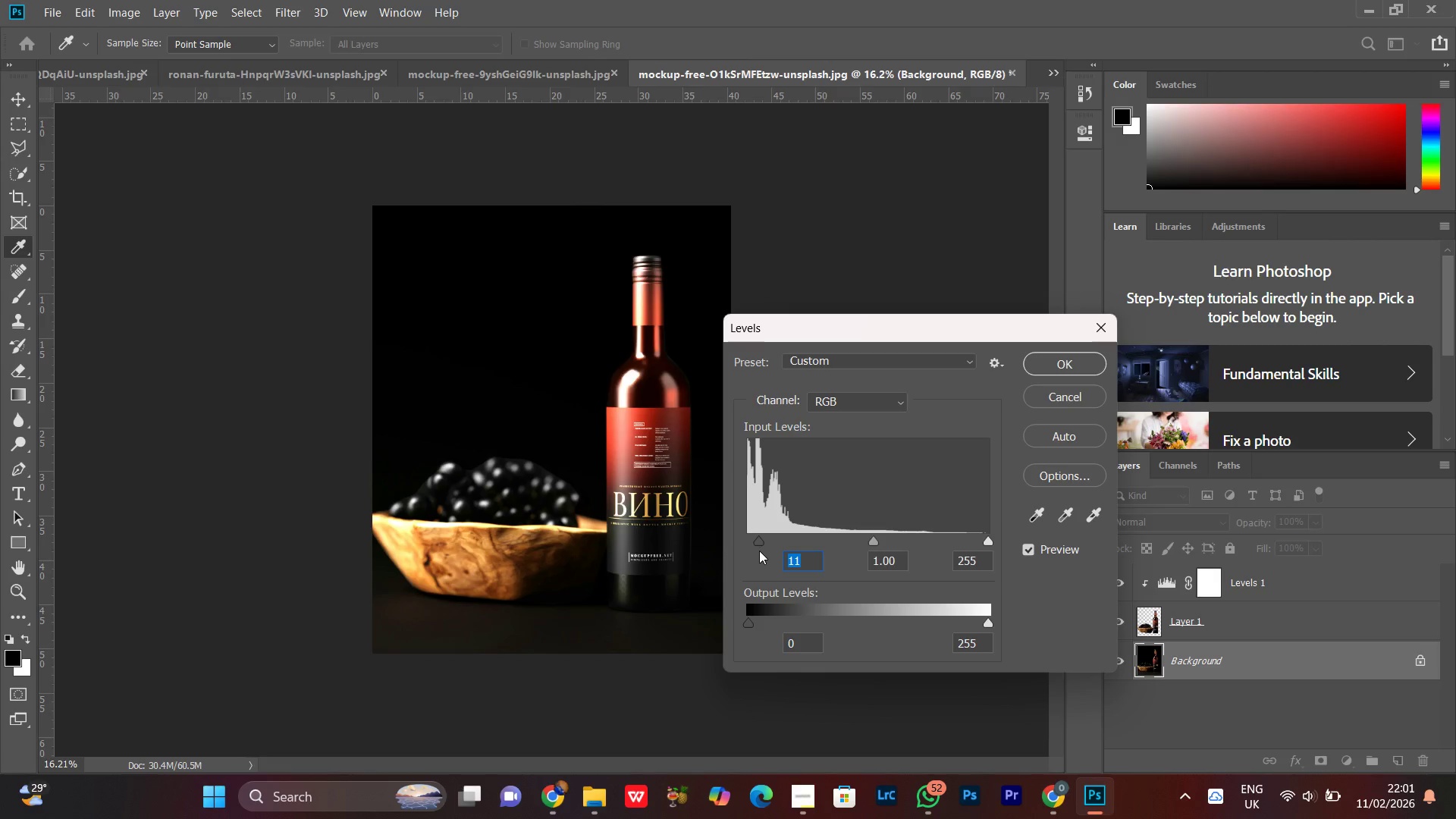 
left_click_drag(start_coordinate=[761, 539], to_coordinate=[685, 541])
 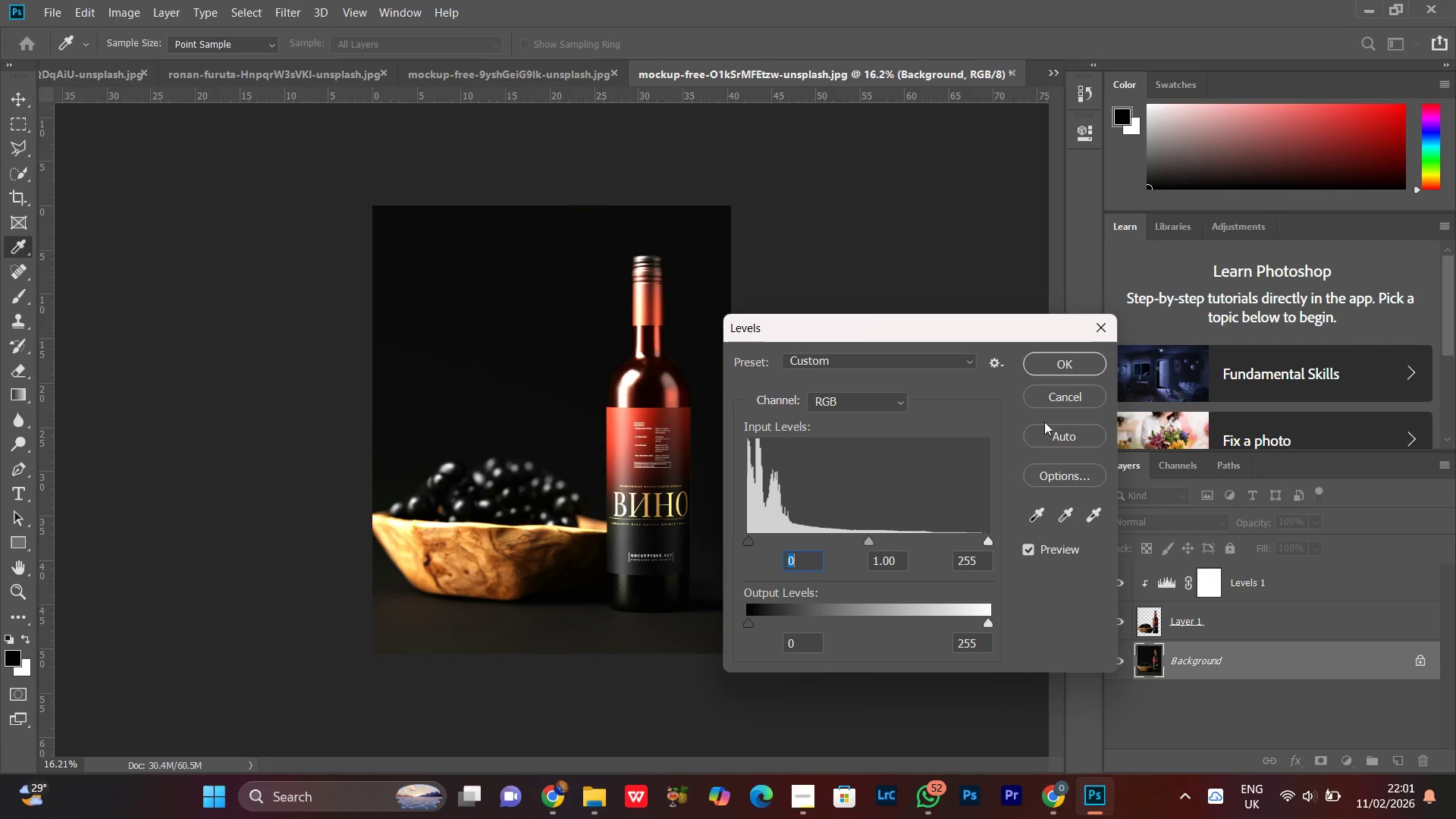 
left_click([1070, 394])
 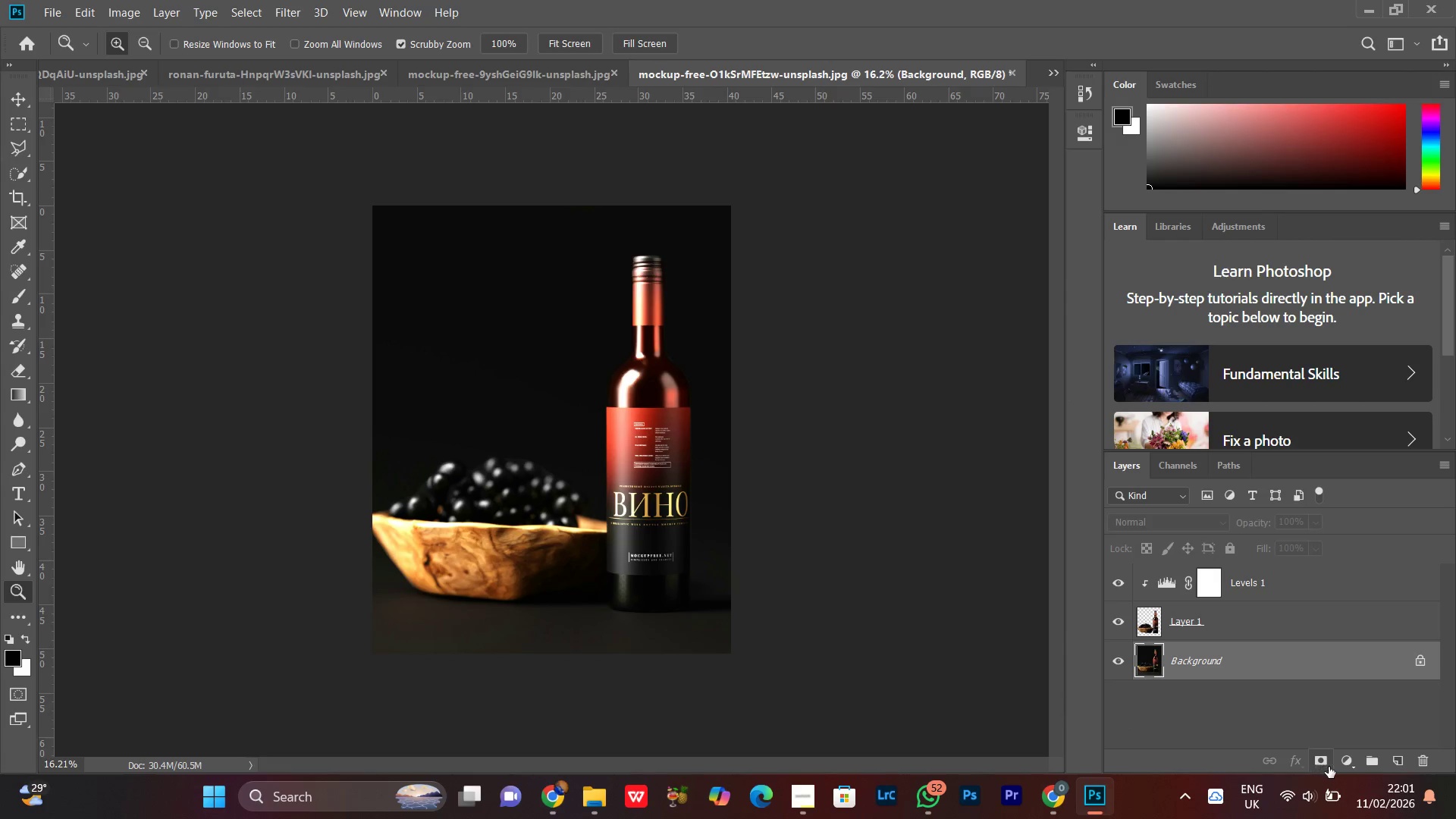 
left_click([1341, 764])
 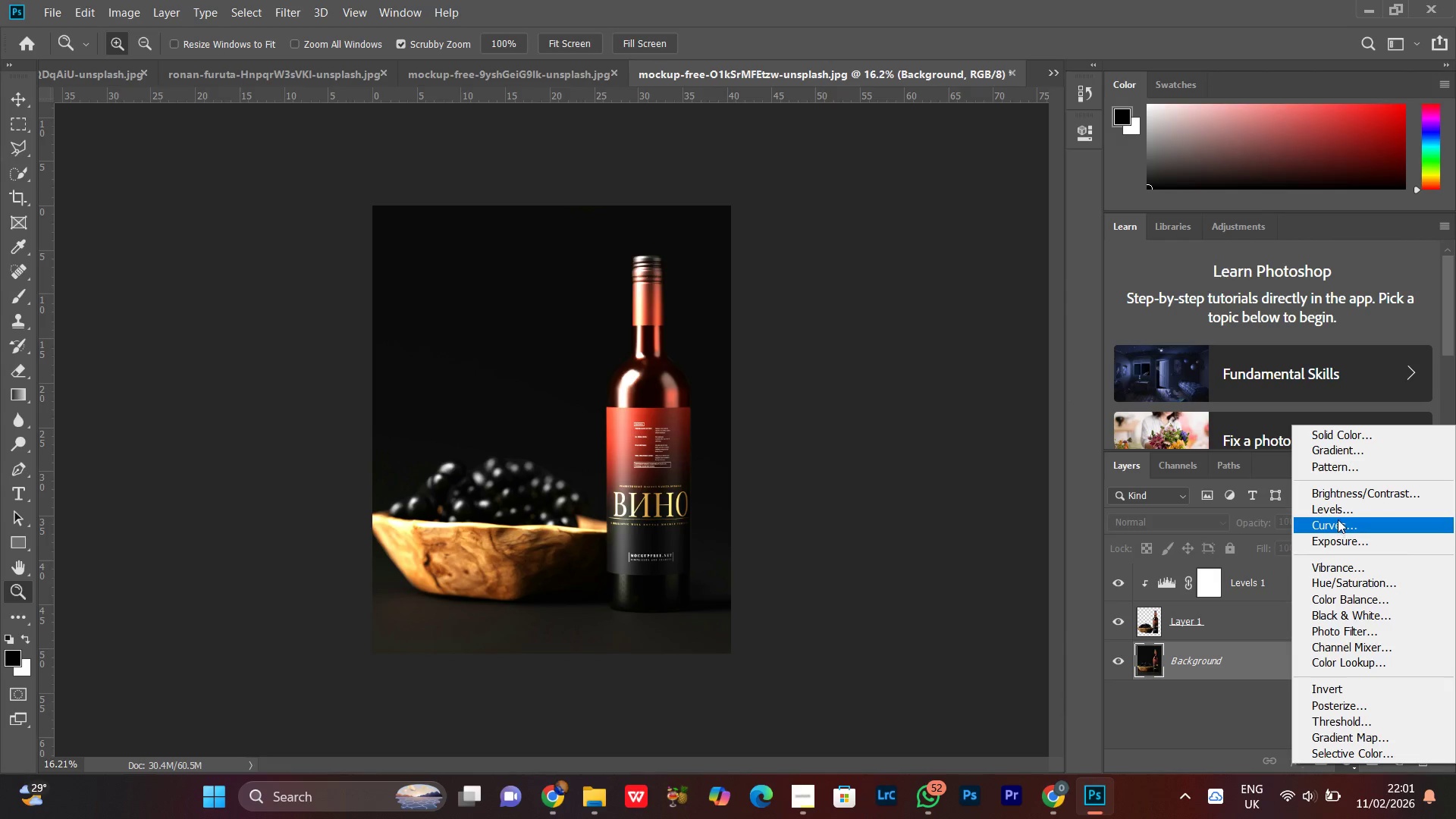 
left_click([1338, 507])
 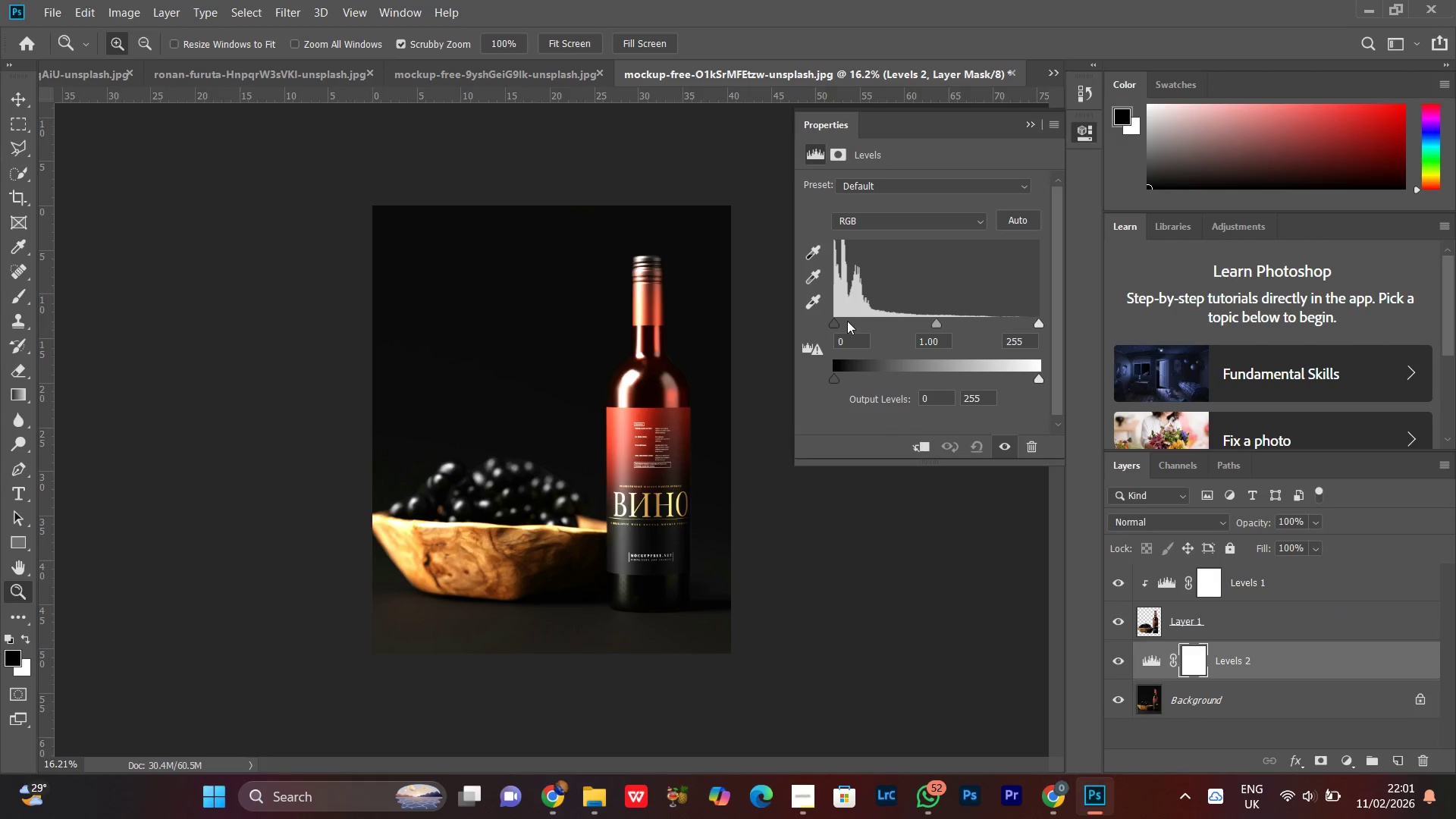 
left_click_drag(start_coordinate=[835, 321], to_coordinate=[887, 322])
 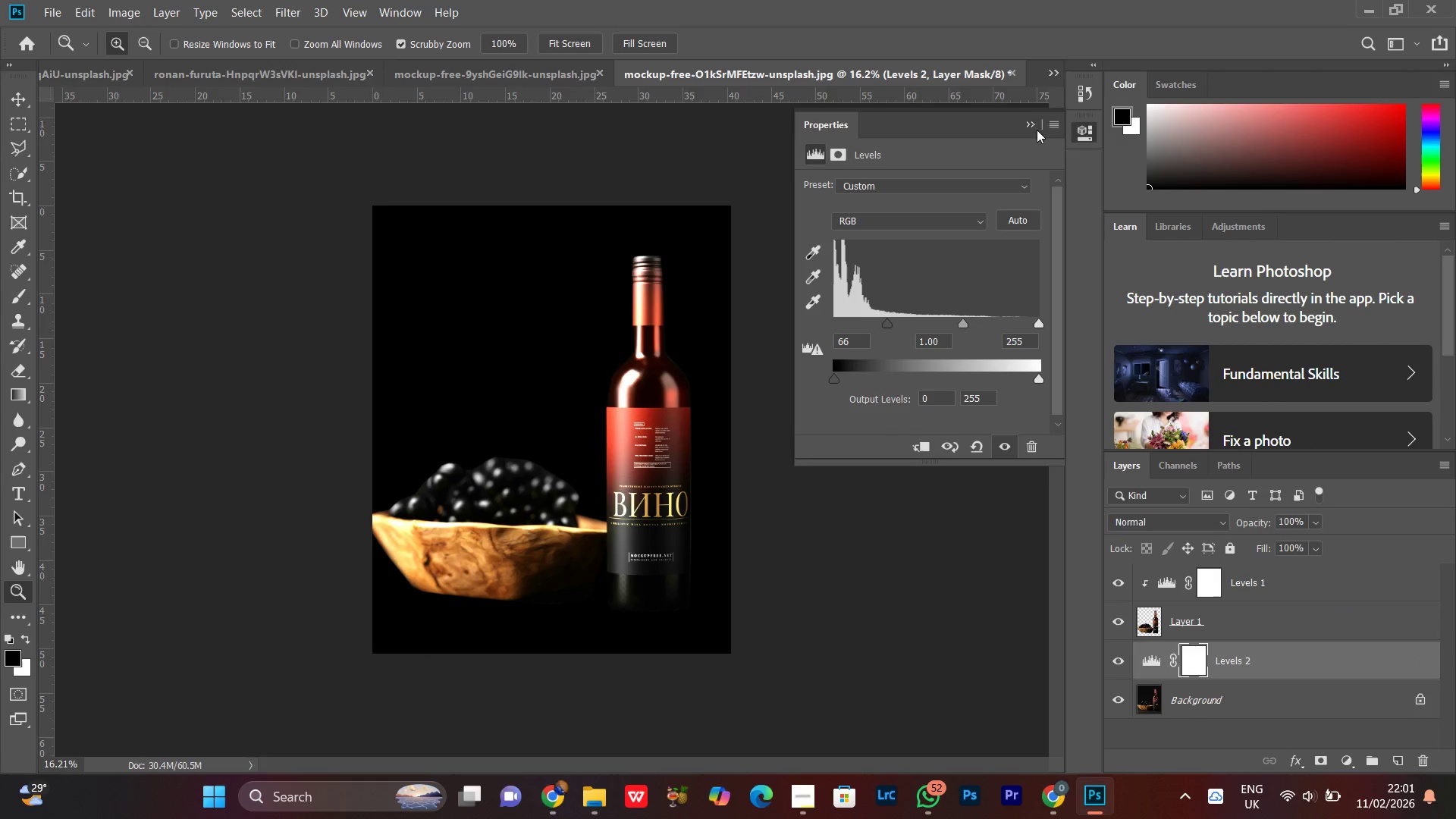 
left_click([1034, 128])
 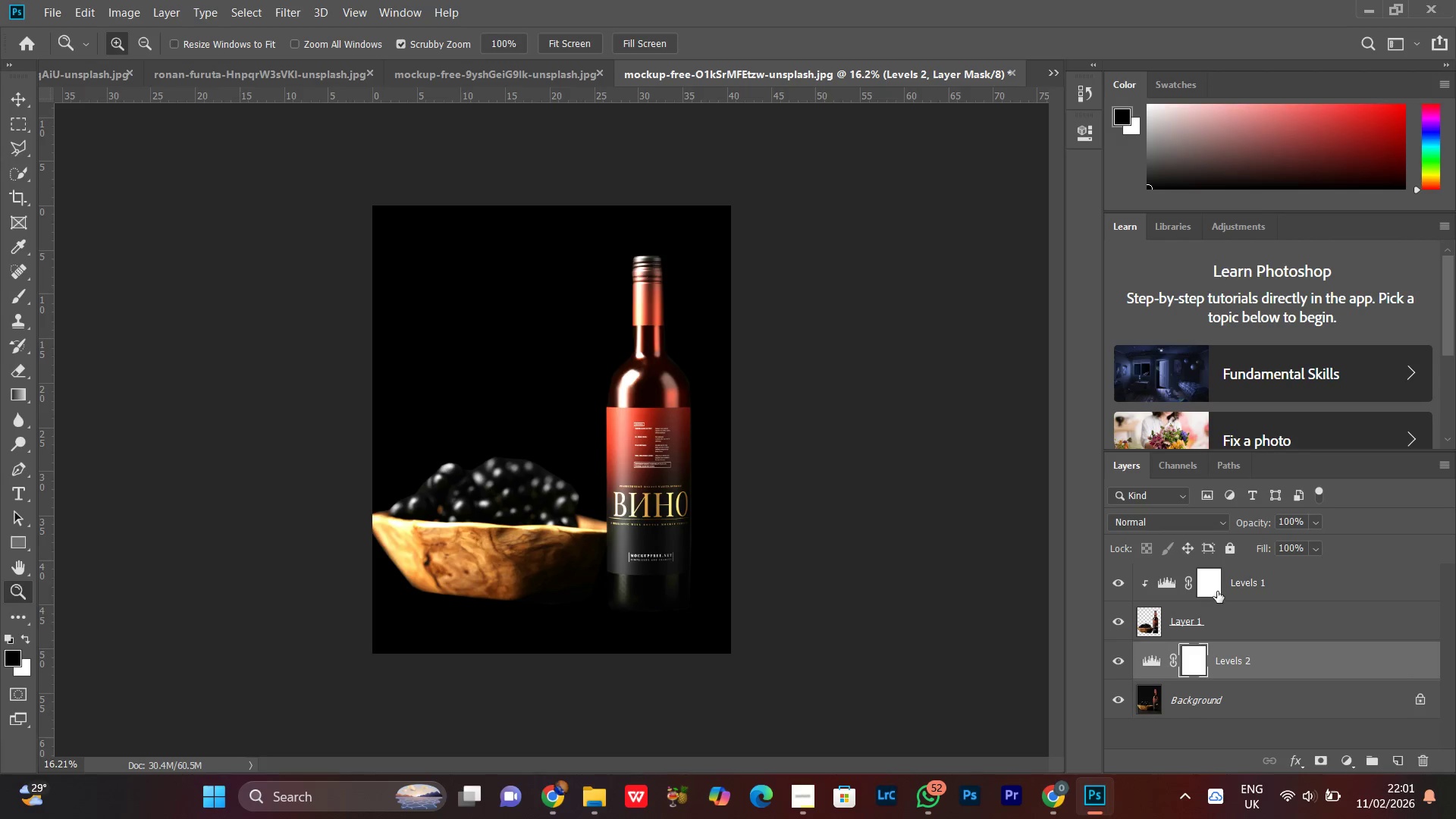 
left_click([1218, 581])
 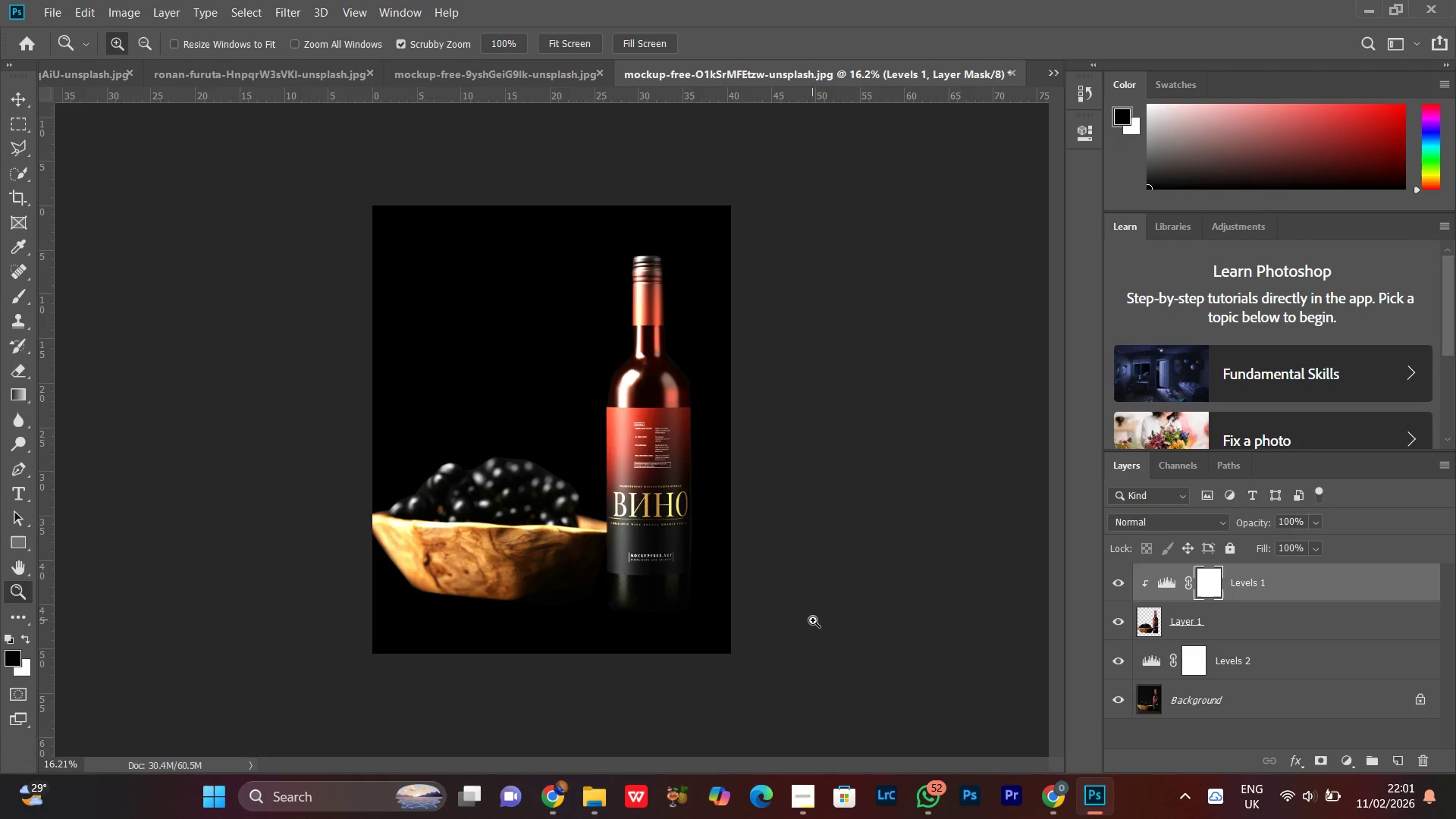 
key(B)
 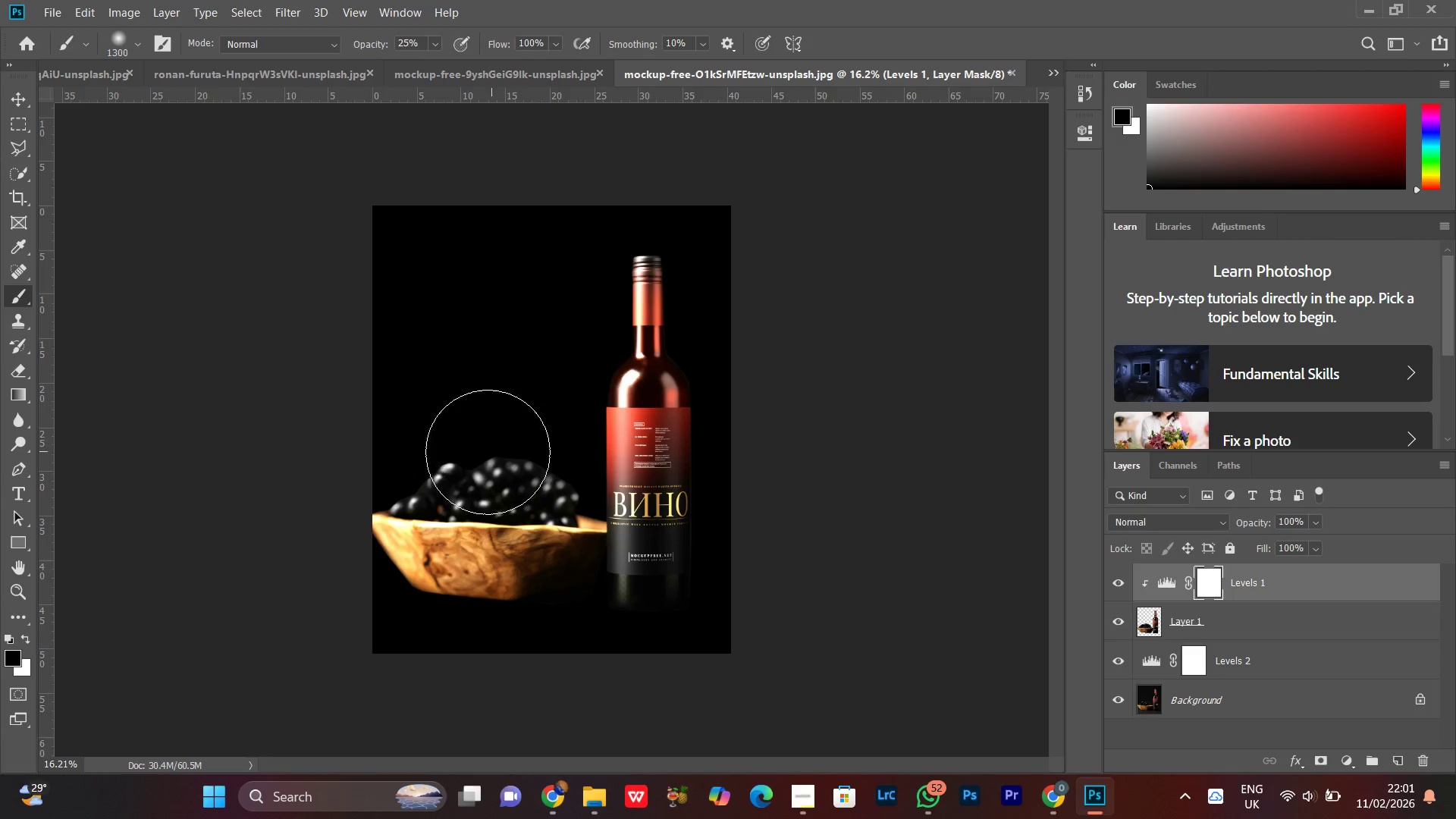 
left_click_drag(start_coordinate=[486, 450], to_coordinate=[486, 446])
 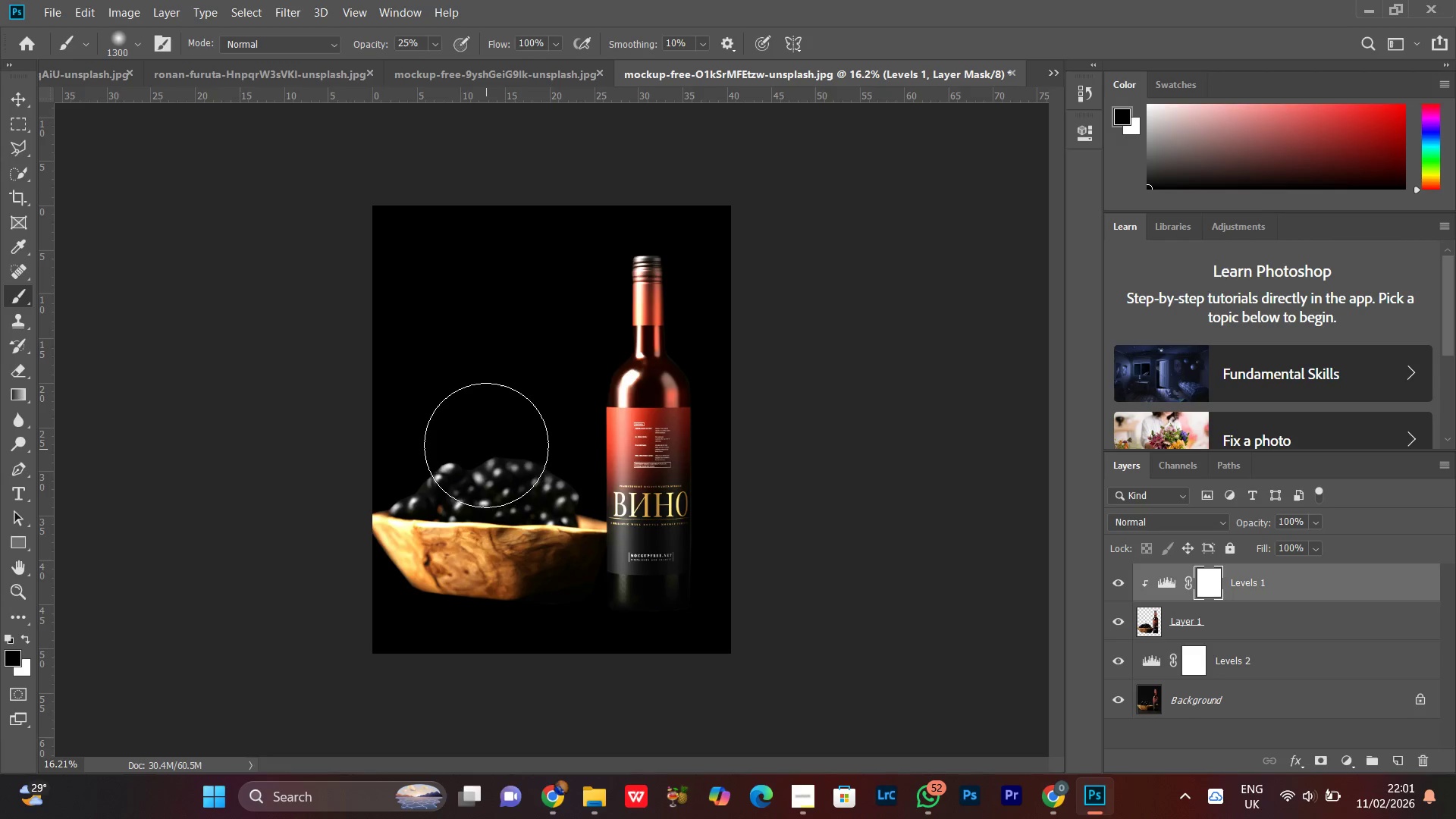 
double_click([486, 445])
 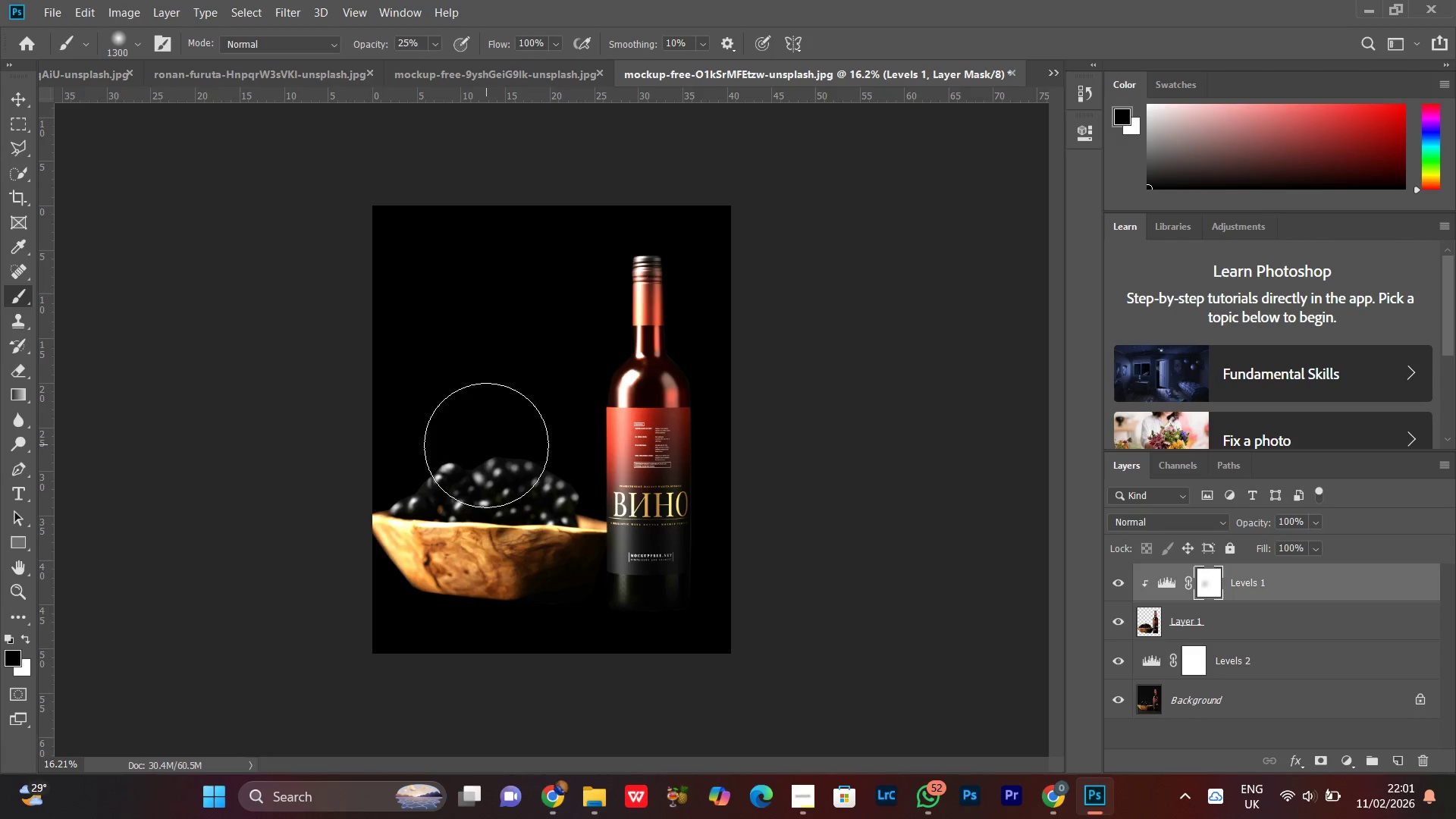 
triple_click([486, 445])
 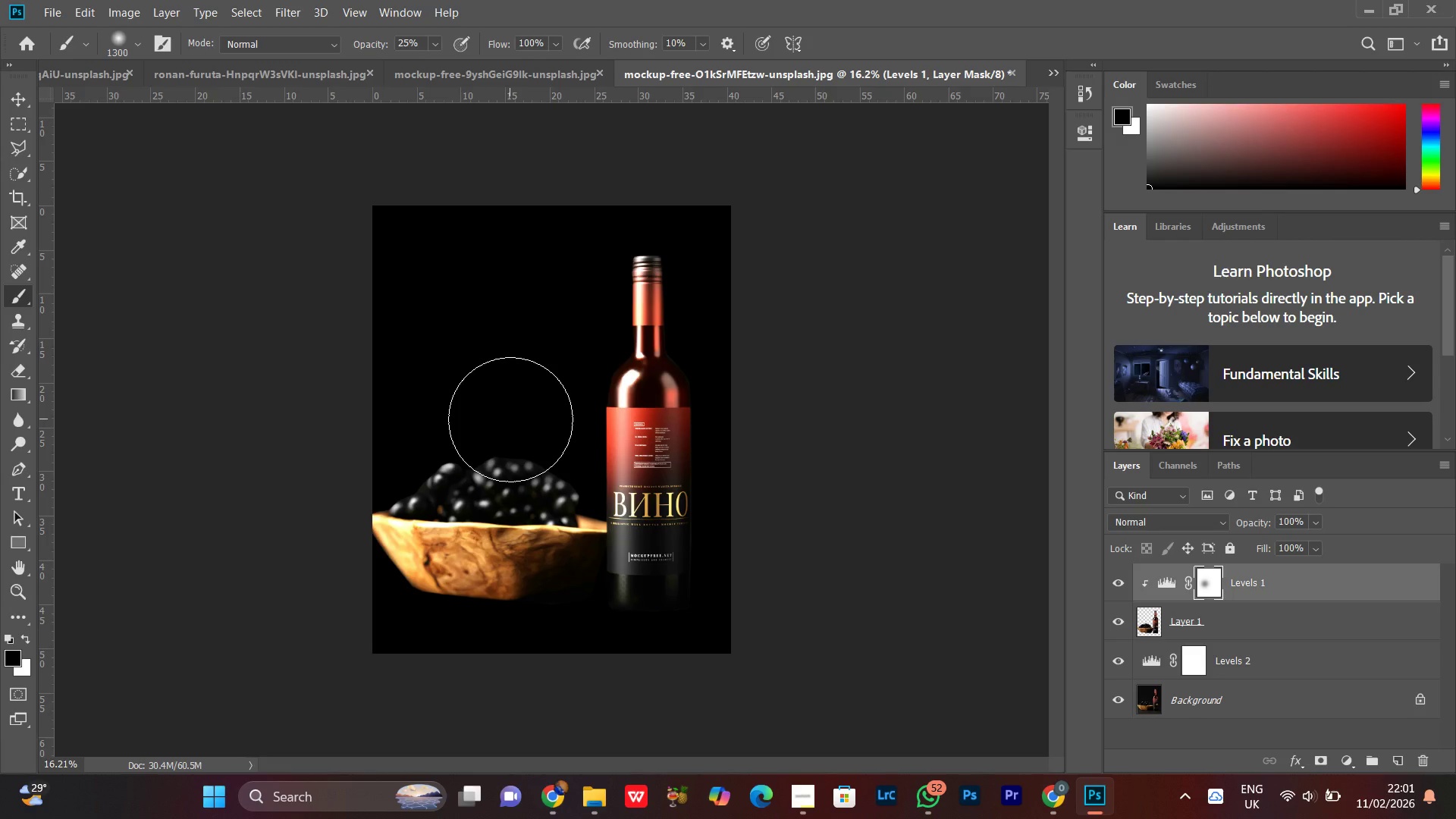 
key(BracketLeft)
 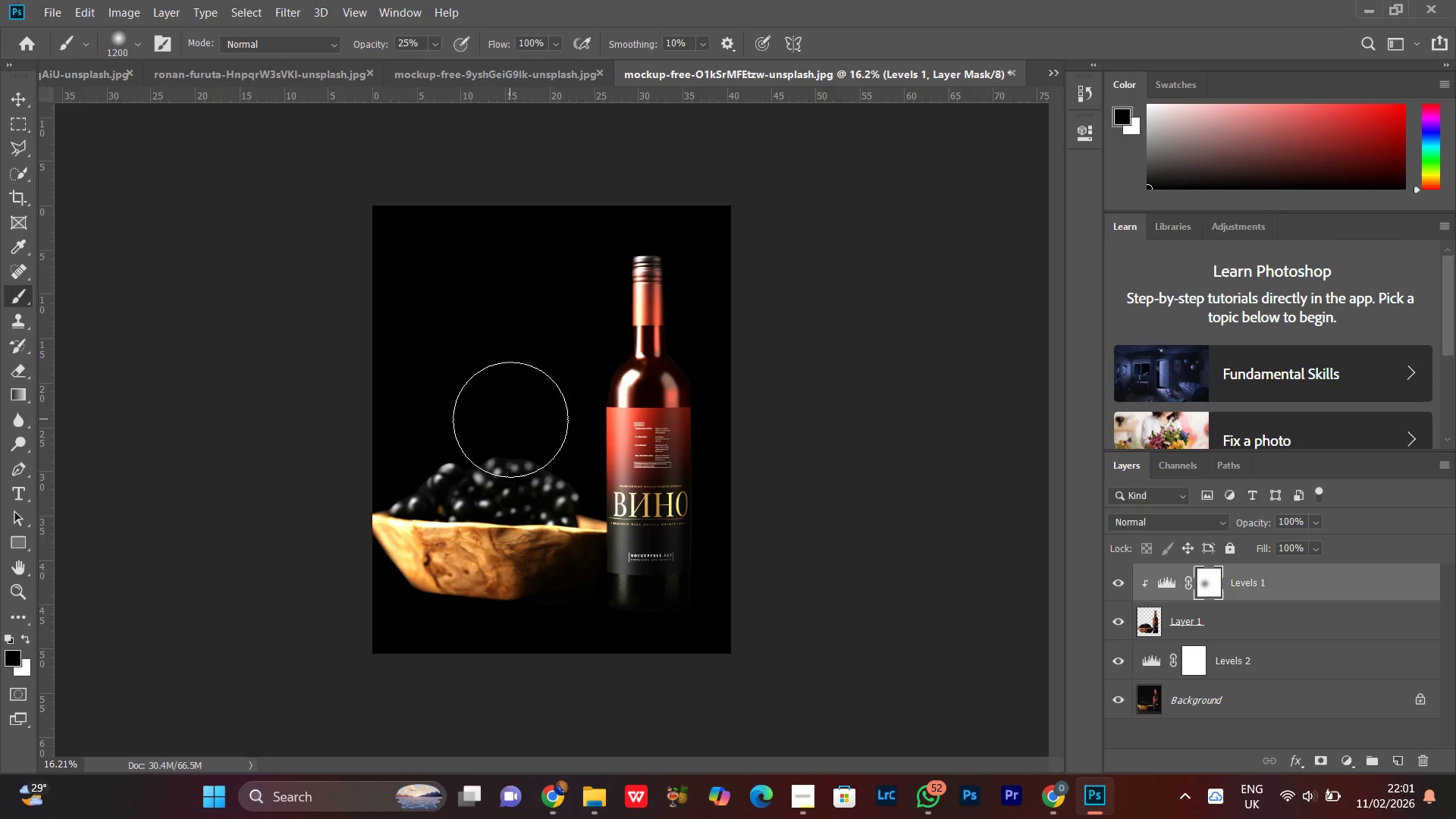 
key(BracketLeft)
 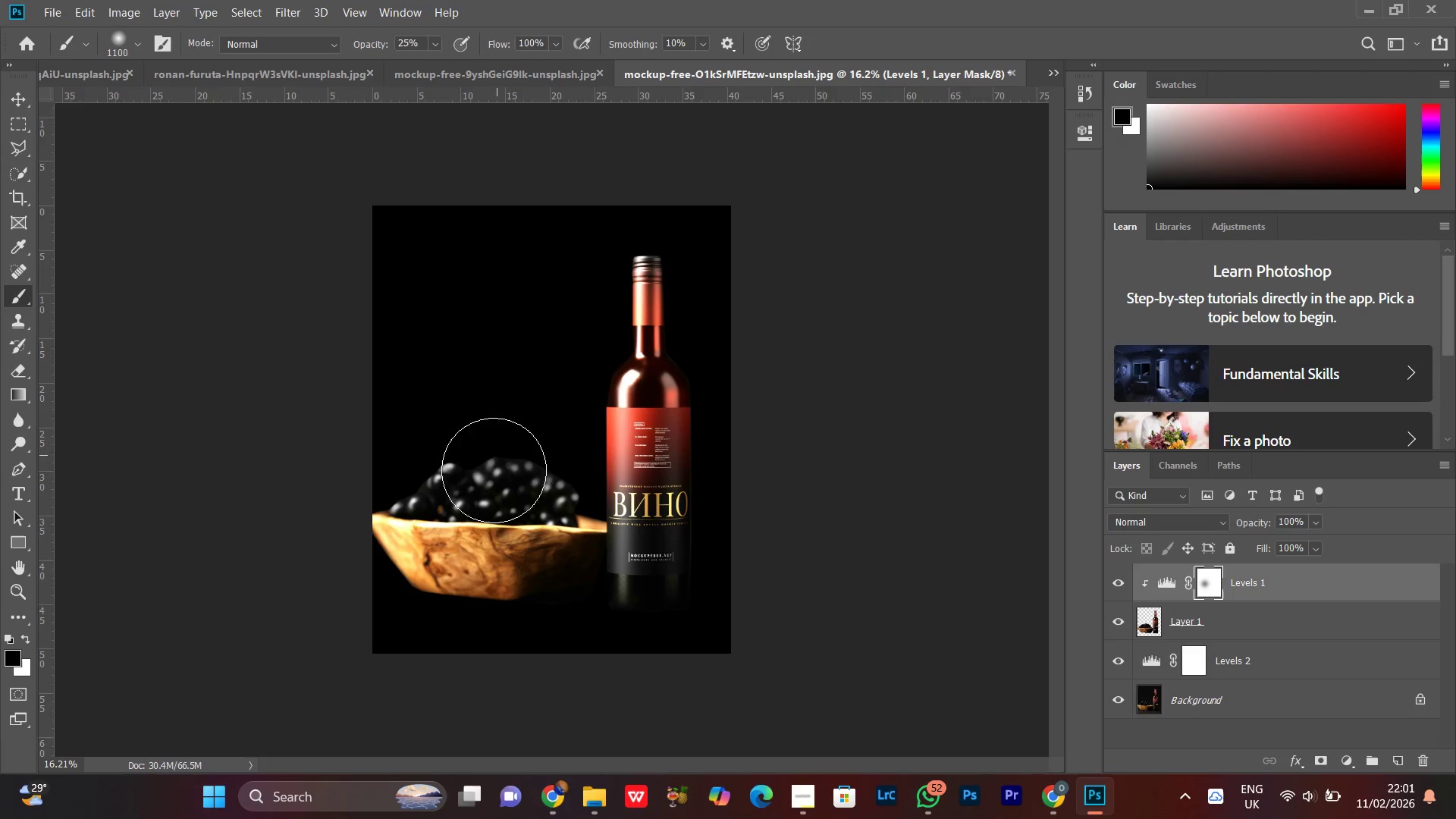 
key(BracketLeft)
 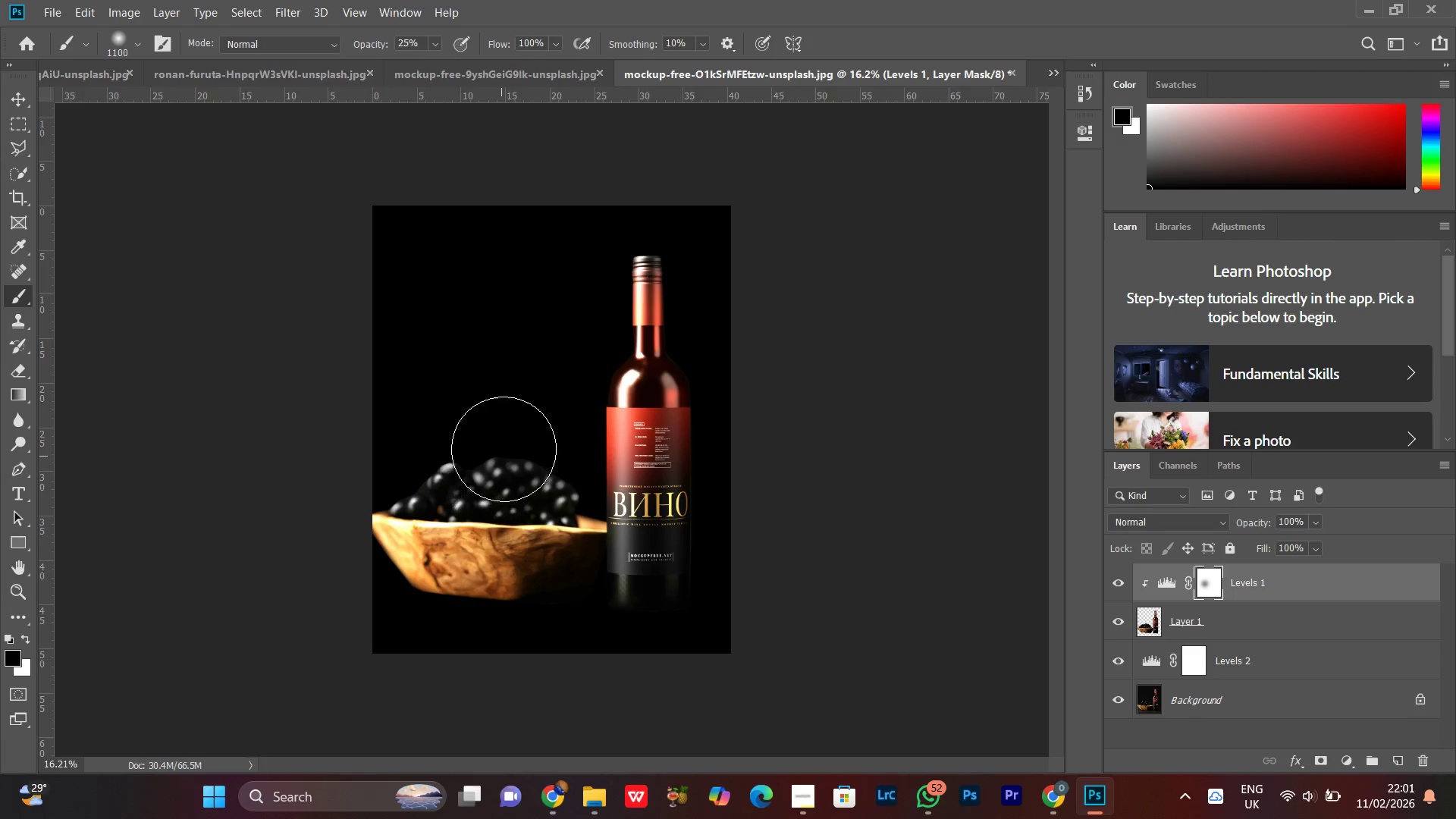 
key(BracketLeft)
 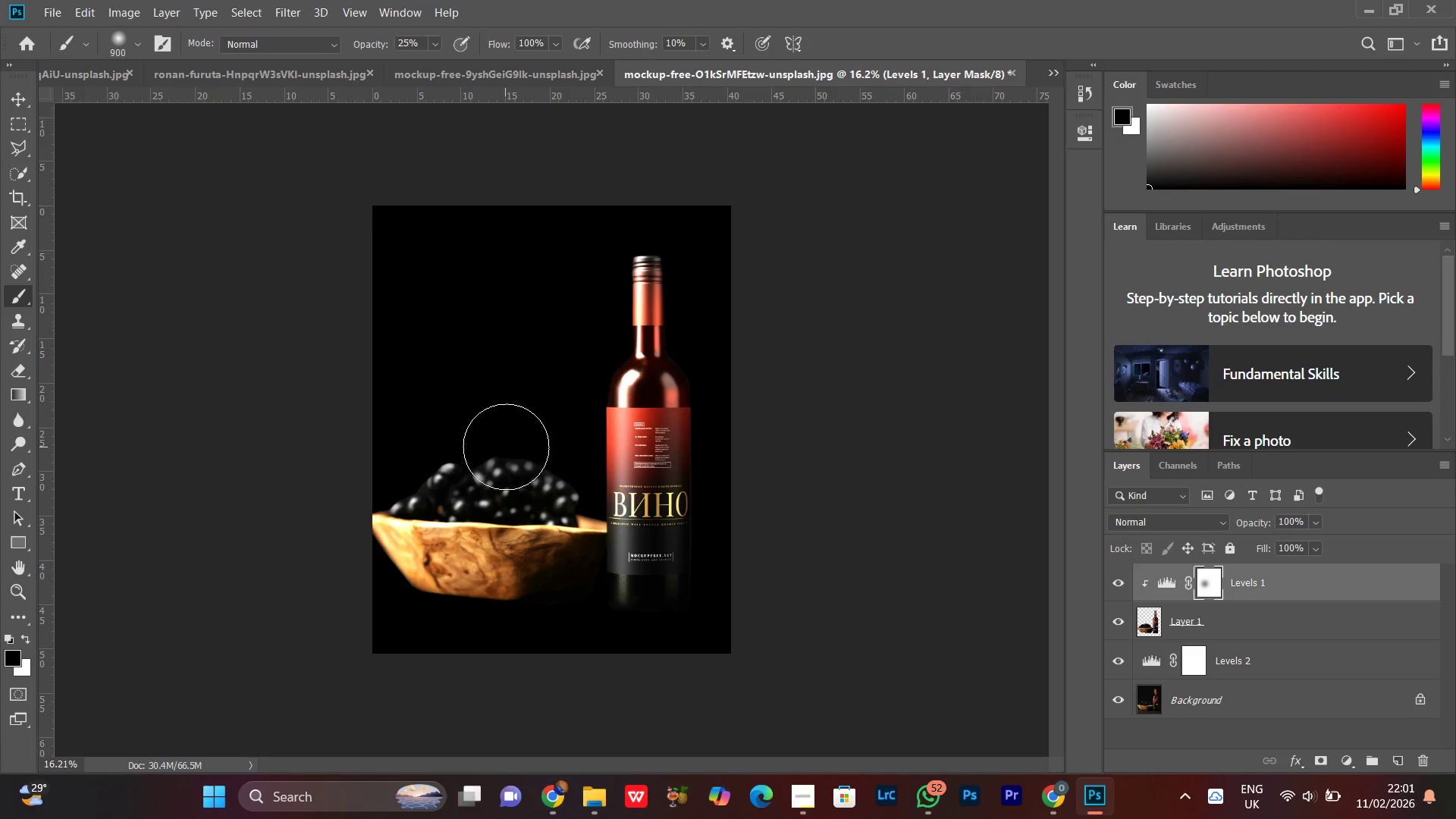 
key(BracketLeft)
 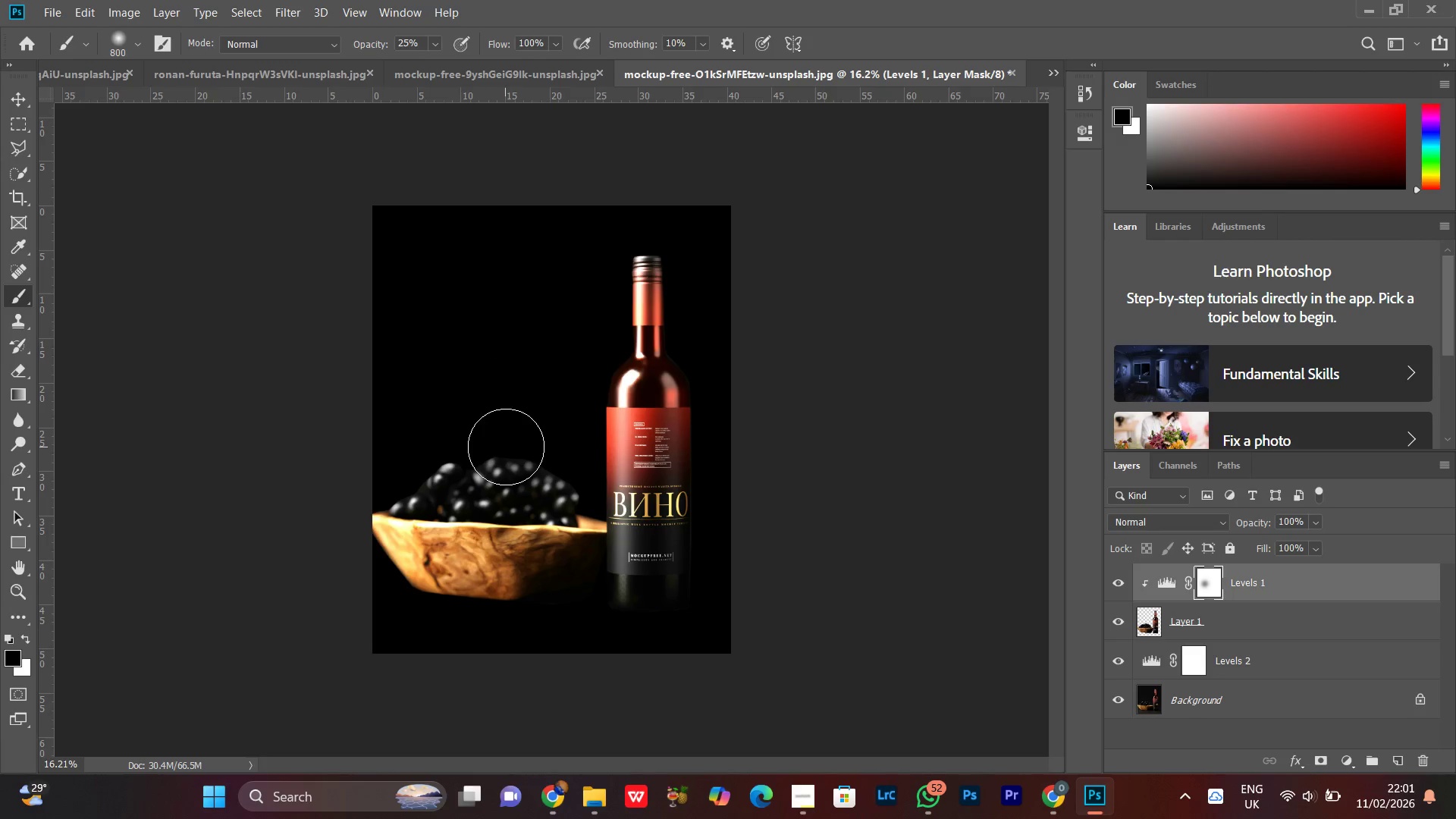 
key(BracketLeft)
 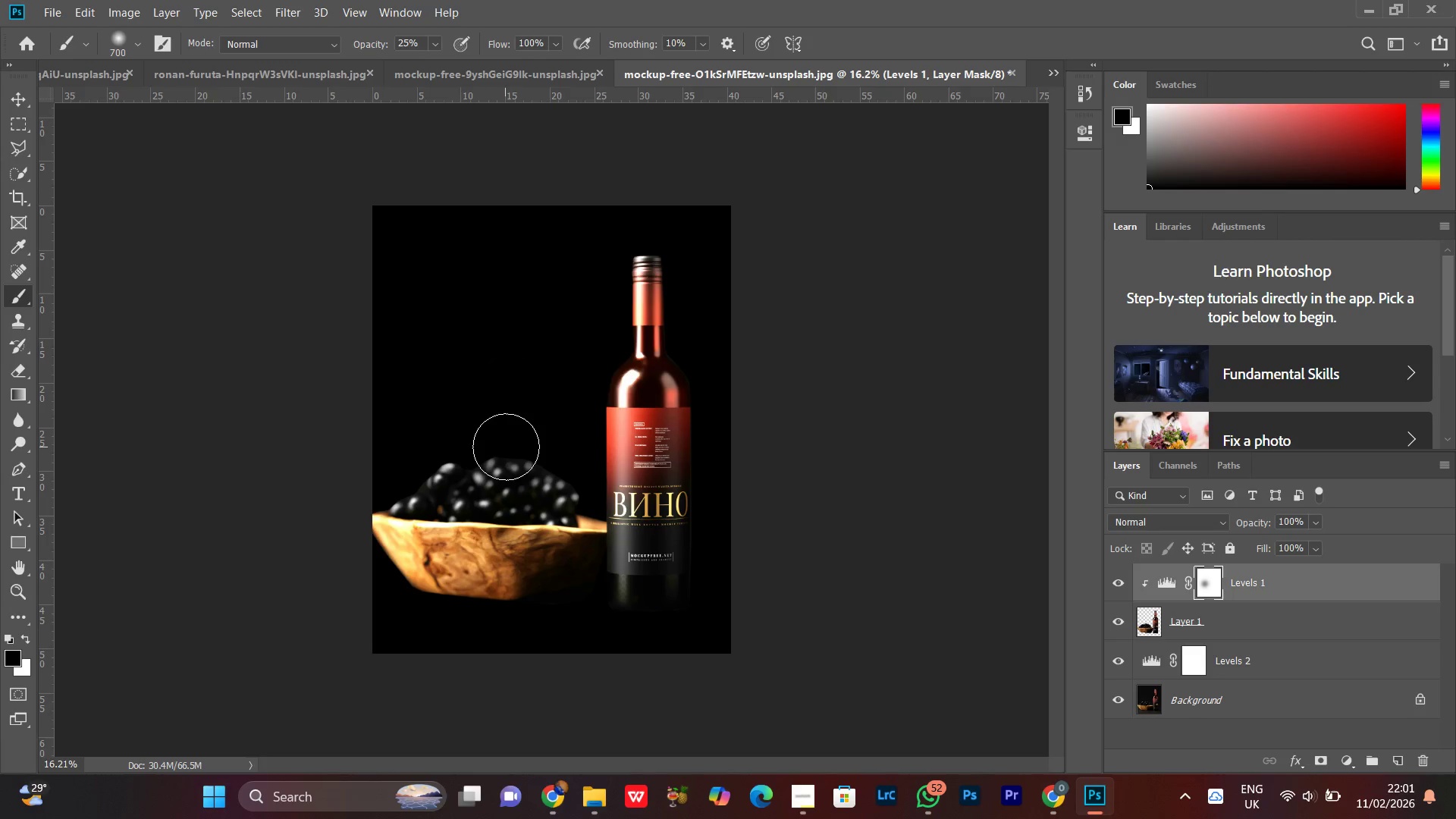 
key(BracketRight)
 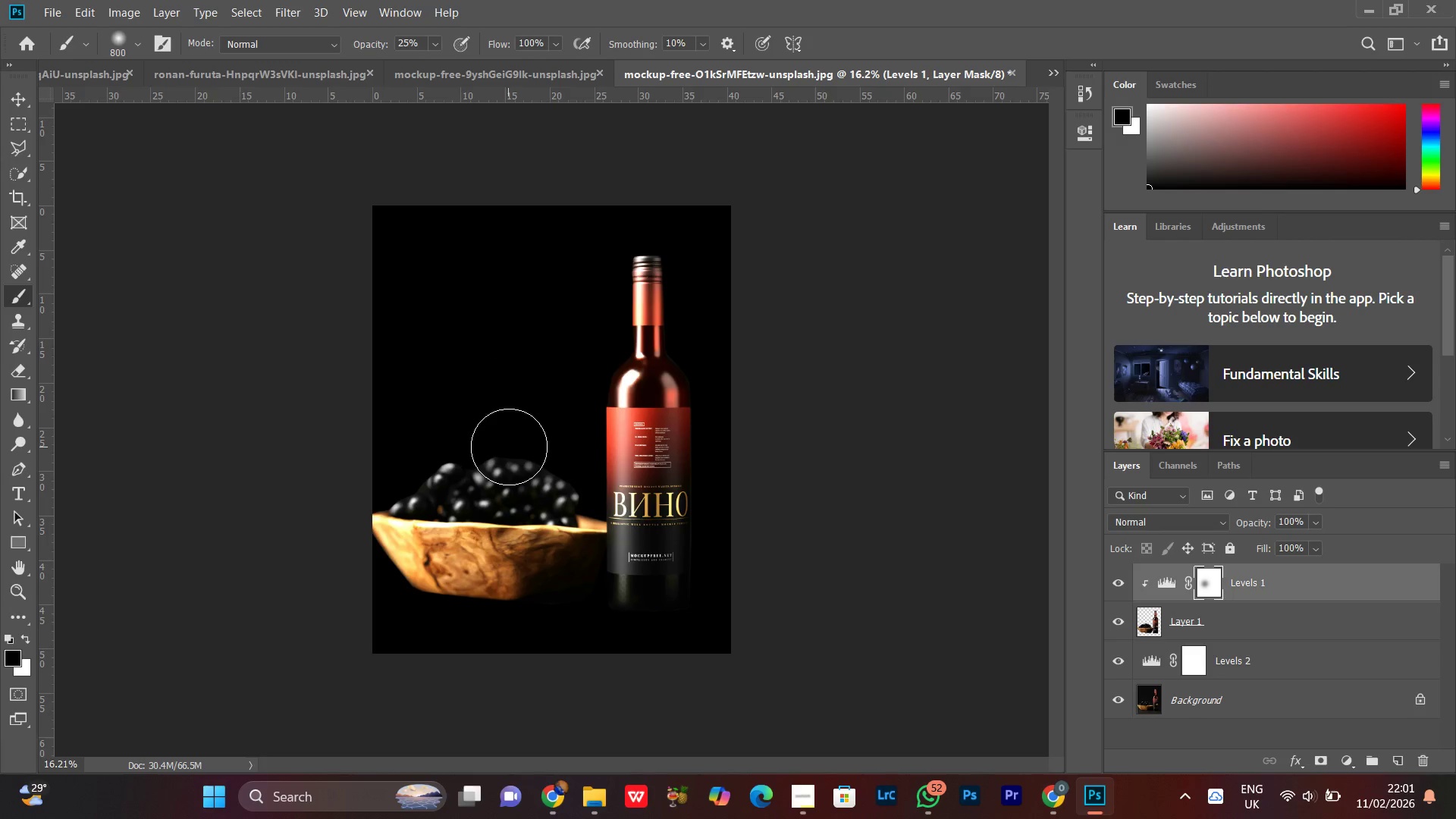 
left_click_drag(start_coordinate=[509, 447], to_coordinate=[427, 487])
 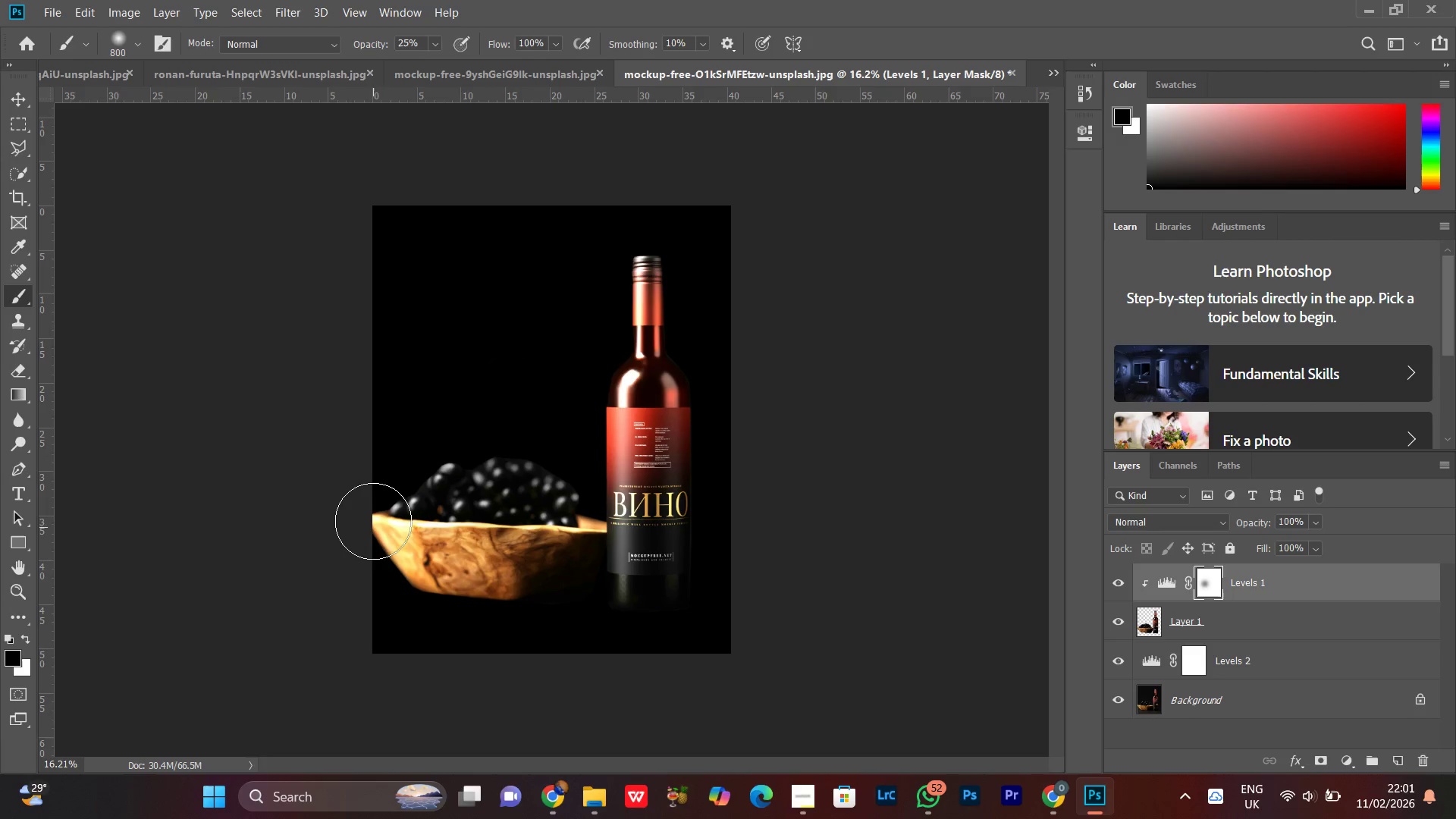 
left_click_drag(start_coordinate=[371, 513], to_coordinate=[367, 554])
 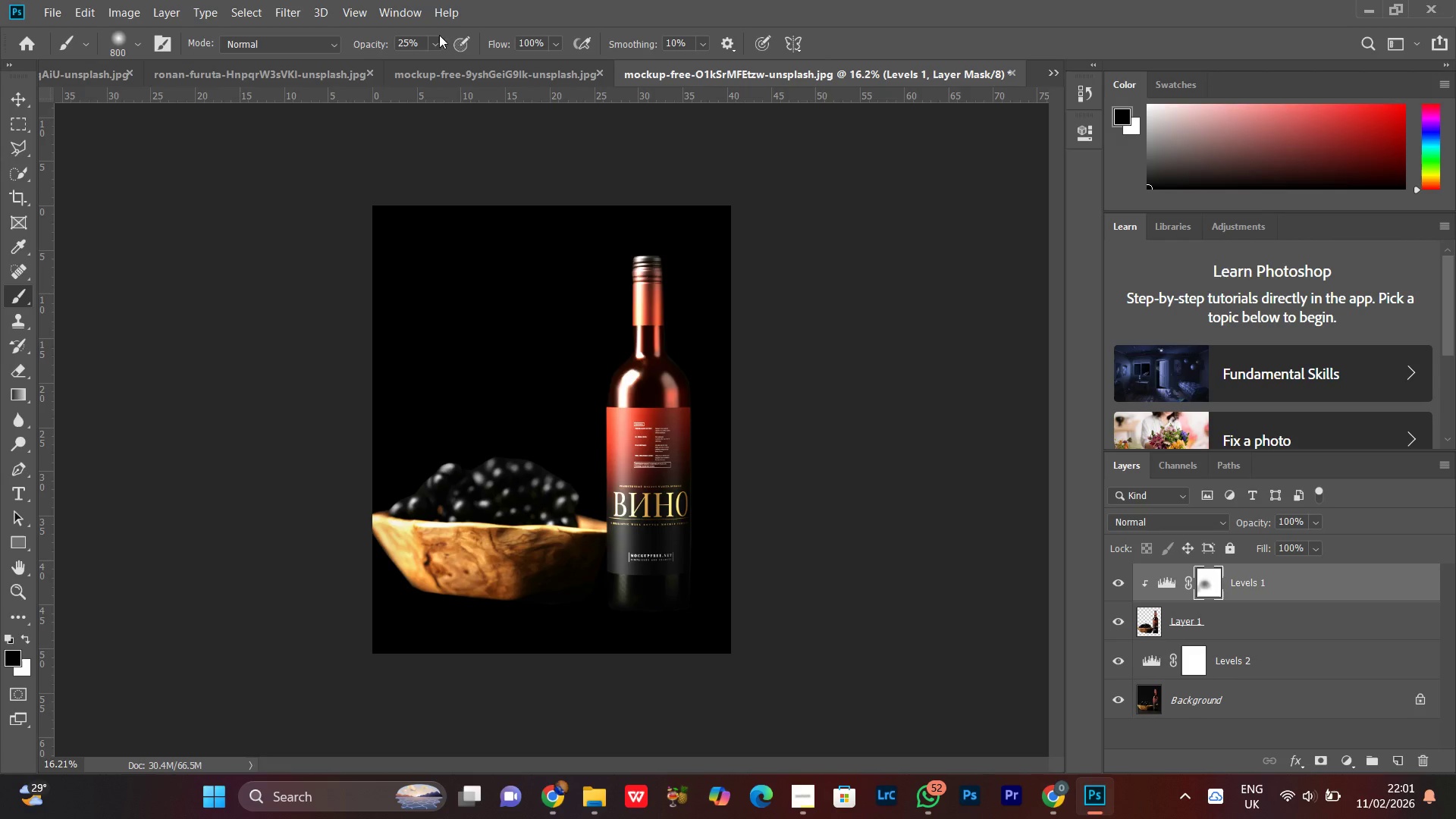 
left_click([435, 43])
 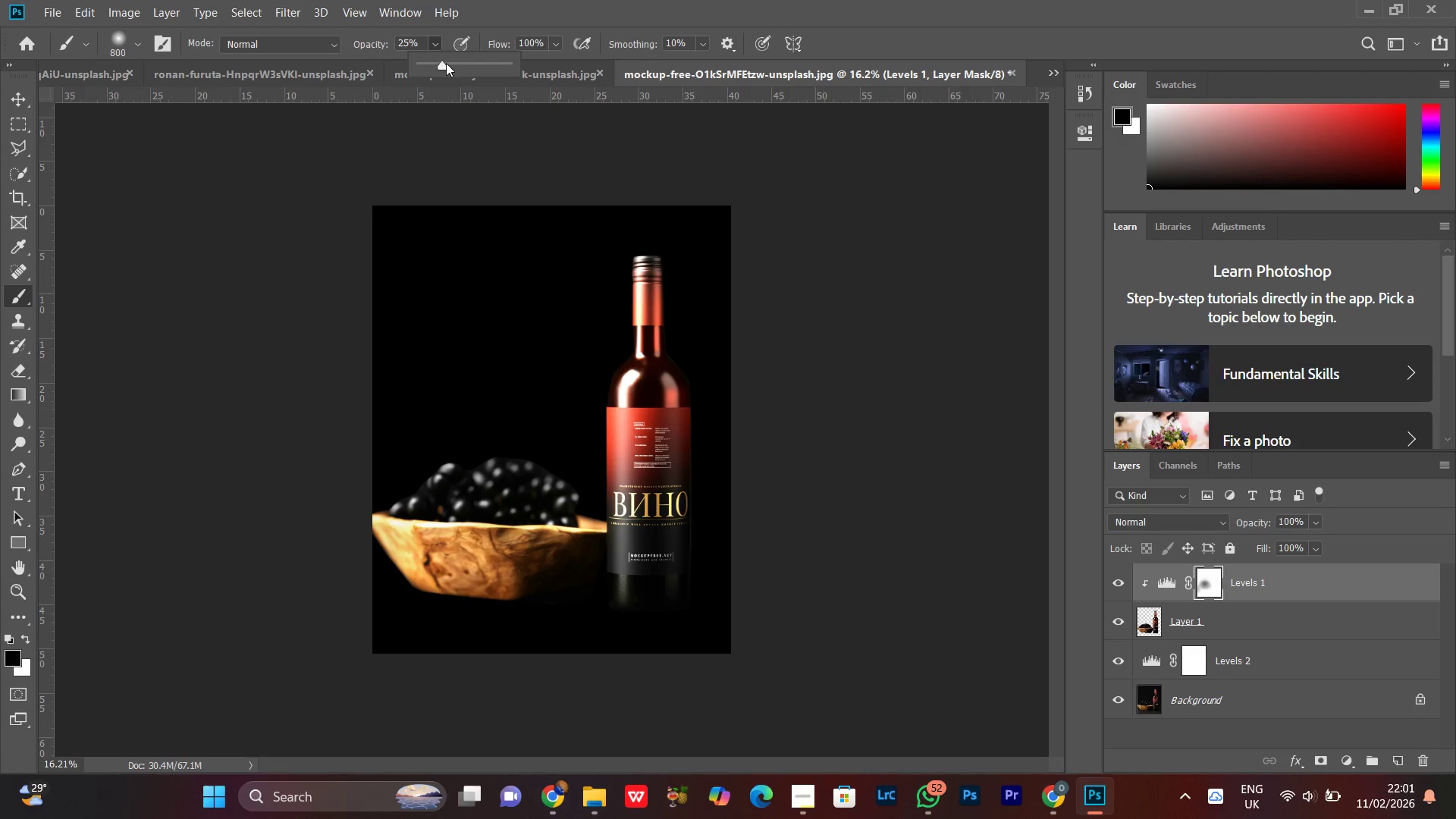 
left_click_drag(start_coordinate=[447, 64], to_coordinate=[493, 75])
 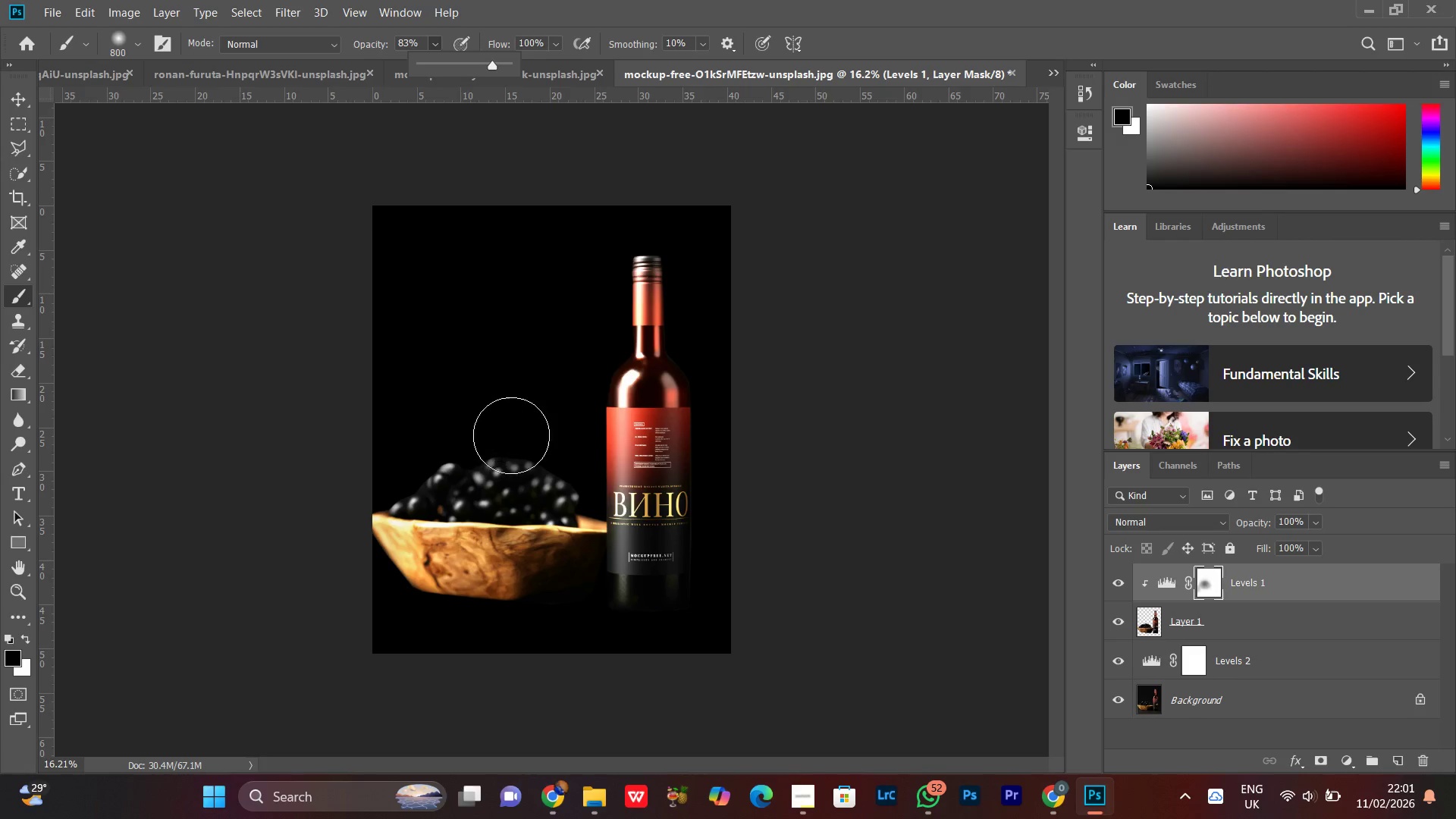 
left_click_drag(start_coordinate=[515, 435], to_coordinate=[520, 444])
 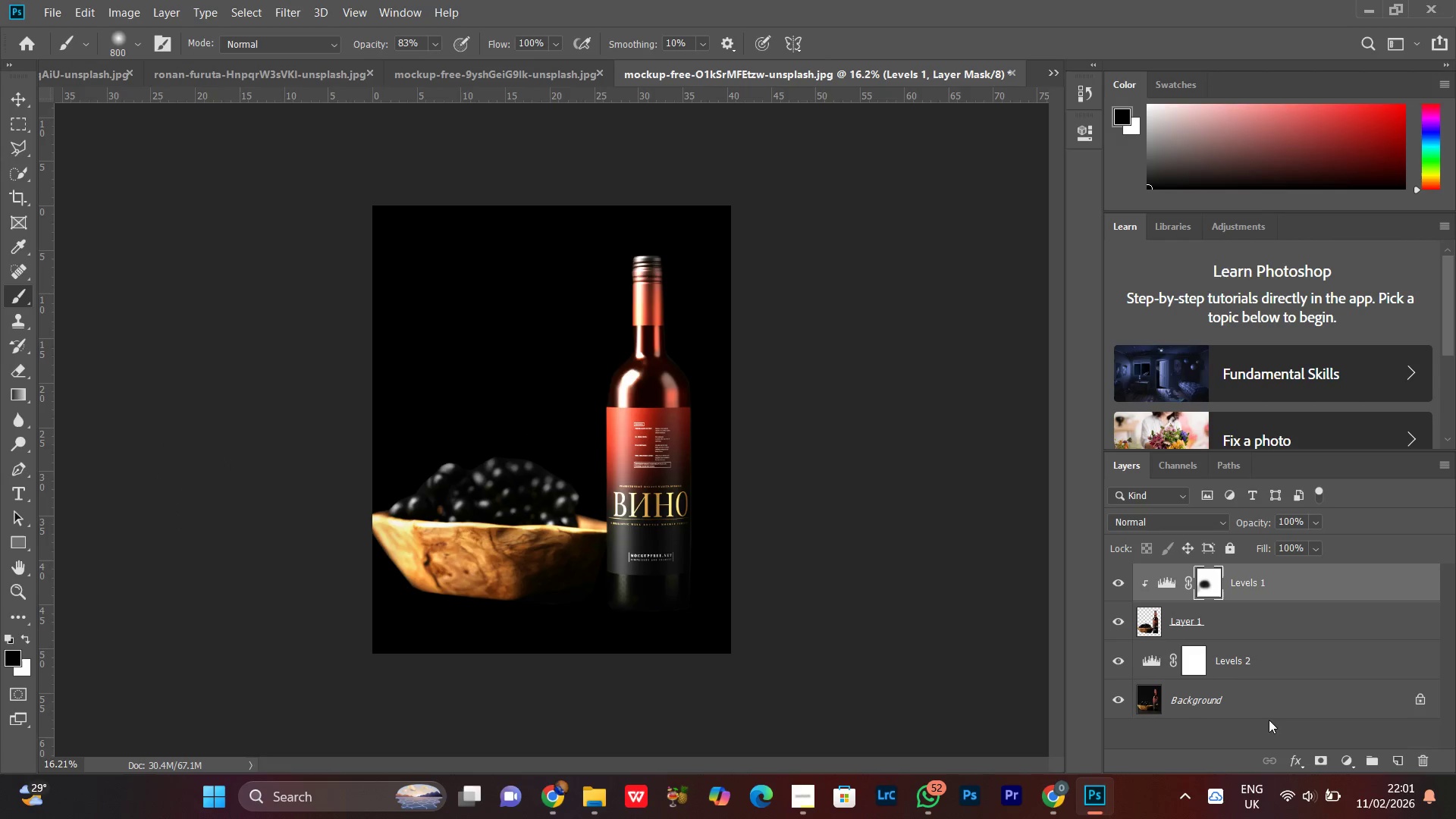 
left_click([1249, 628])
 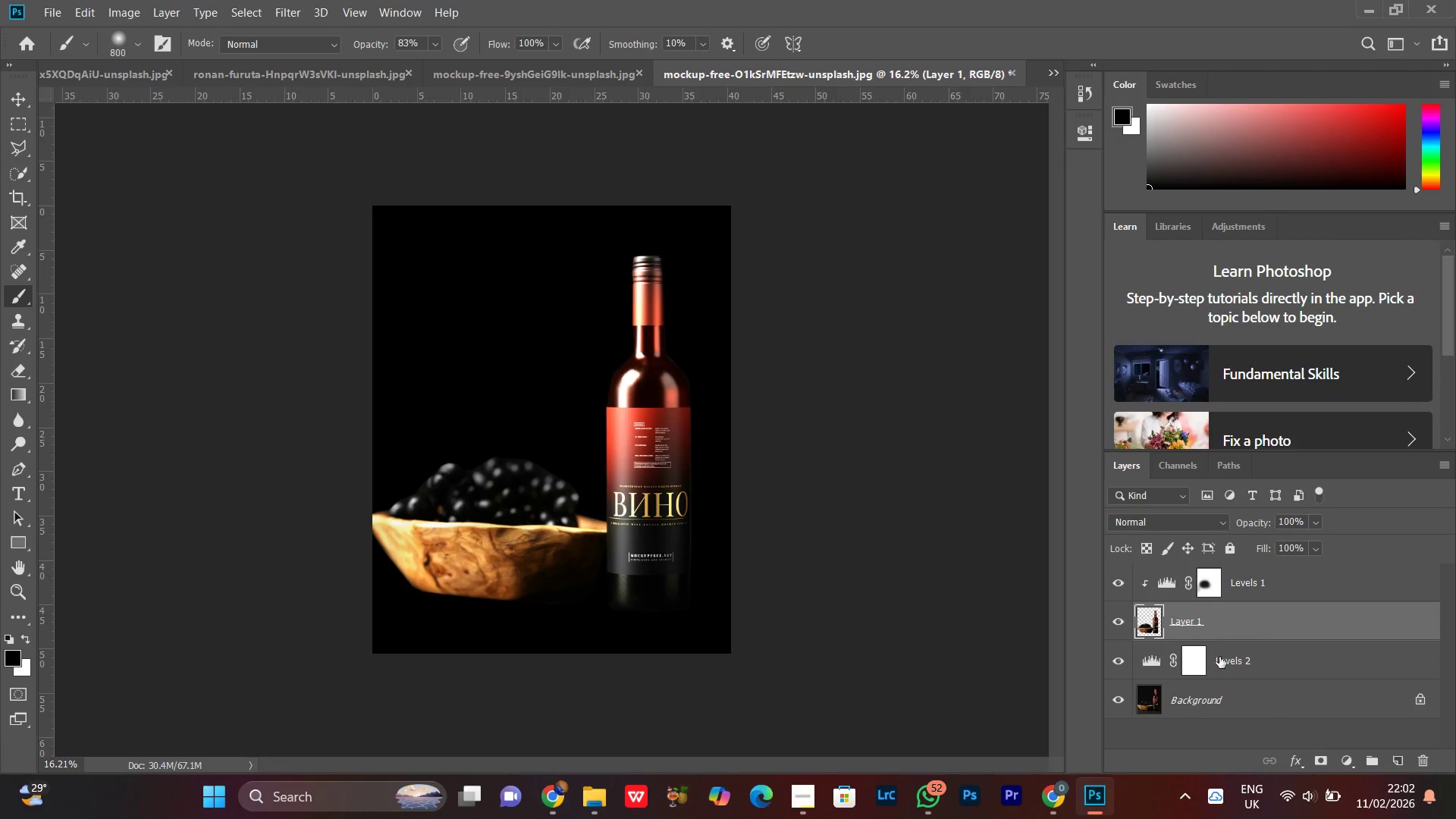 
double_click([1118, 582])
 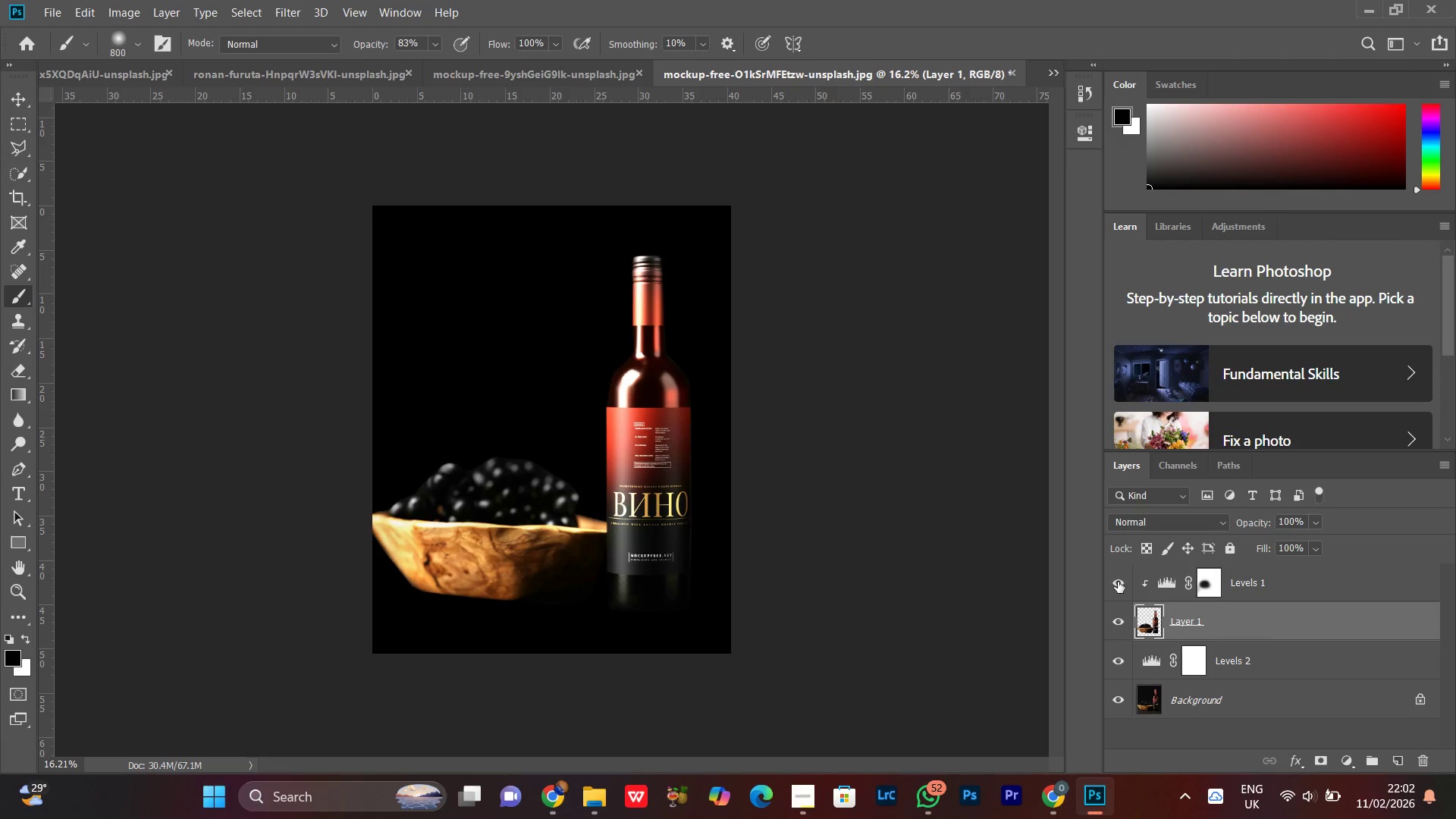 
triple_click([1118, 582])
 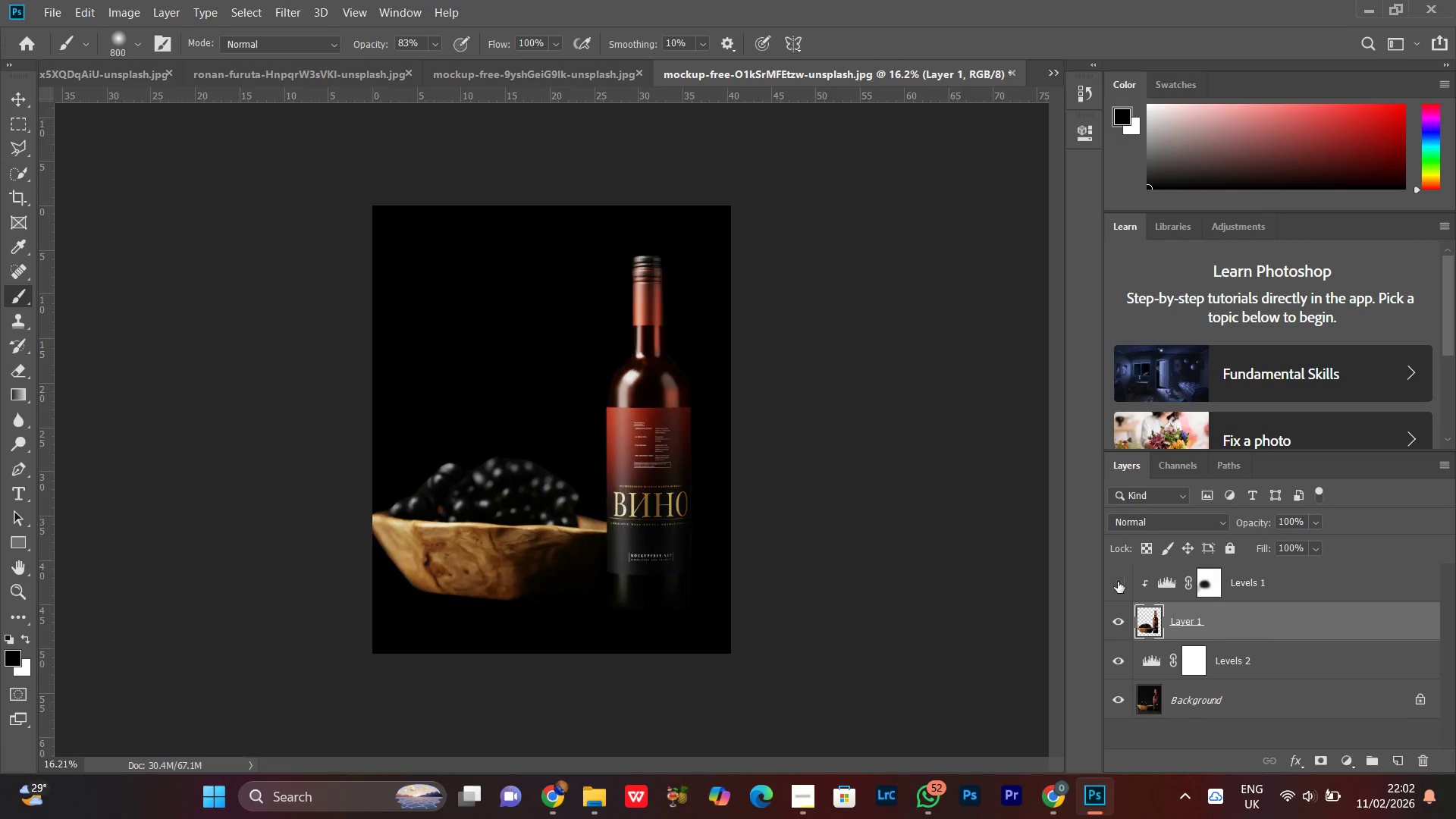 
triple_click([1118, 582])
 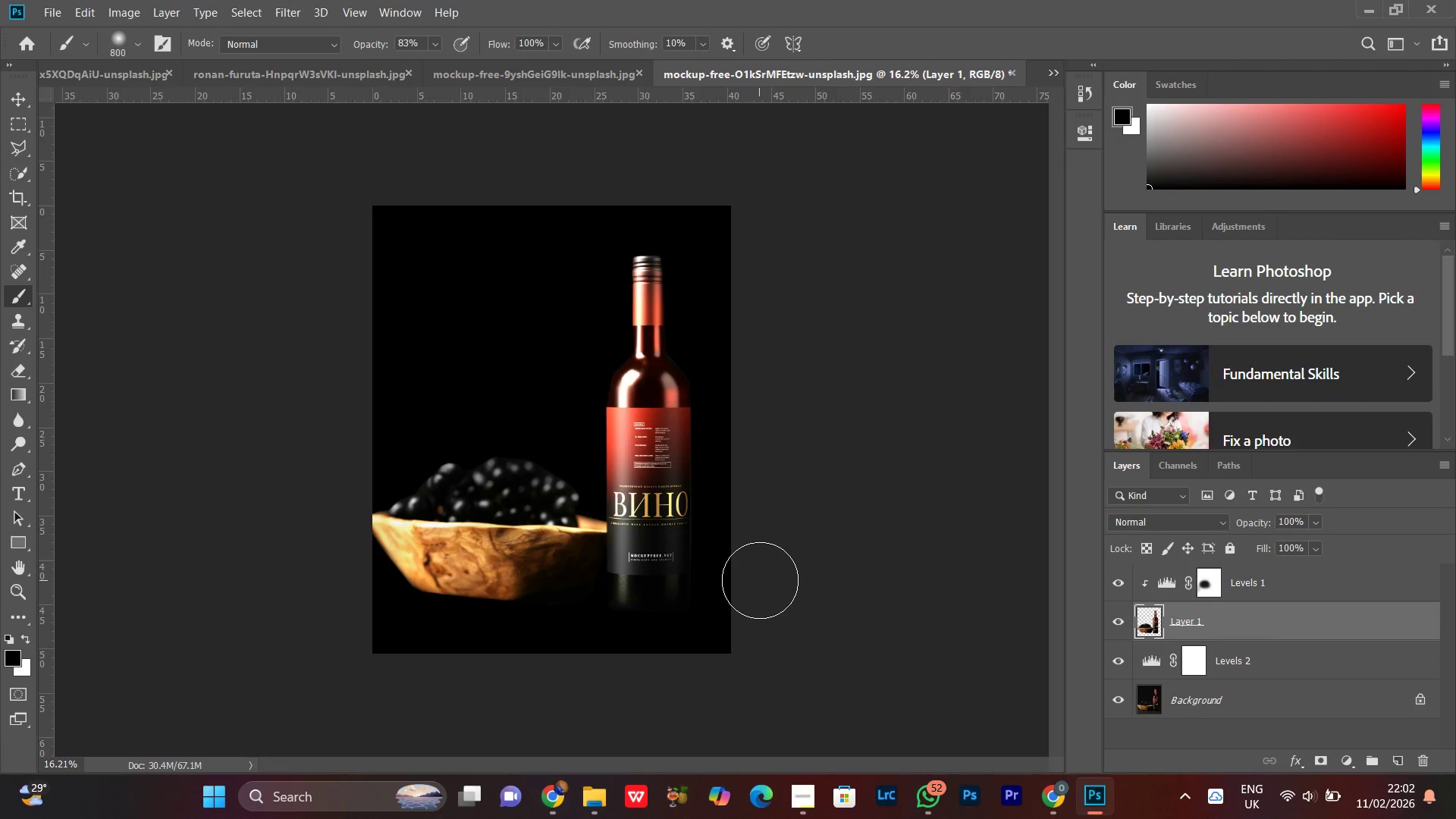 
key(Z)
 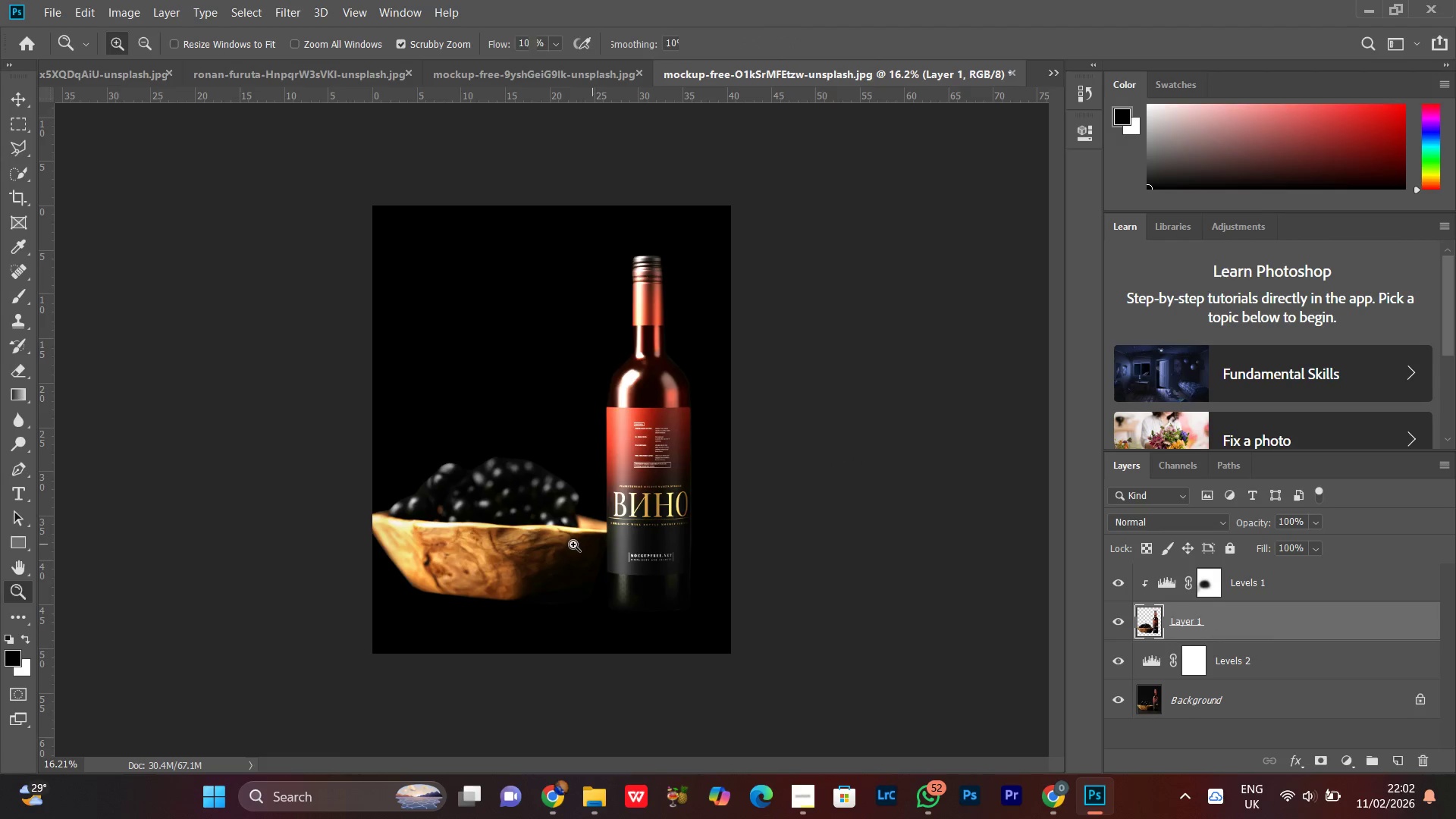 
left_click_drag(start_coordinate=[573, 544], to_coordinate=[589, 504])
 